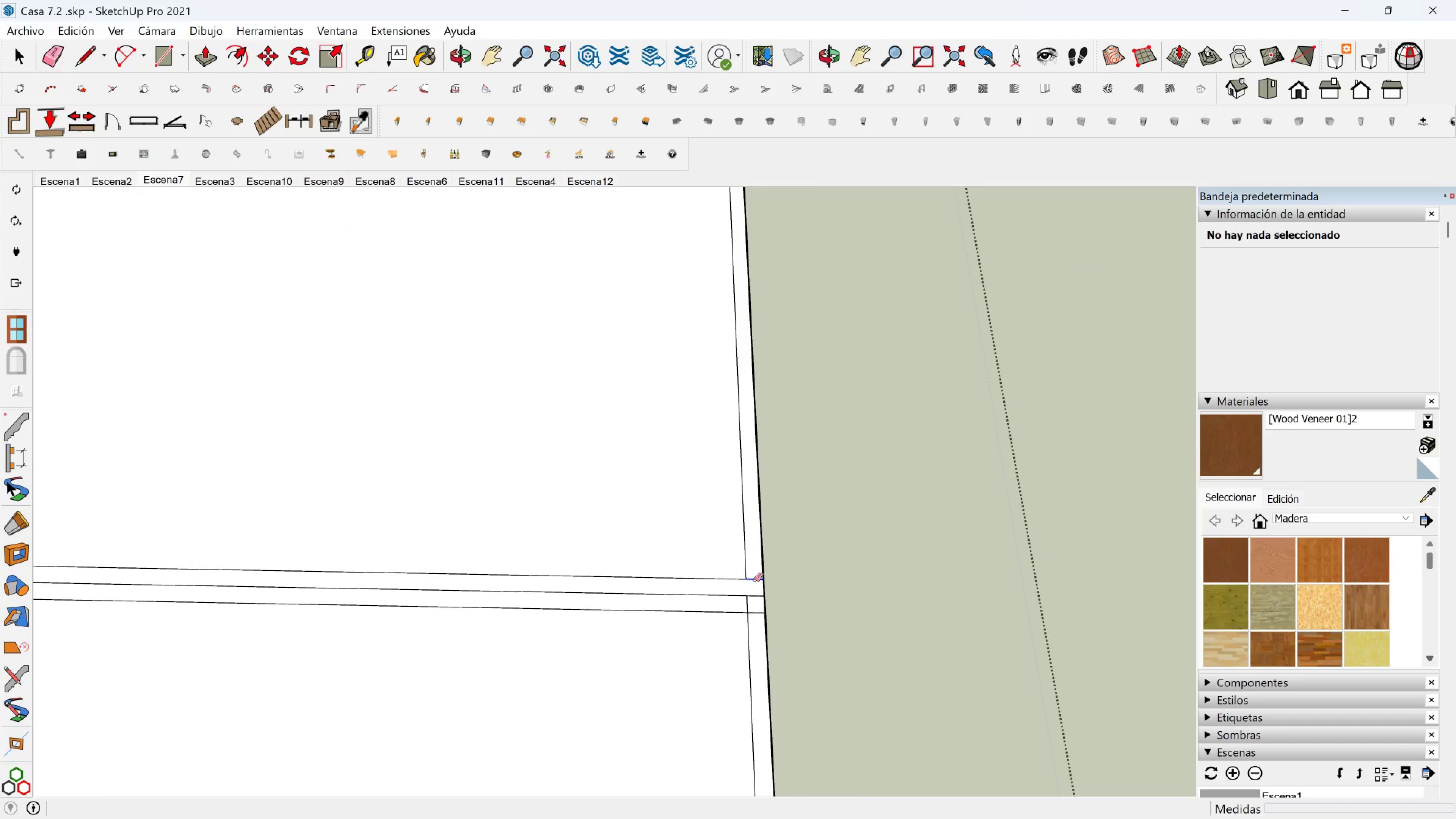 
double_click([755, 580])
 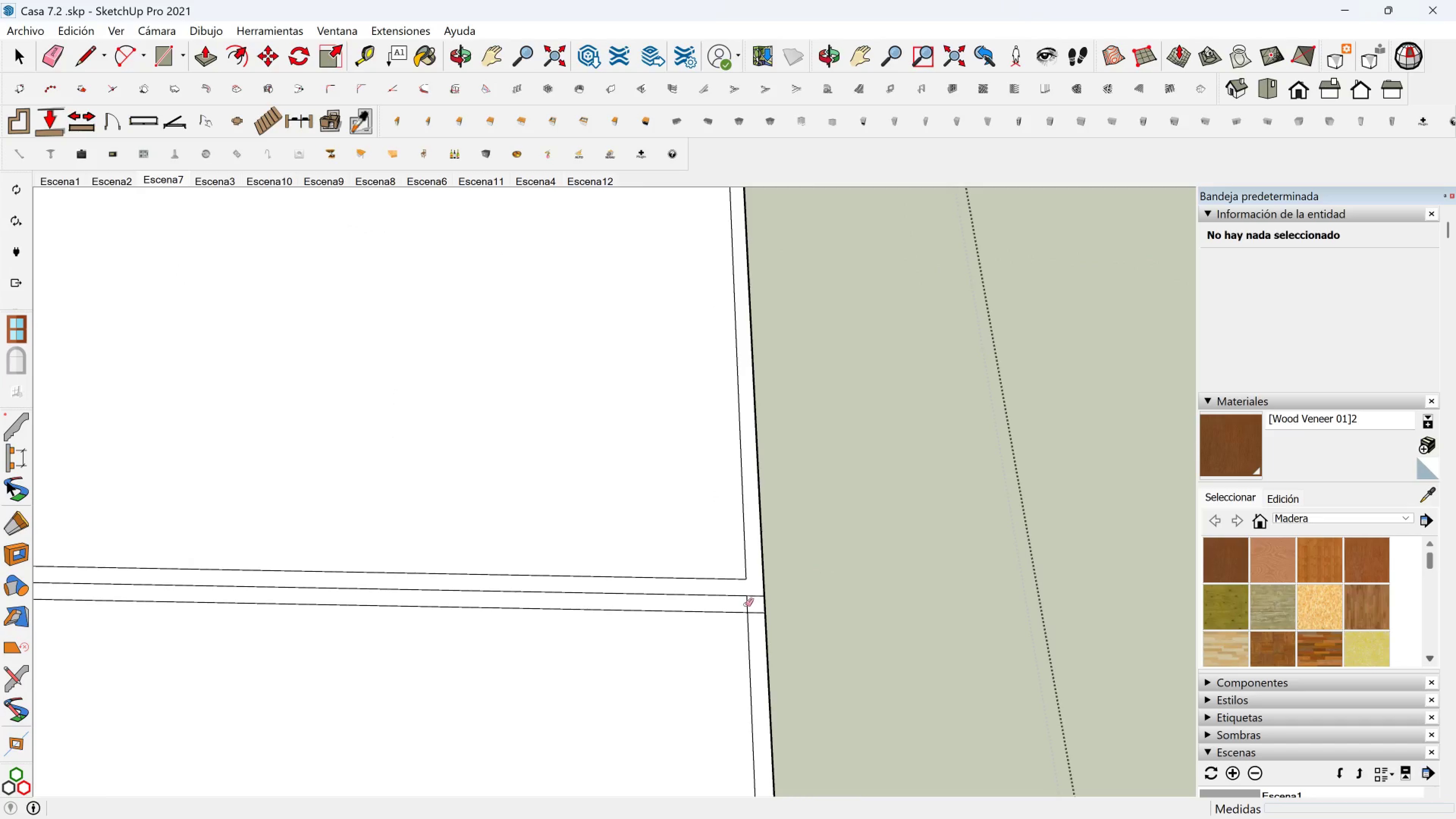 
left_click([745, 605])
 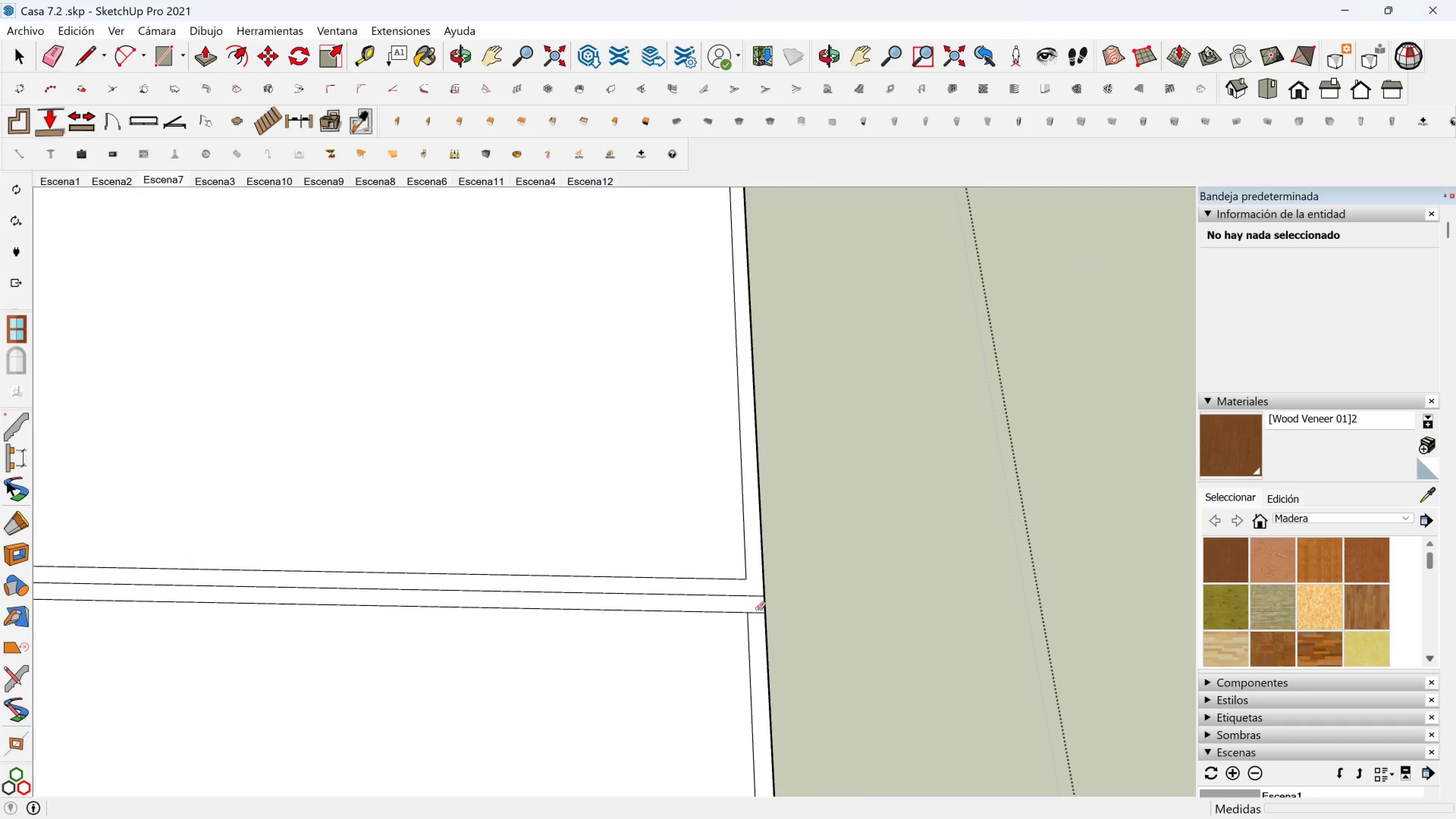 
left_click_drag(start_coordinate=[757, 610], to_coordinate=[759, 620])
 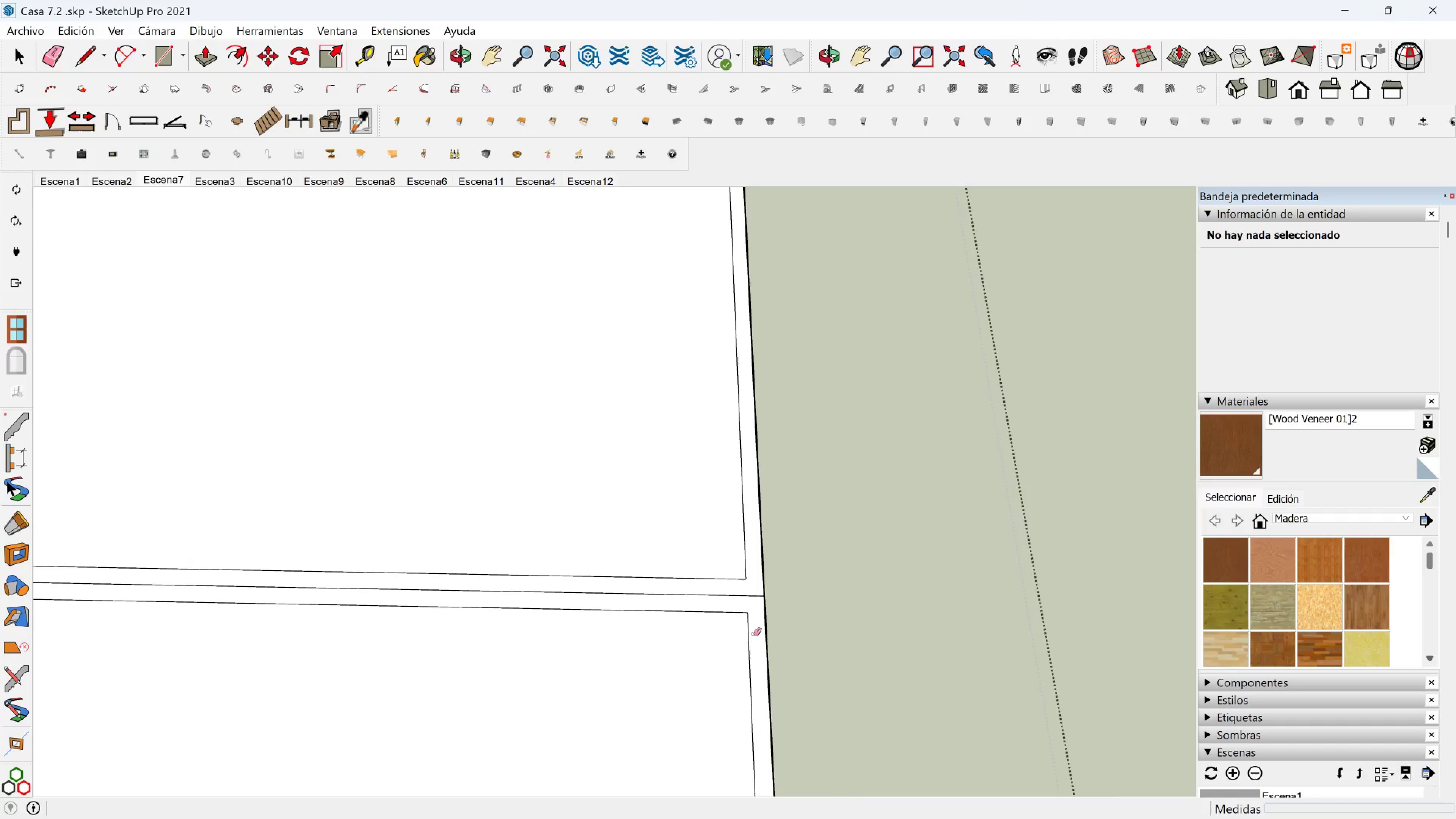 
scroll: coordinate [694, 618], scroll_direction: down, amount: 15.0
 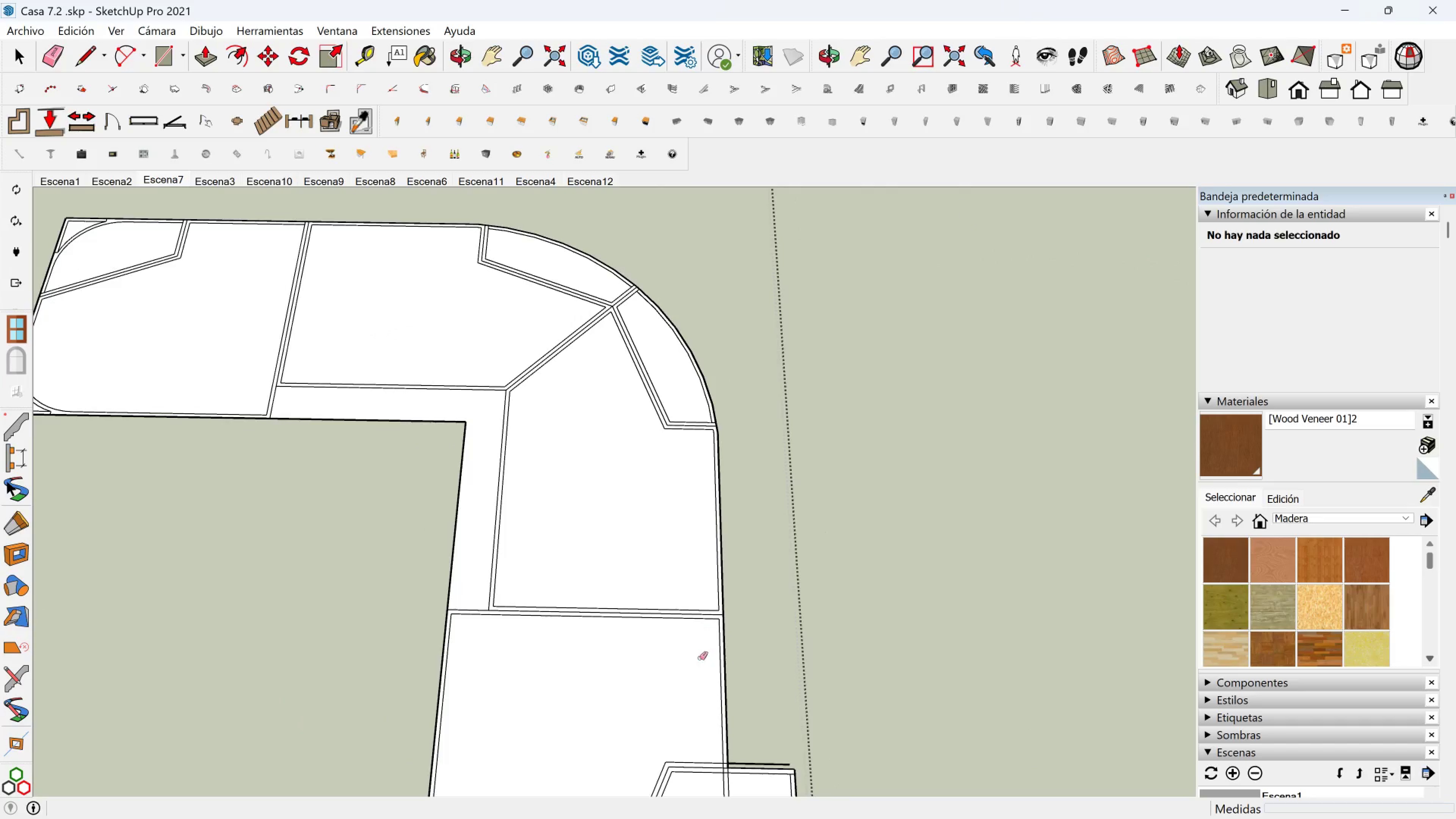 
hold_key(key=ShiftLeft, duration=0.58)
 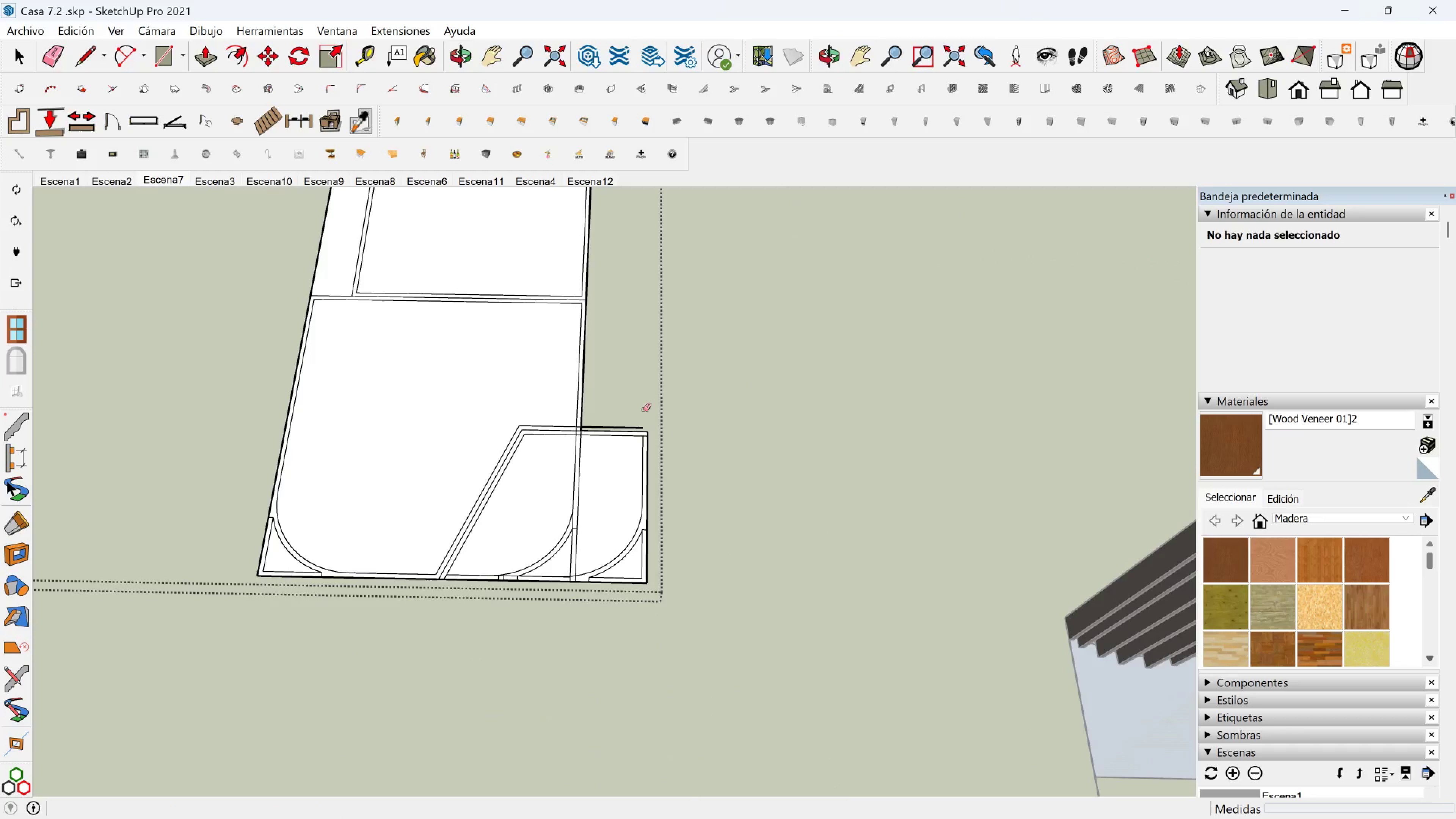 
left_click_drag(start_coordinate=[643, 411], to_coordinate=[655, 476])
 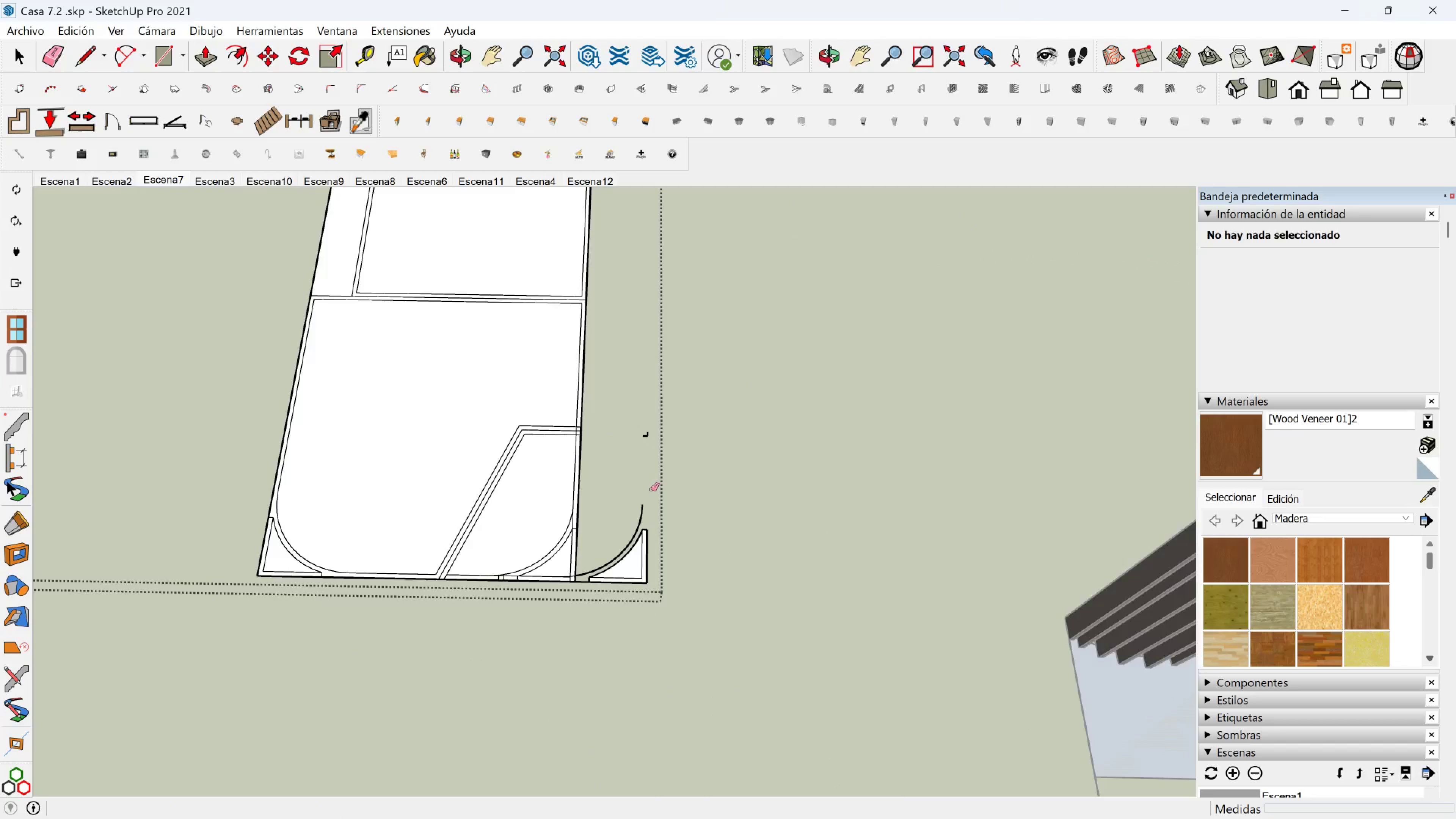 
scroll: coordinate [651, 490], scroll_direction: up, amount: 3.0
 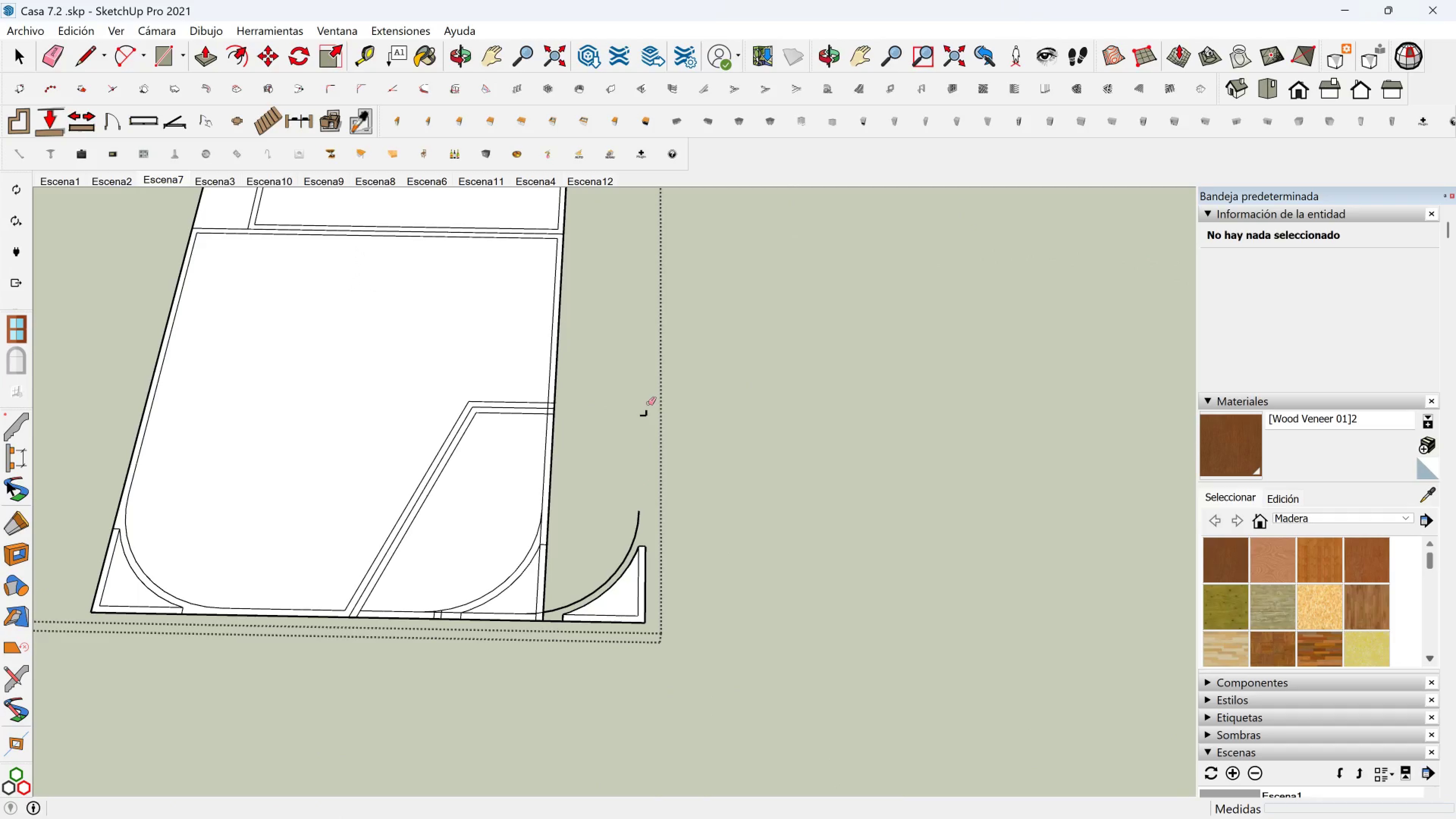 
left_click_drag(start_coordinate=[648, 403], to_coordinate=[645, 422])
 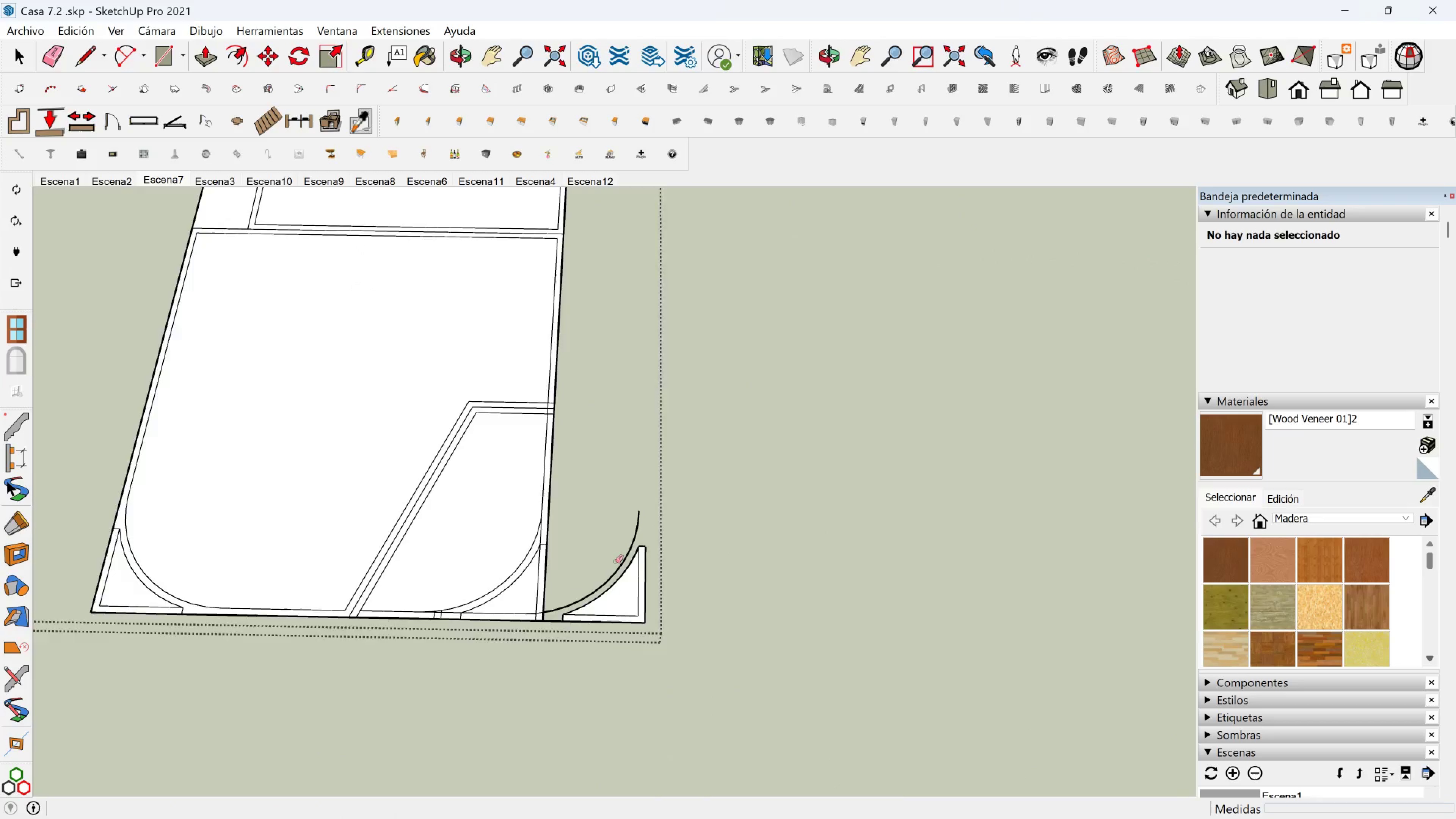 
scroll: coordinate [615, 562], scroll_direction: up, amount: 3.0
 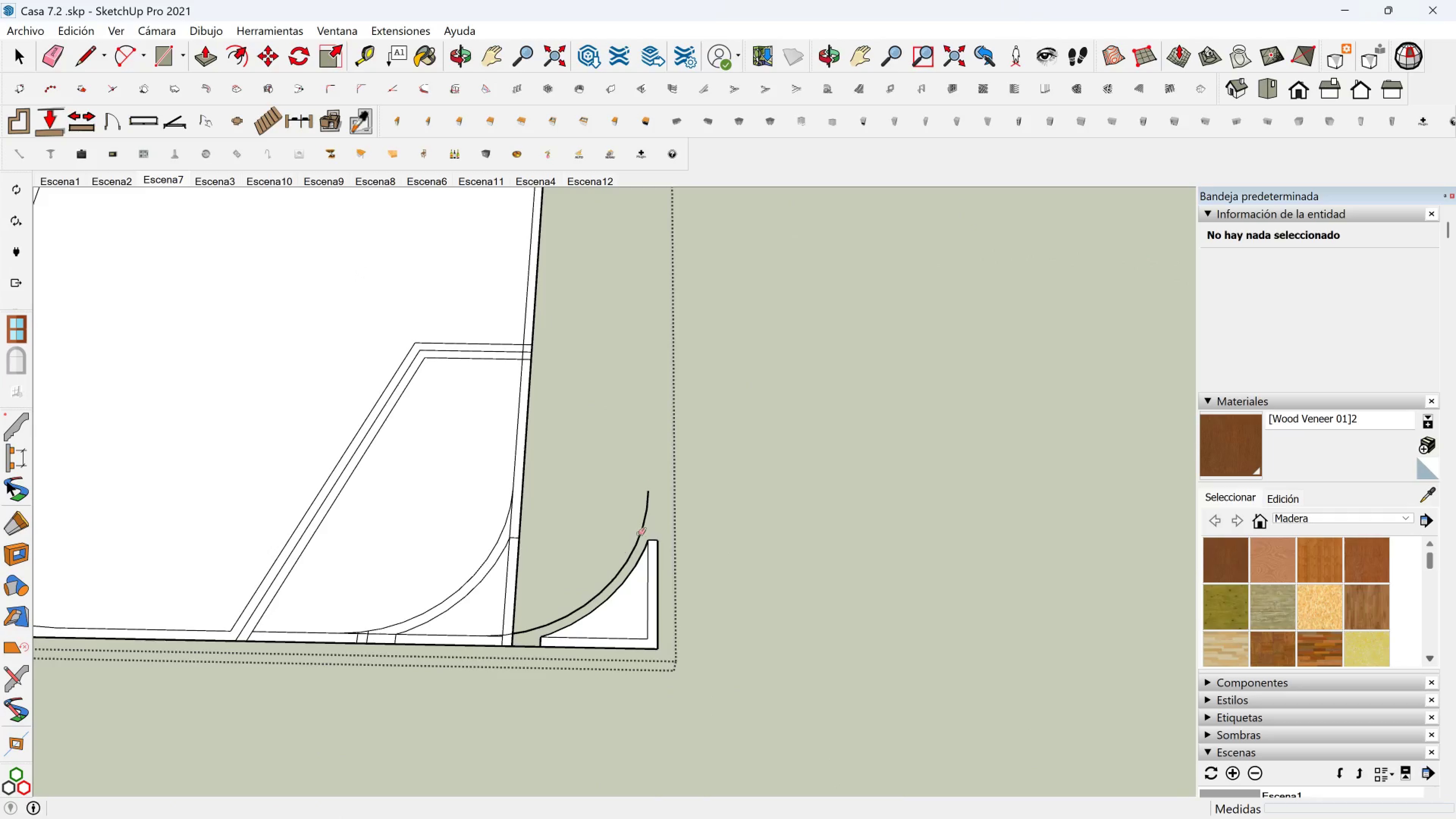 
left_click_drag(start_coordinate=[638, 534], to_coordinate=[638, 582])
 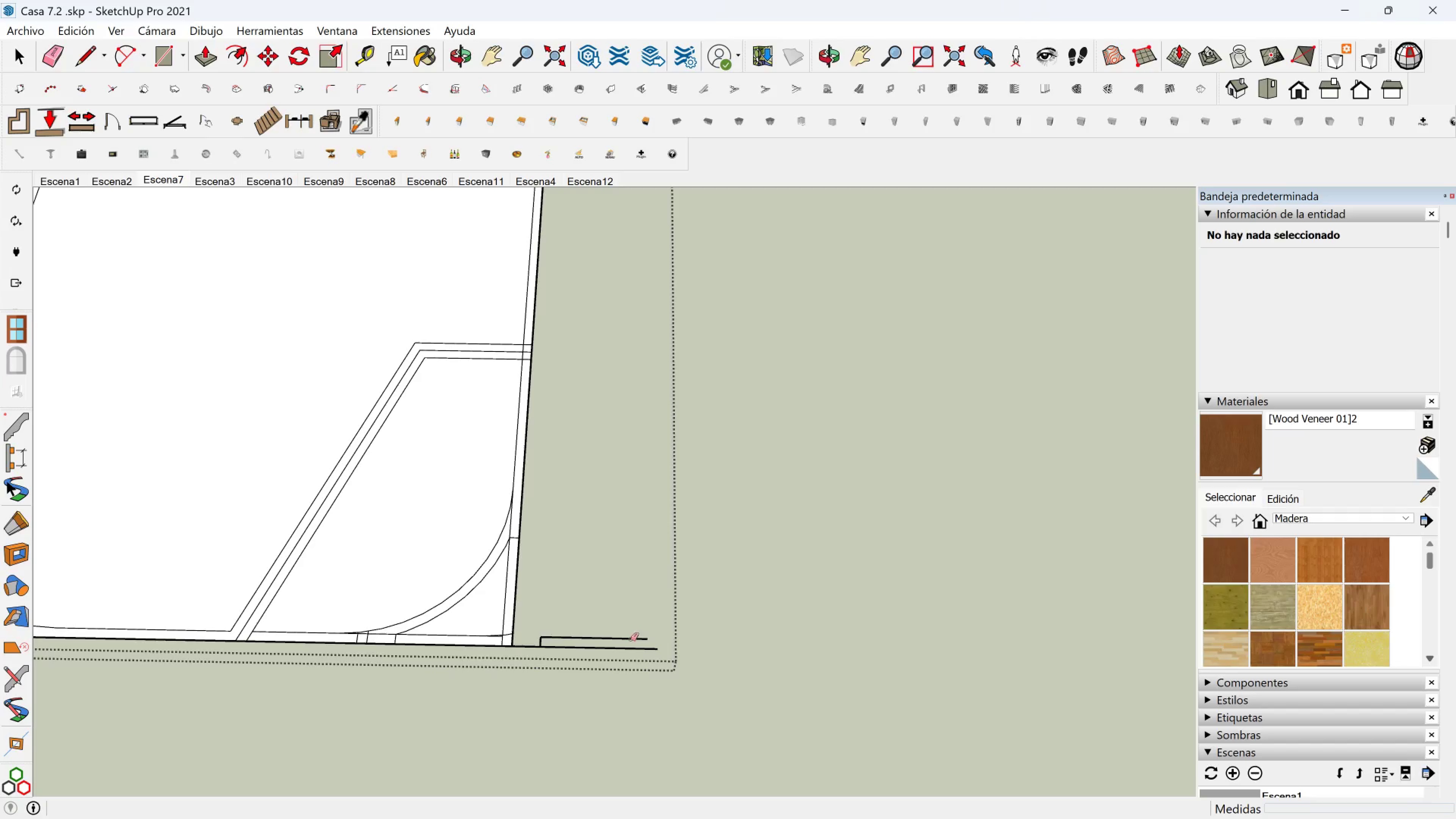 
left_click_drag(start_coordinate=[631, 639], to_coordinate=[626, 645])
 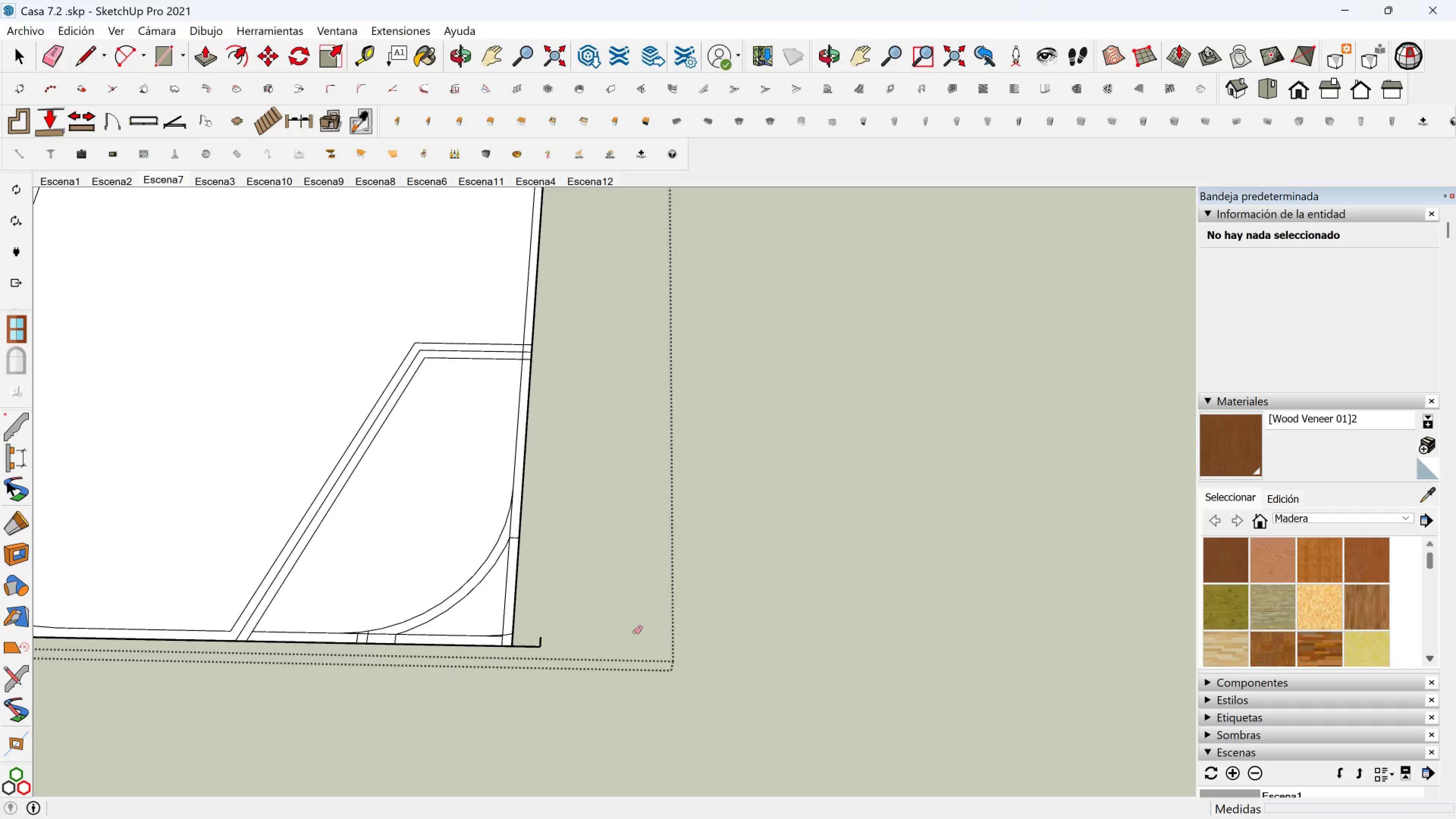 
left_click_drag(start_coordinate=[623, 638], to_coordinate=[596, 643])
 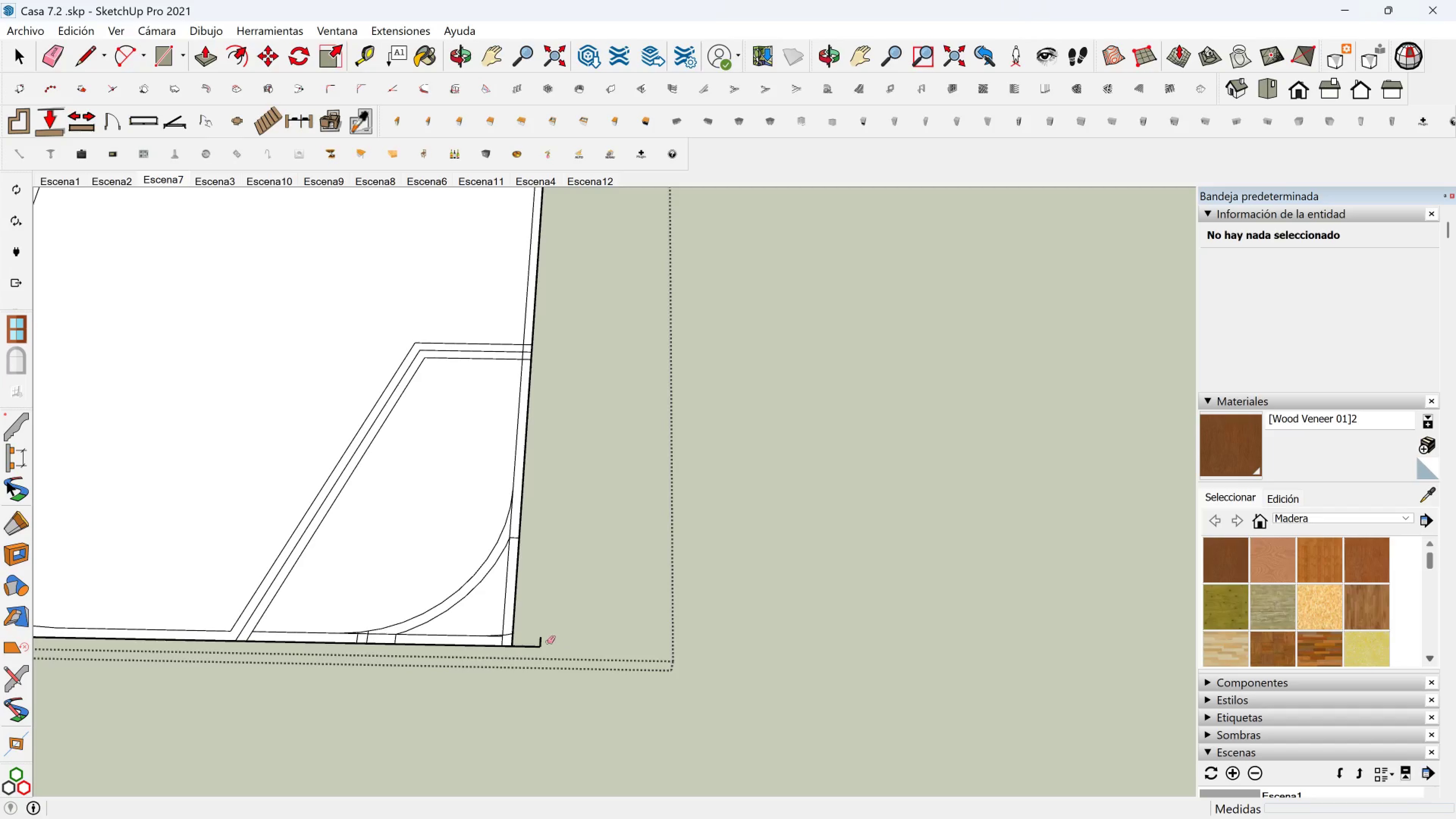 
left_click_drag(start_coordinate=[547, 642], to_coordinate=[526, 655])
 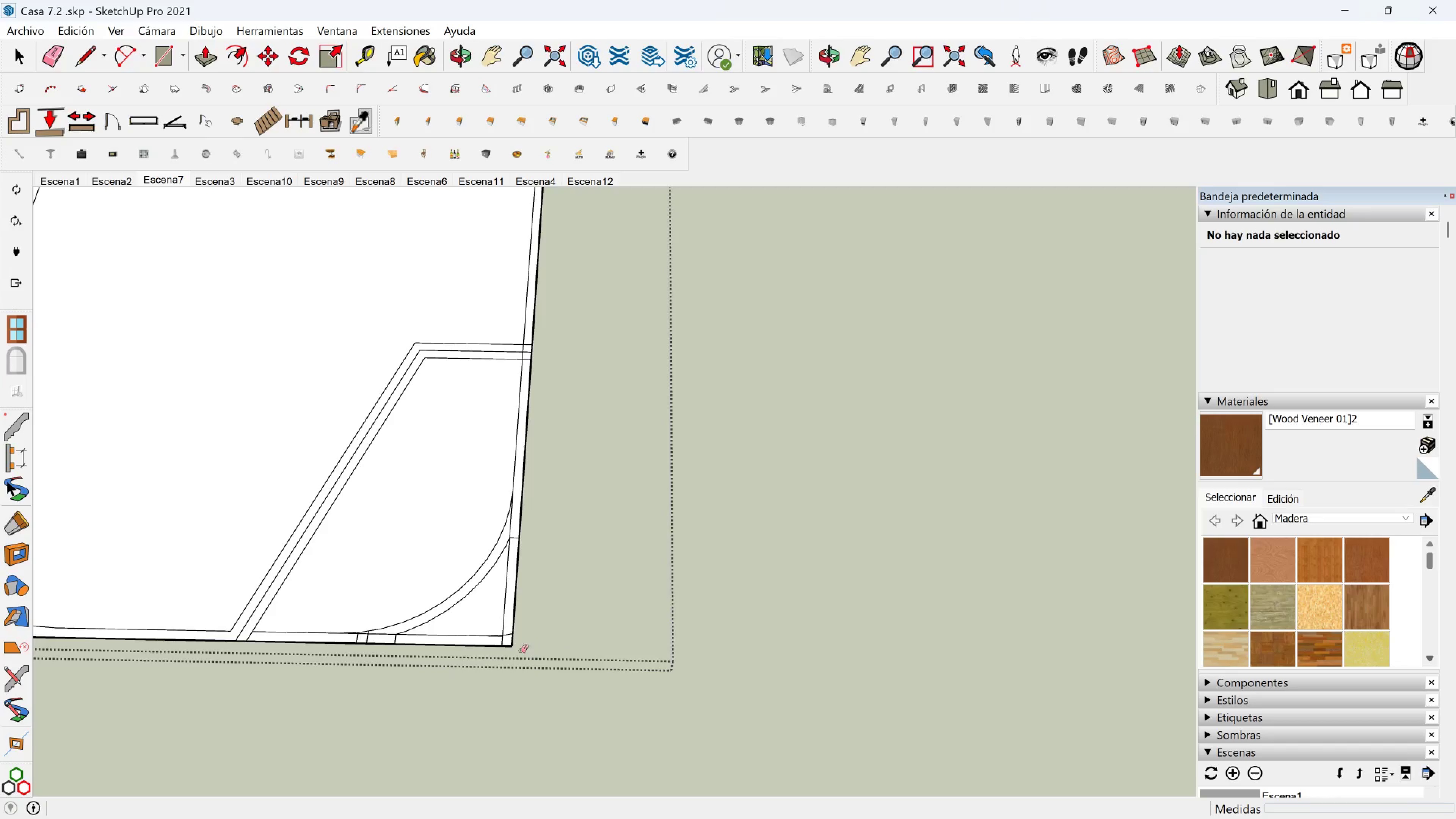 
scroll: coordinate [505, 629], scroll_direction: up, amount: 11.0
 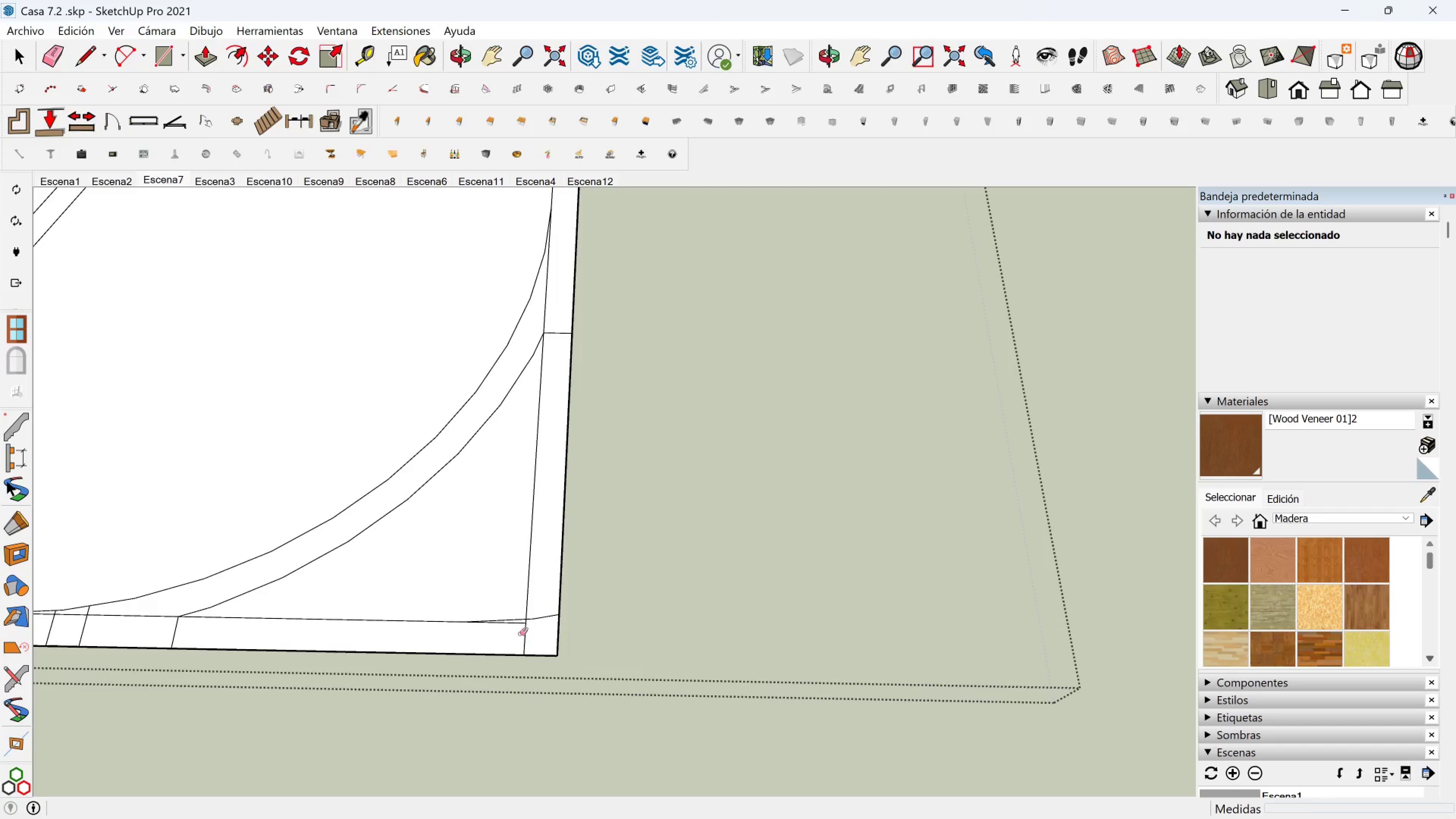 
left_click_drag(start_coordinate=[520, 634], to_coordinate=[523, 634])
 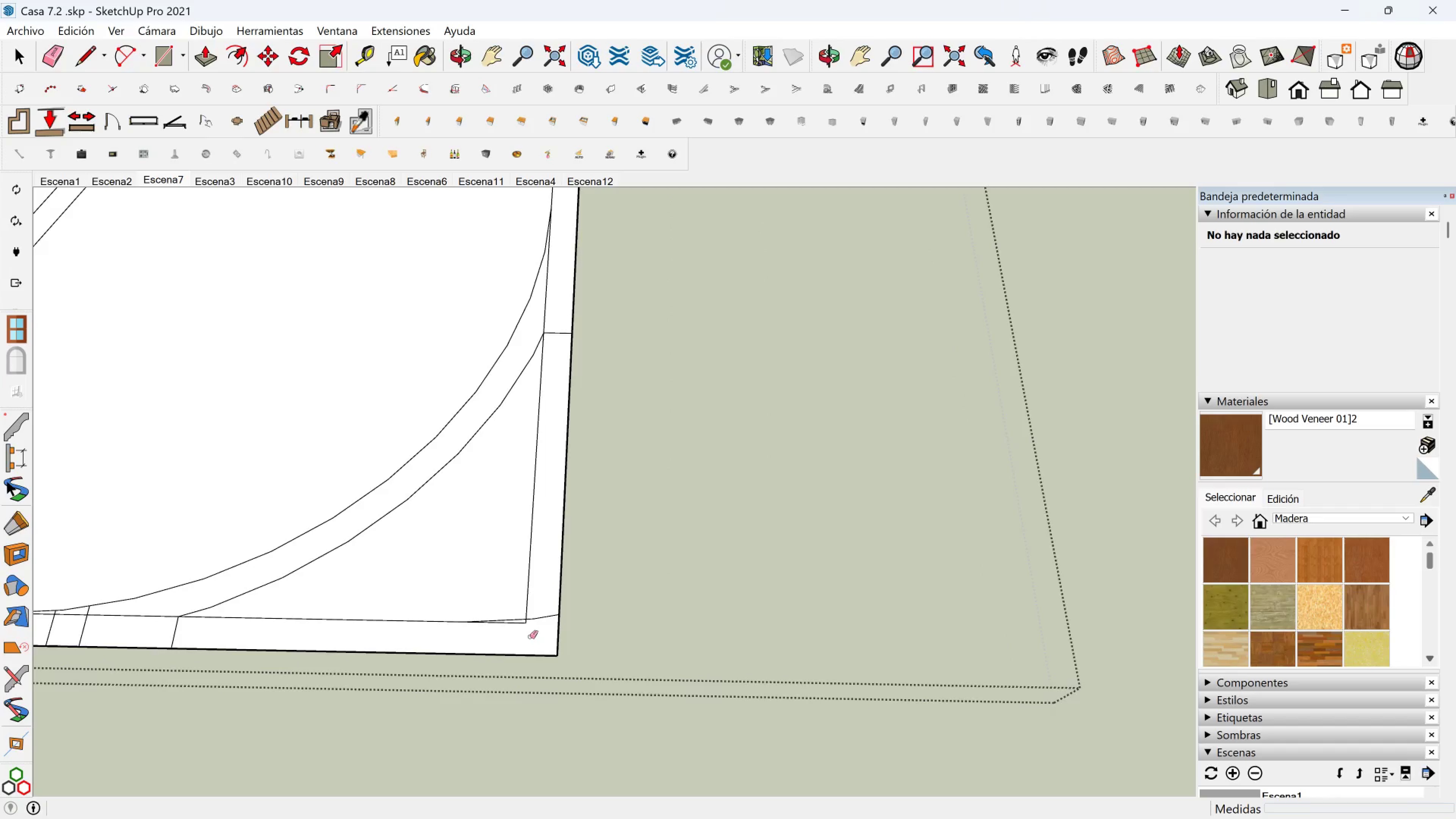 
scroll: coordinate [530, 635], scroll_direction: up, amount: 3.0
 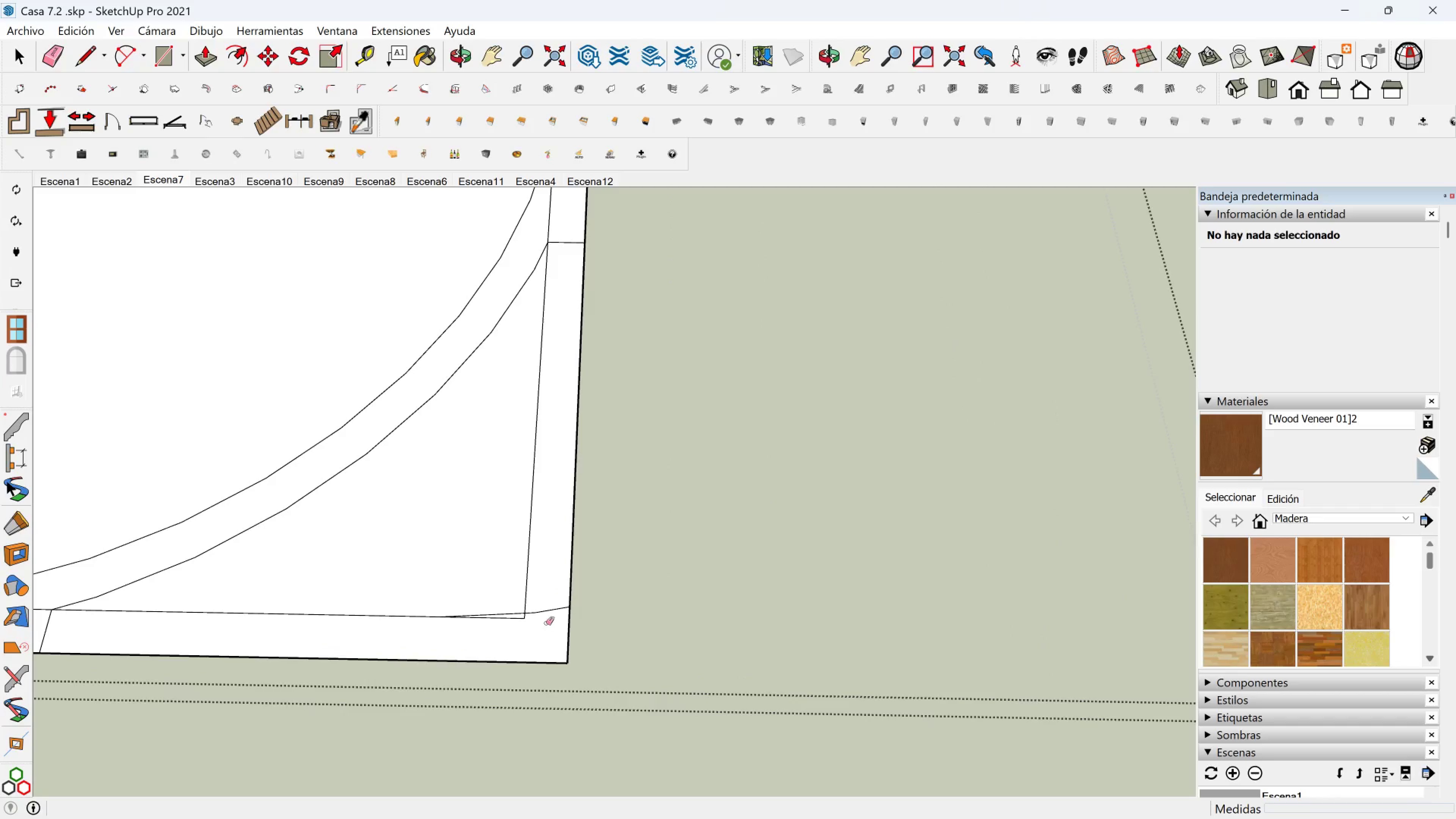 
left_click_drag(start_coordinate=[546, 620], to_coordinate=[546, 607])
 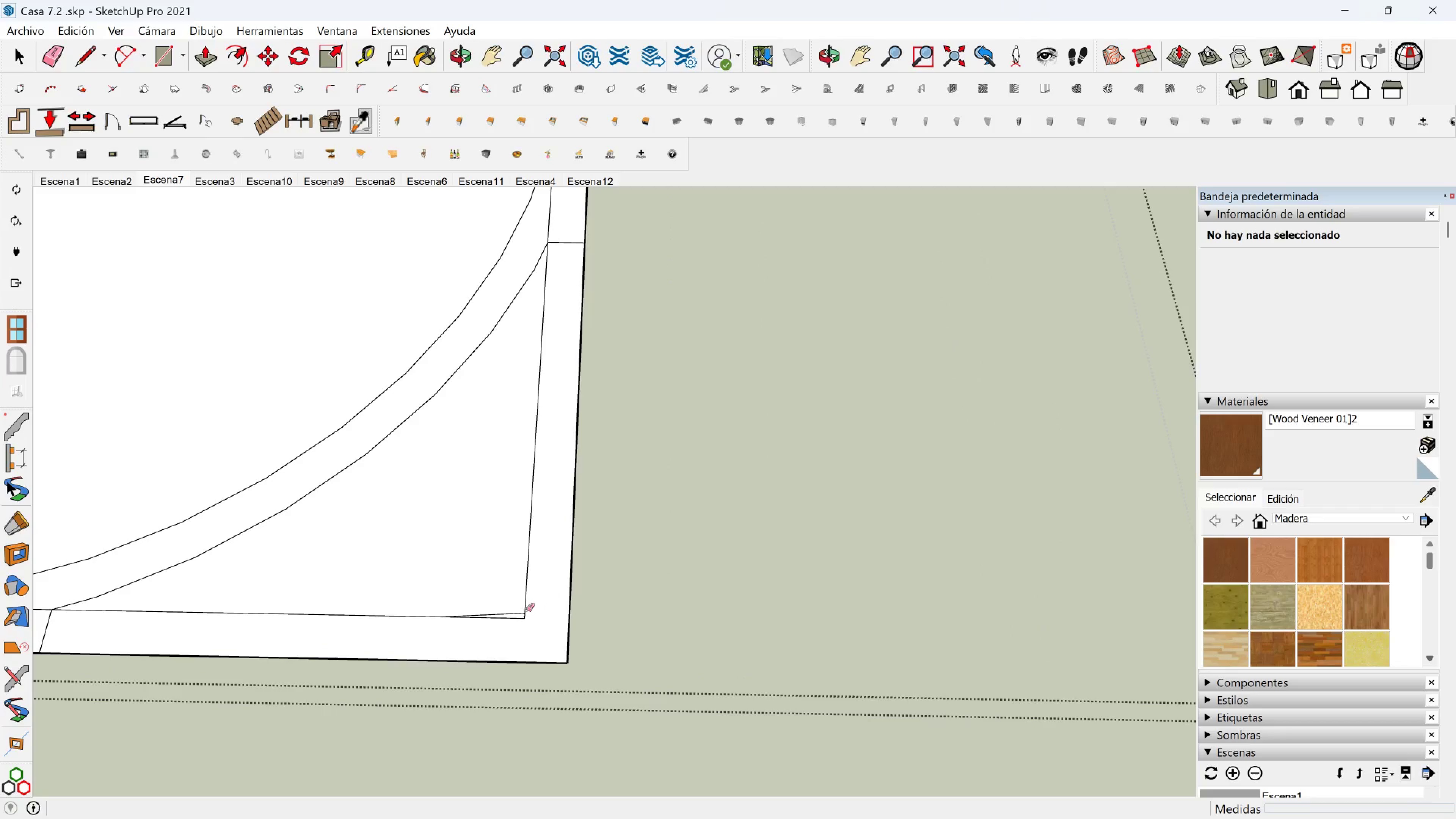 
scroll: coordinate [520, 611], scroll_direction: up, amount: 4.0
 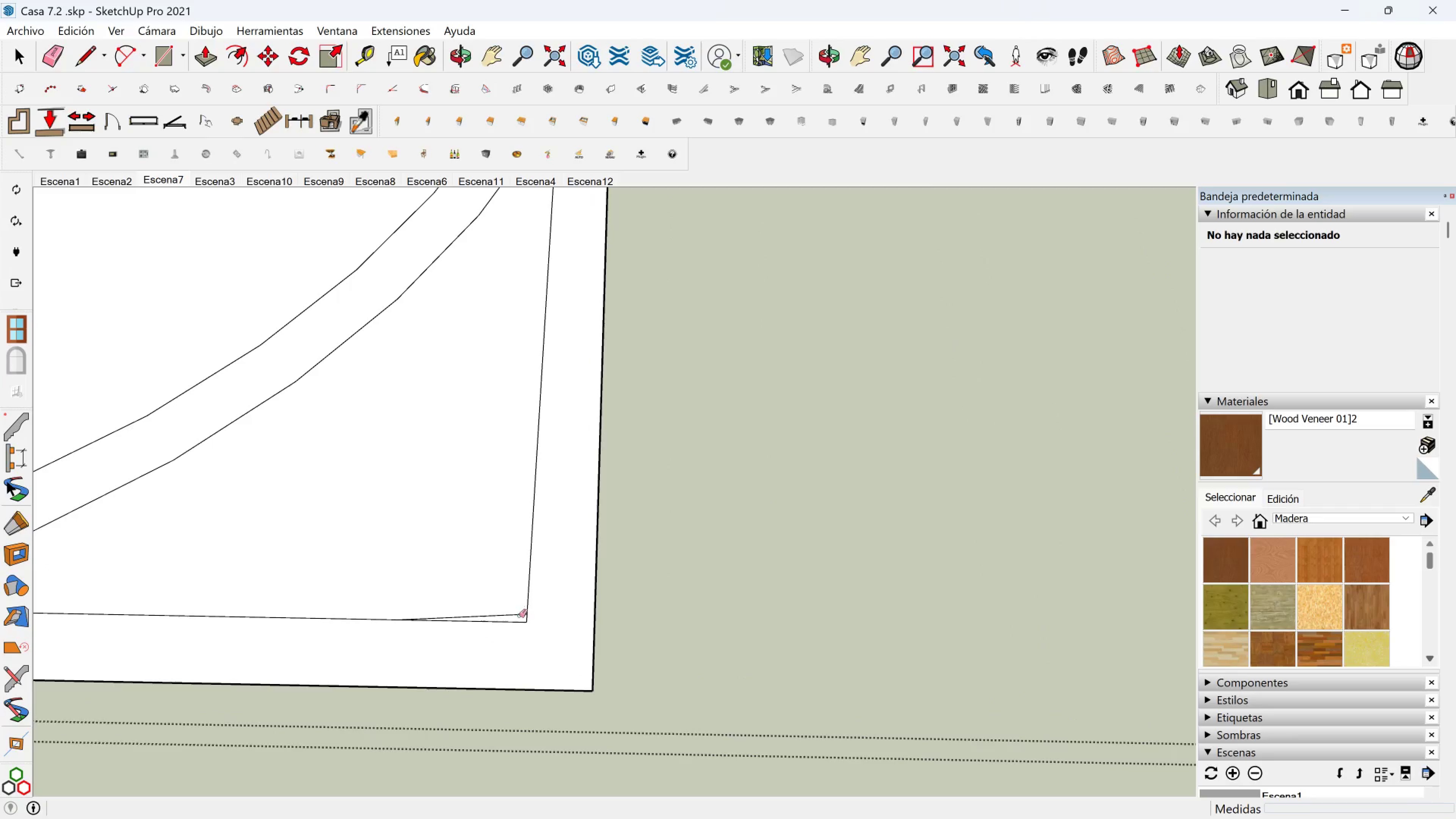 
left_click([519, 616])
 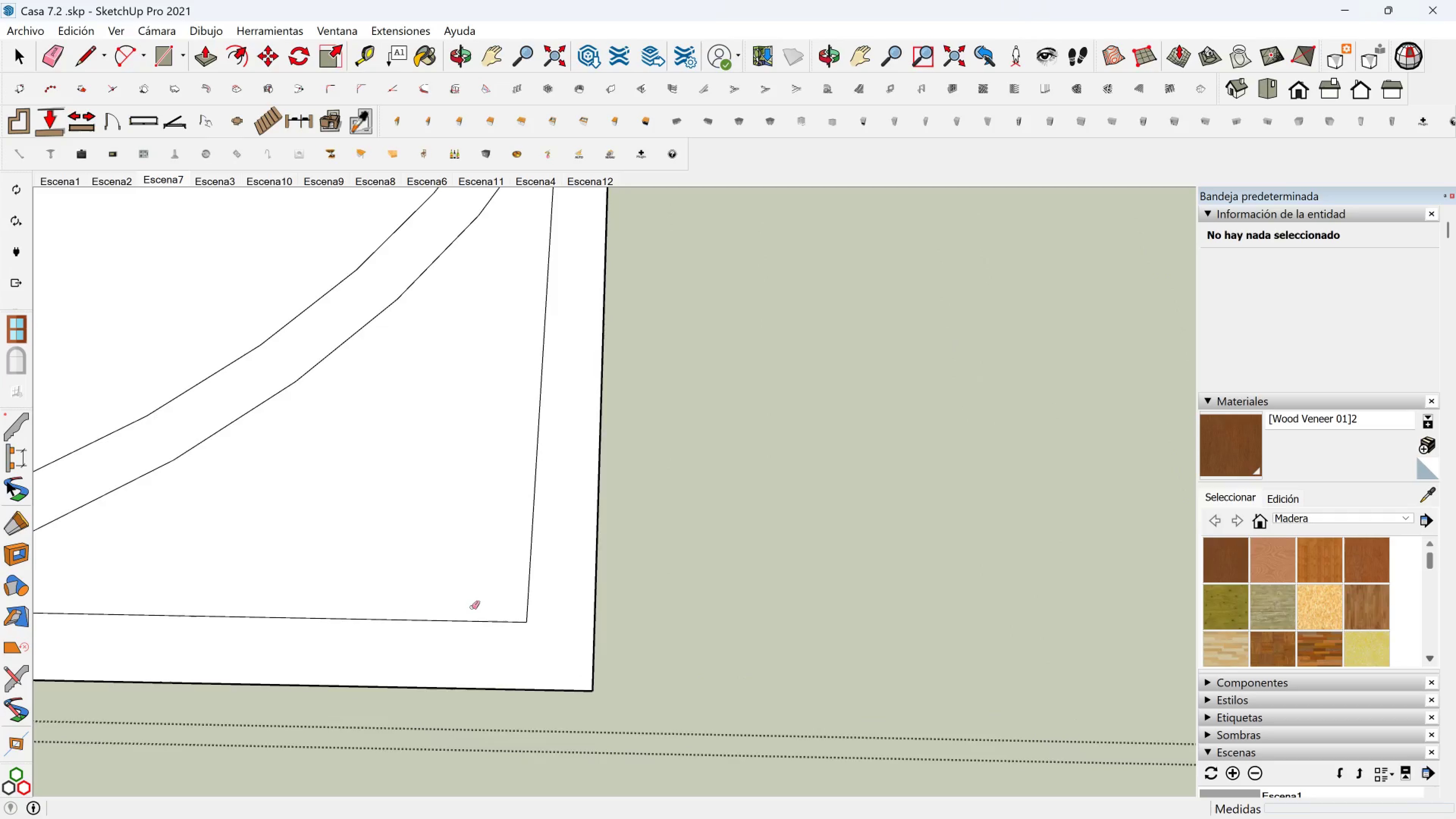 
scroll: coordinate [401, 435], scroll_direction: down, amount: 11.0
 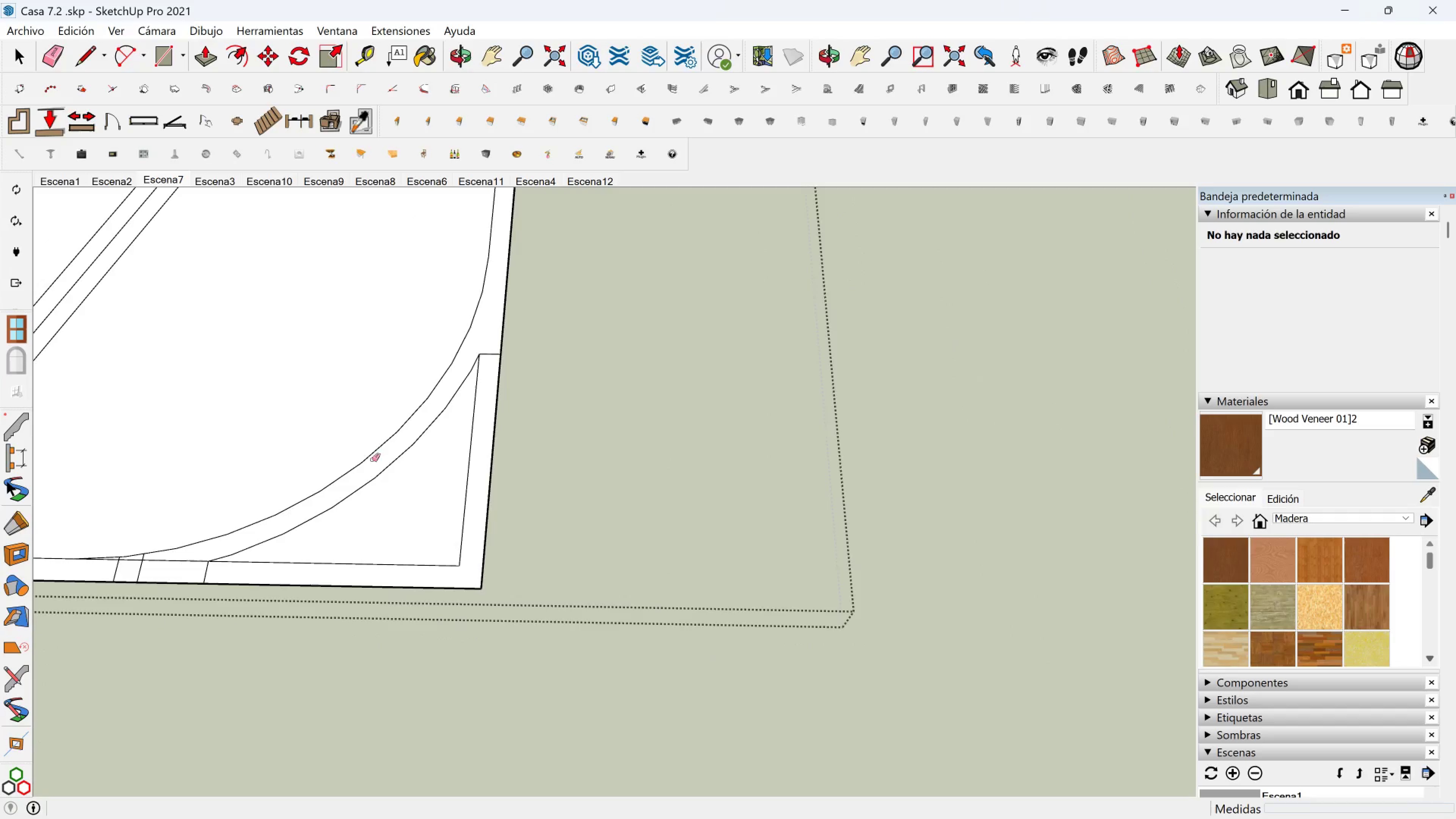 
hold_key(key=ShiftLeft, duration=0.51)
 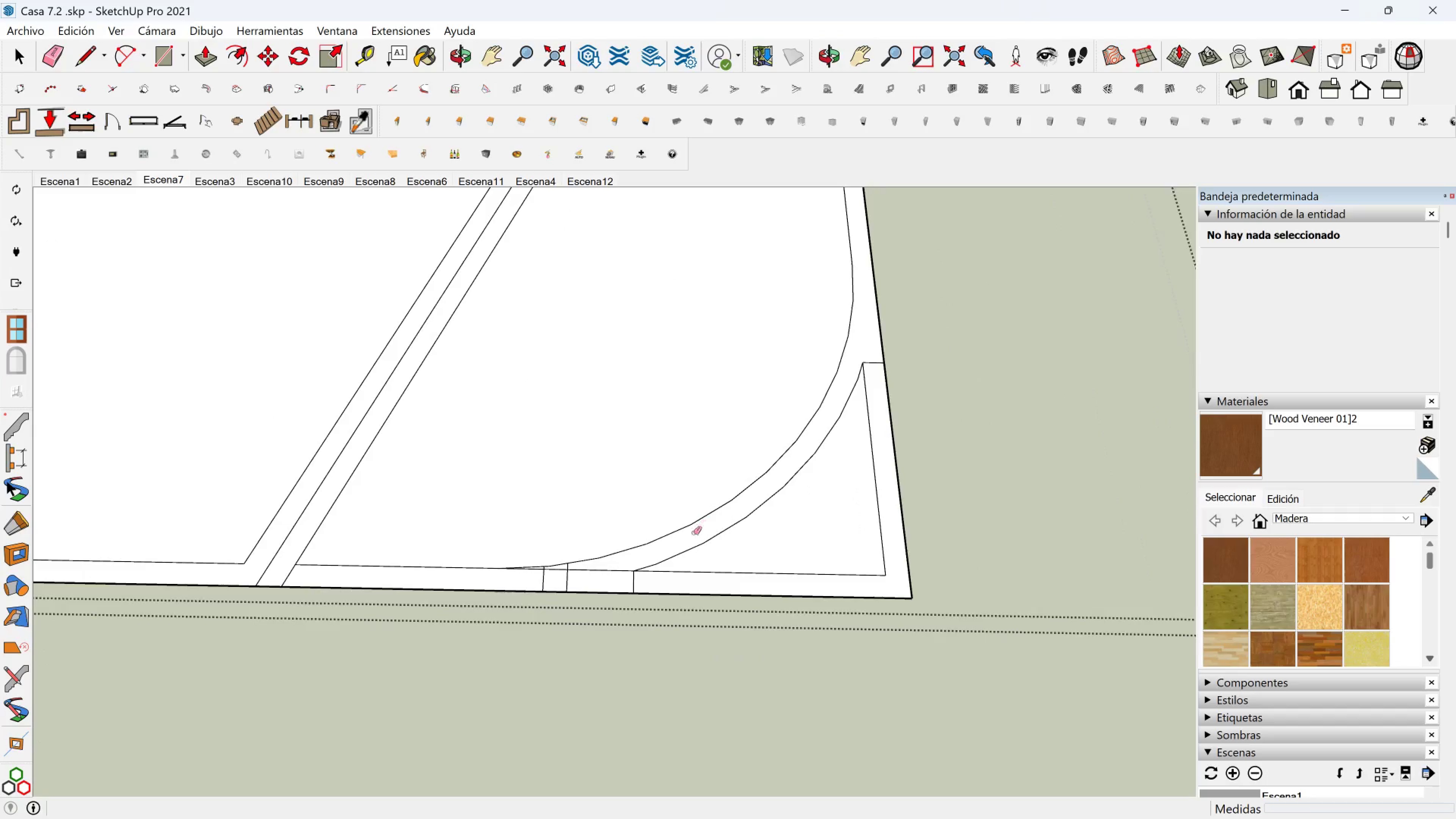 
scroll: coordinate [662, 551], scroll_direction: up, amount: 2.0
 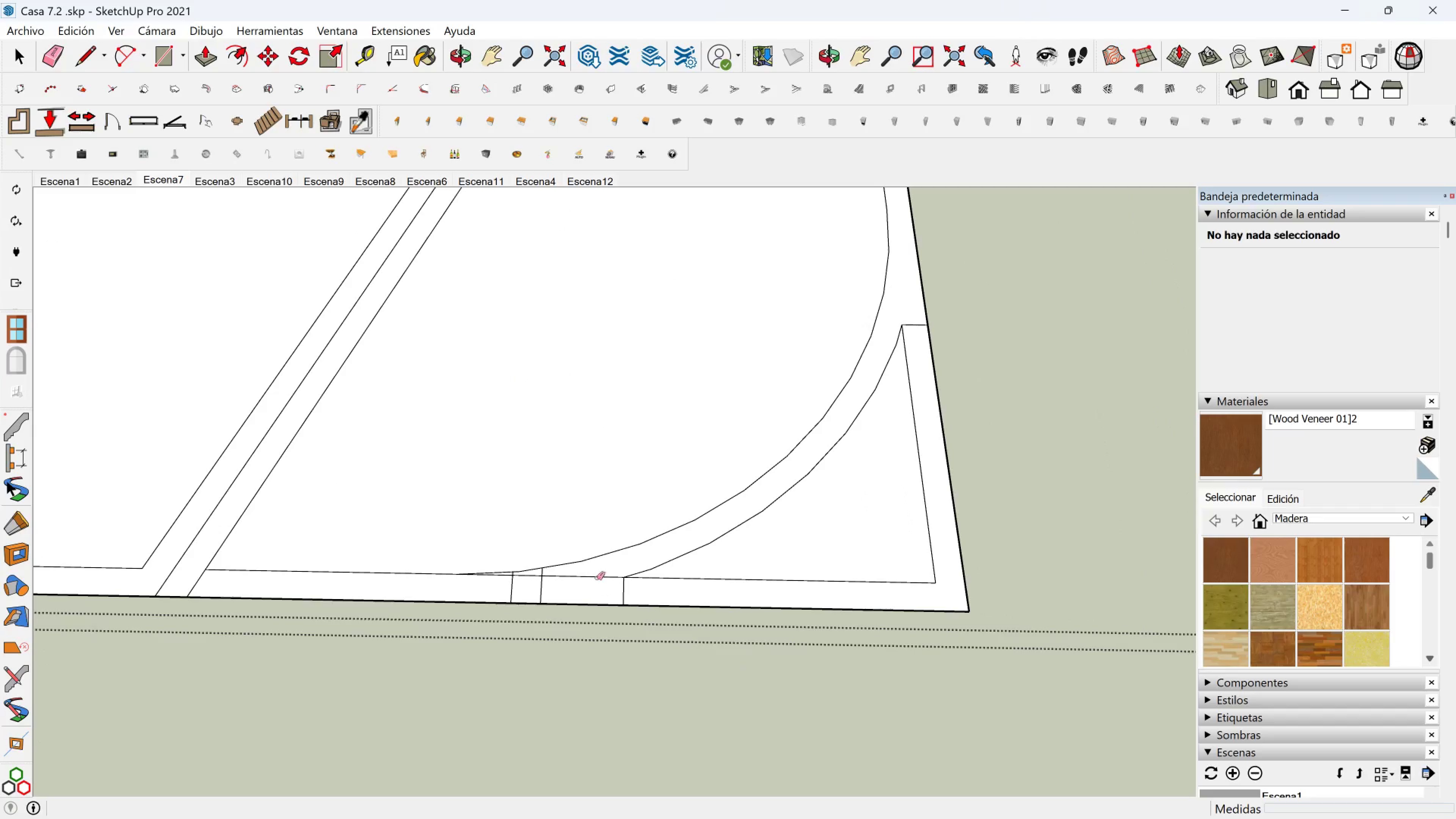 
left_click([595, 577])
 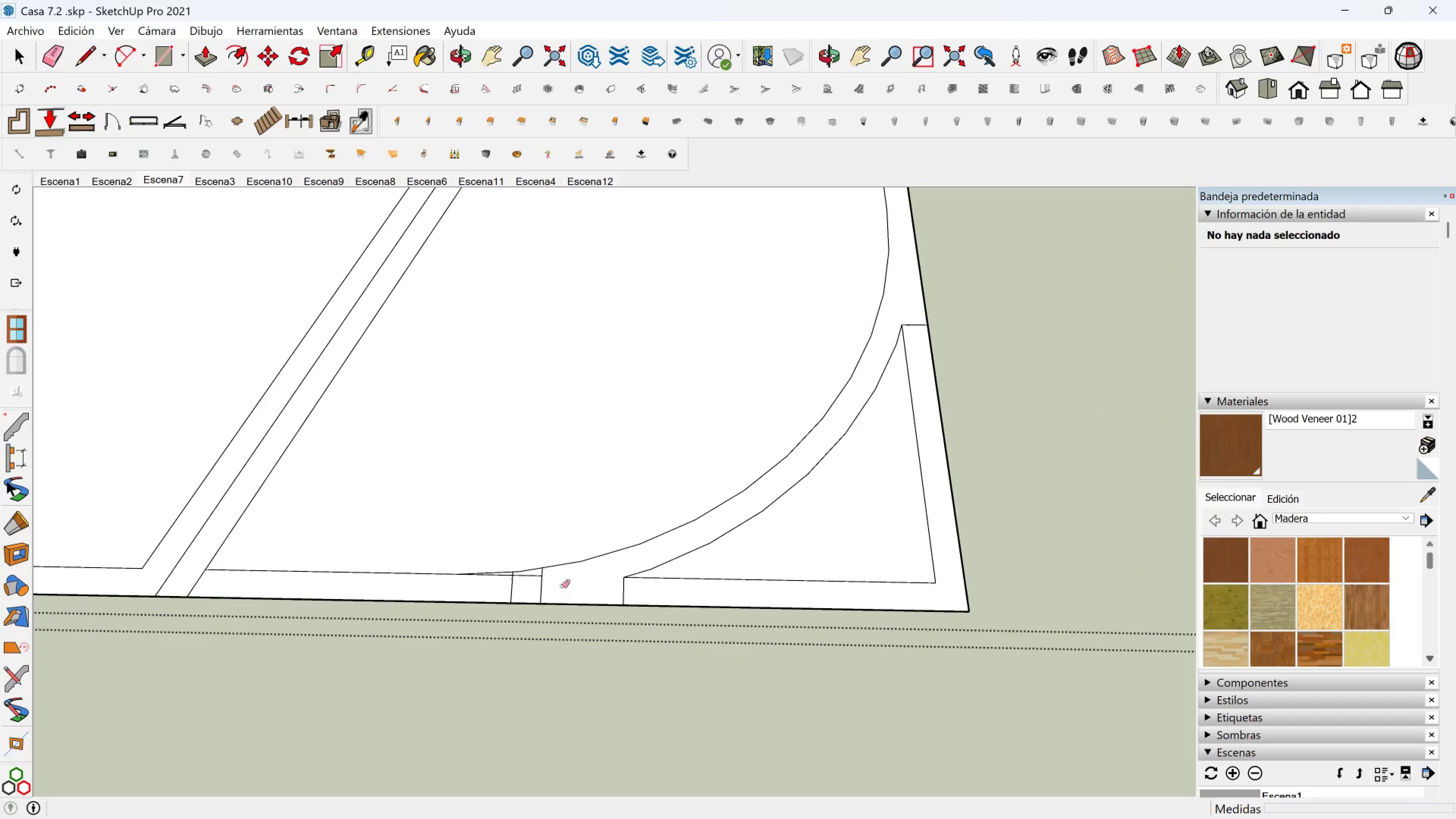 
left_click_drag(start_coordinate=[562, 586], to_coordinate=[499, 588])
 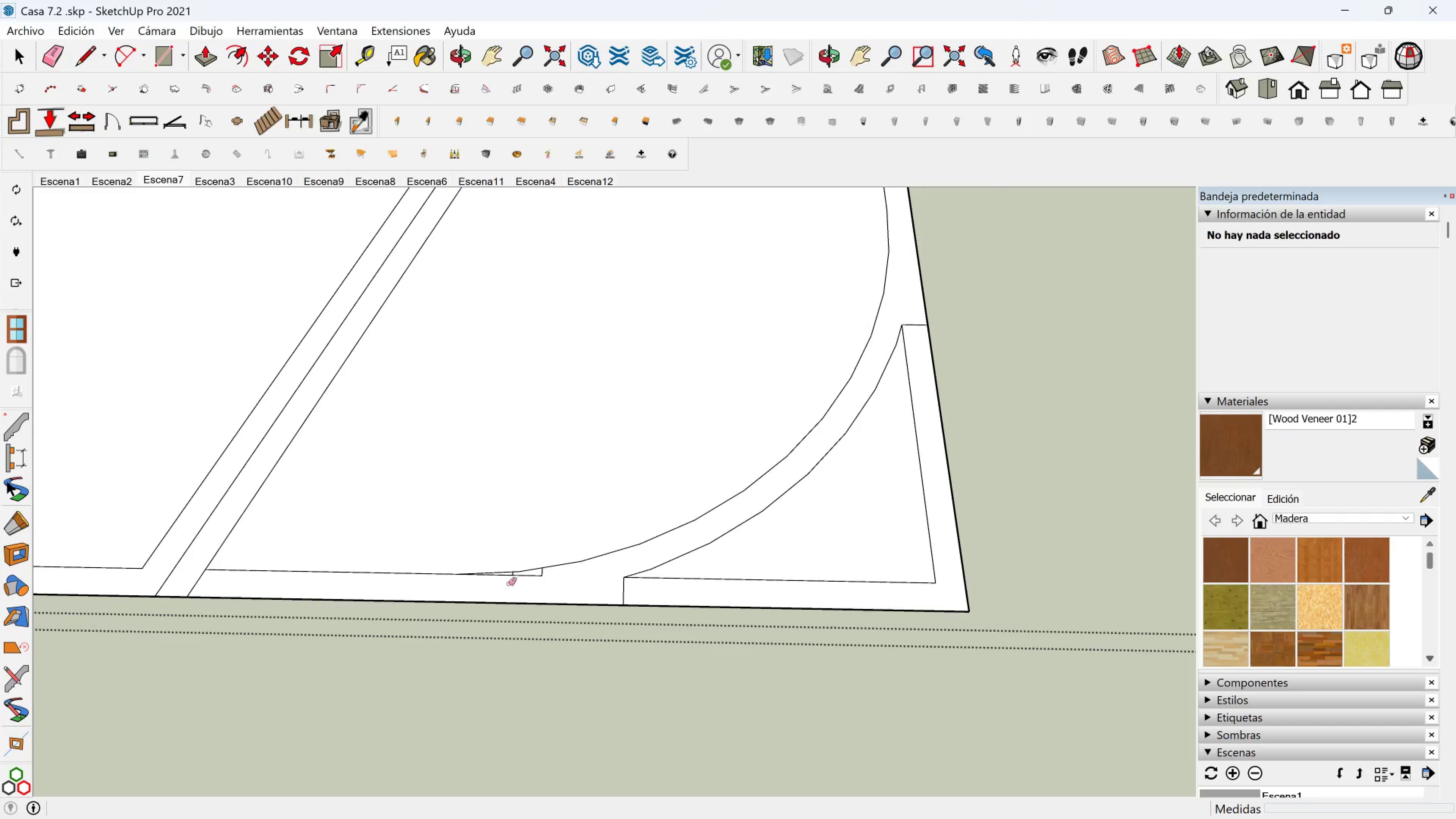 
scroll: coordinate [519, 580], scroll_direction: up, amount: 6.0
 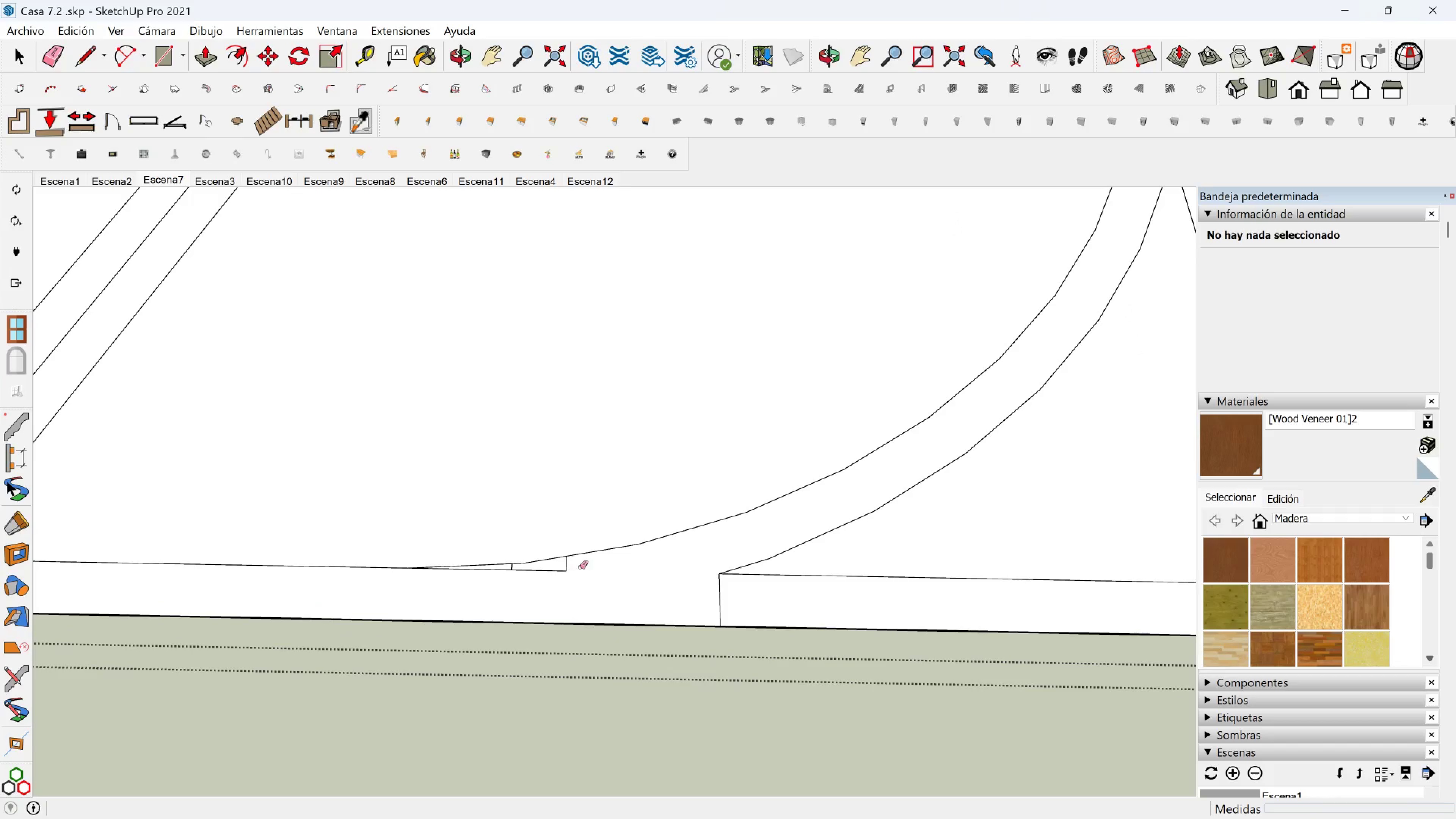 
left_click_drag(start_coordinate=[581, 564], to_coordinate=[551, 568])
 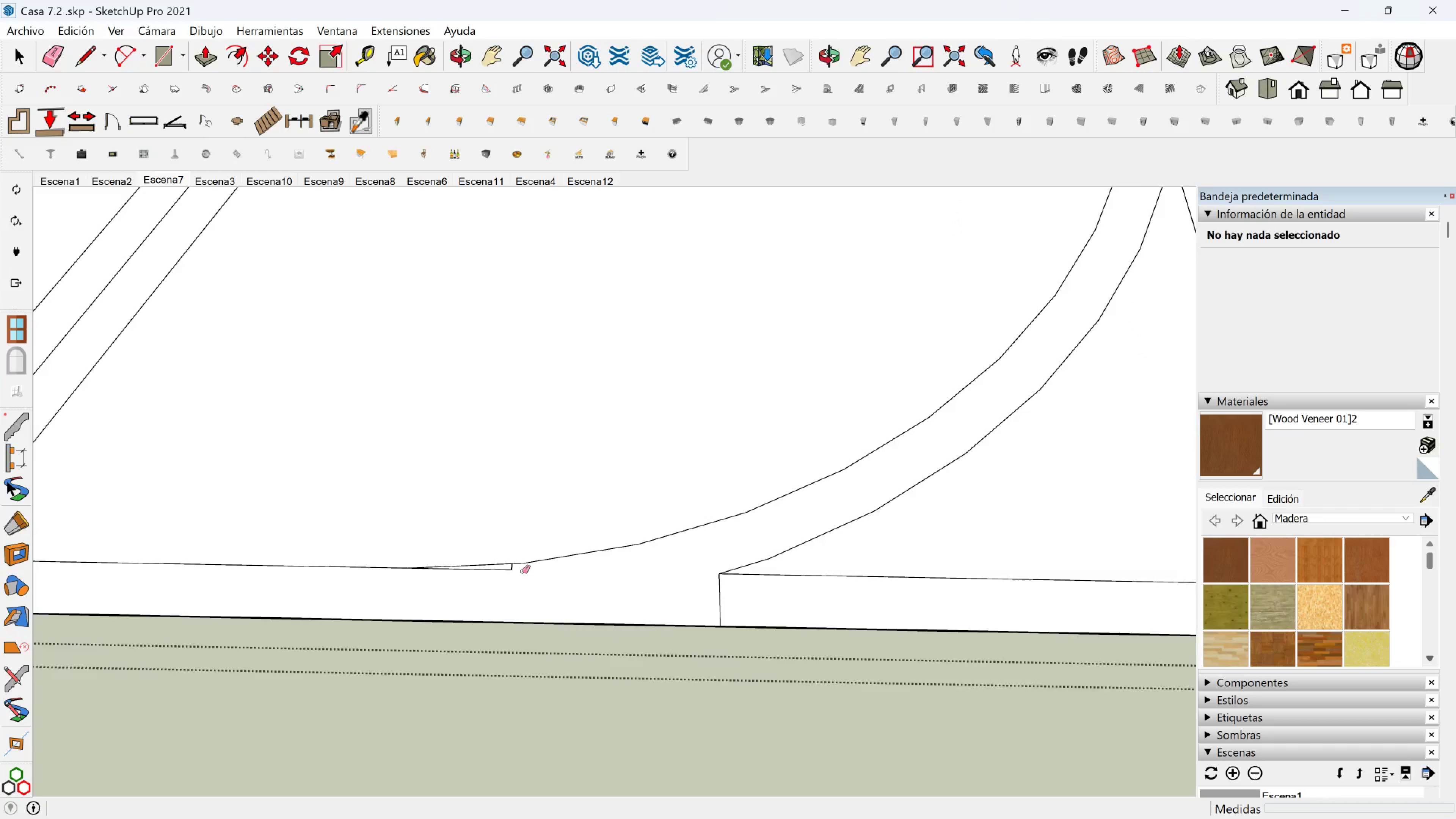 
scroll: coordinate [514, 573], scroll_direction: up, amount: 2.0
 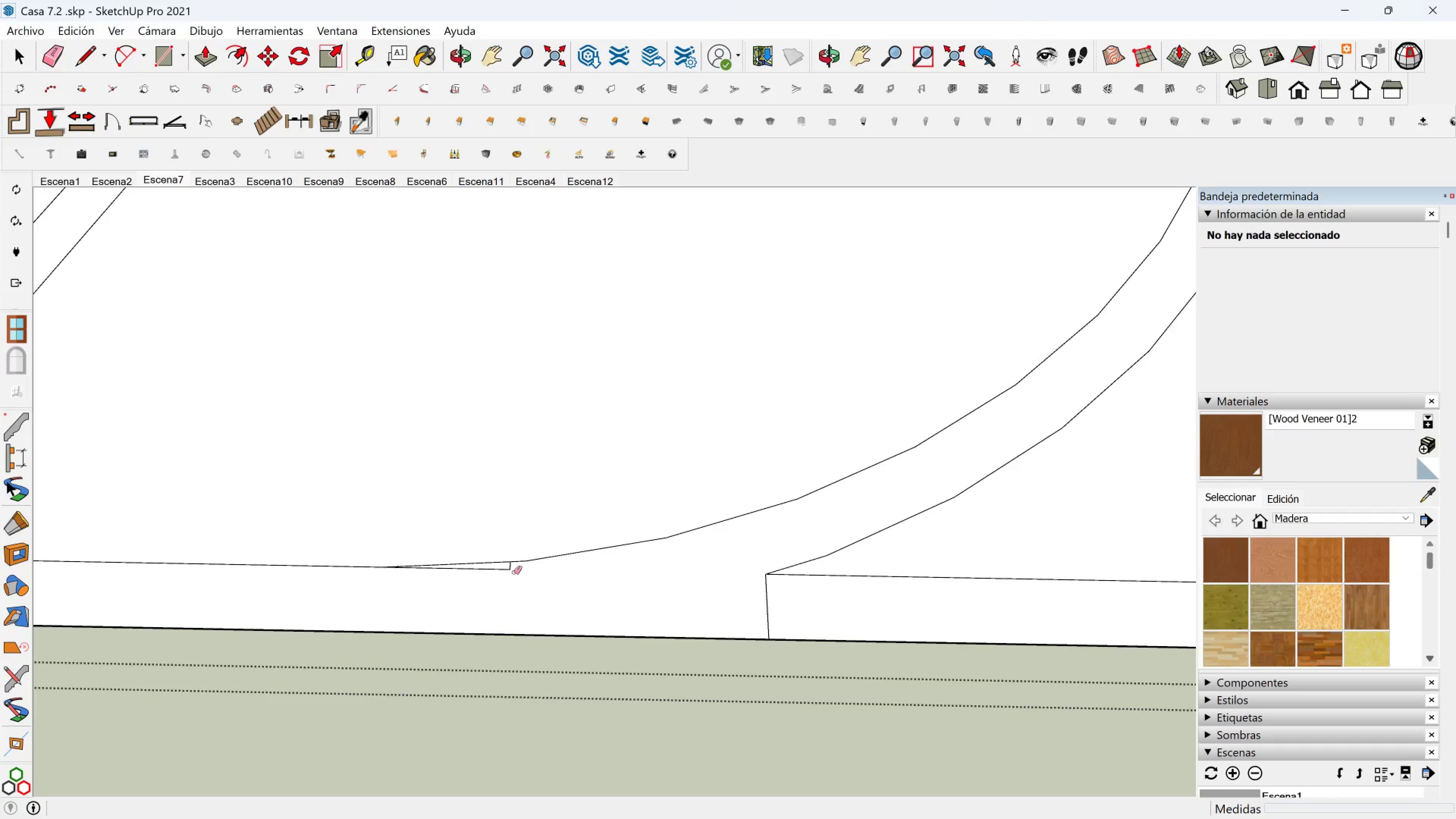 
left_click([513, 573])
 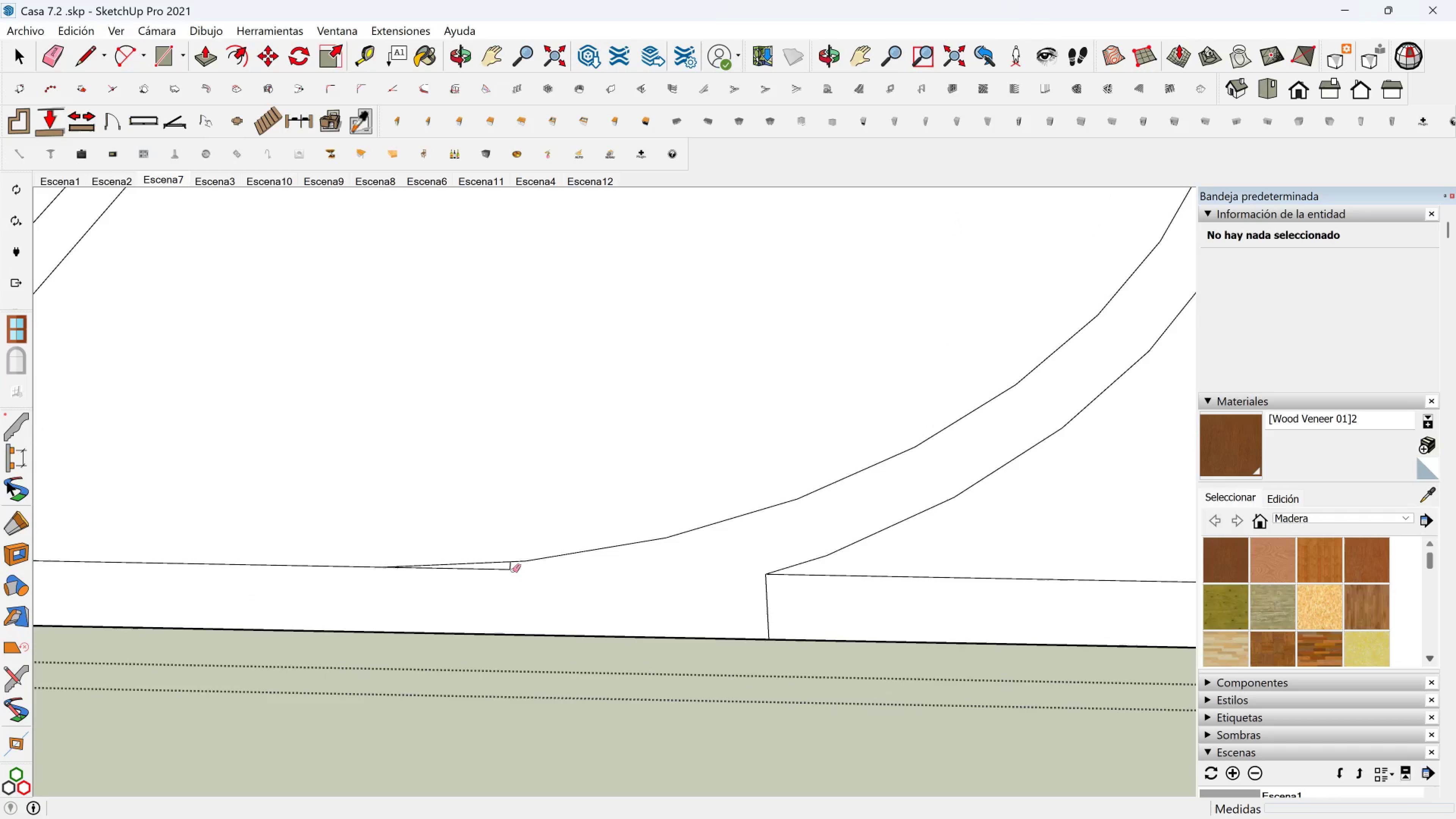 
left_click_drag(start_coordinate=[515, 571], to_coordinate=[496, 572])
 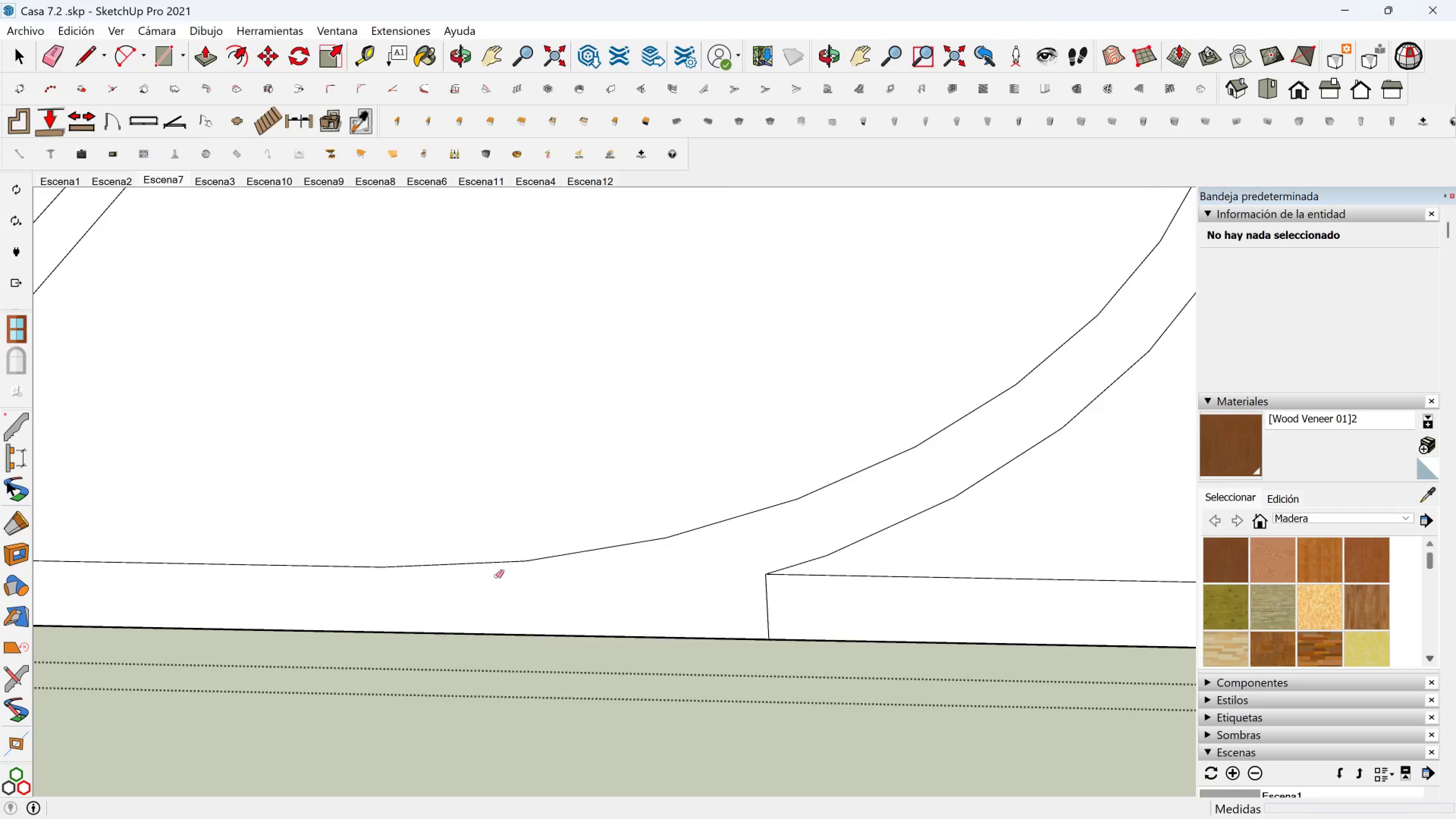 
scroll: coordinate [554, 535], scroll_direction: down, amount: 17.0
 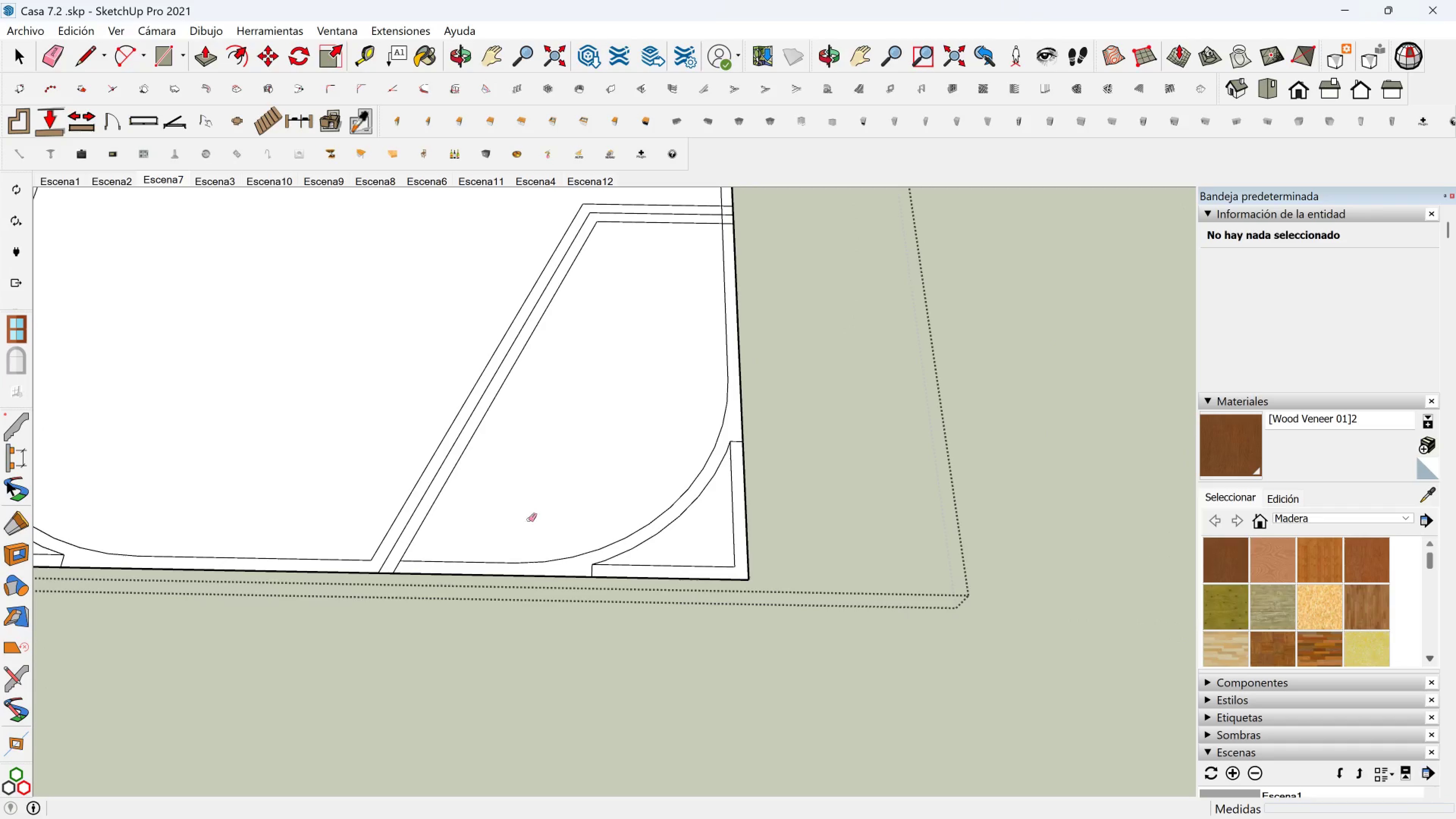 
hold_key(key=ShiftLeft, duration=0.3)
 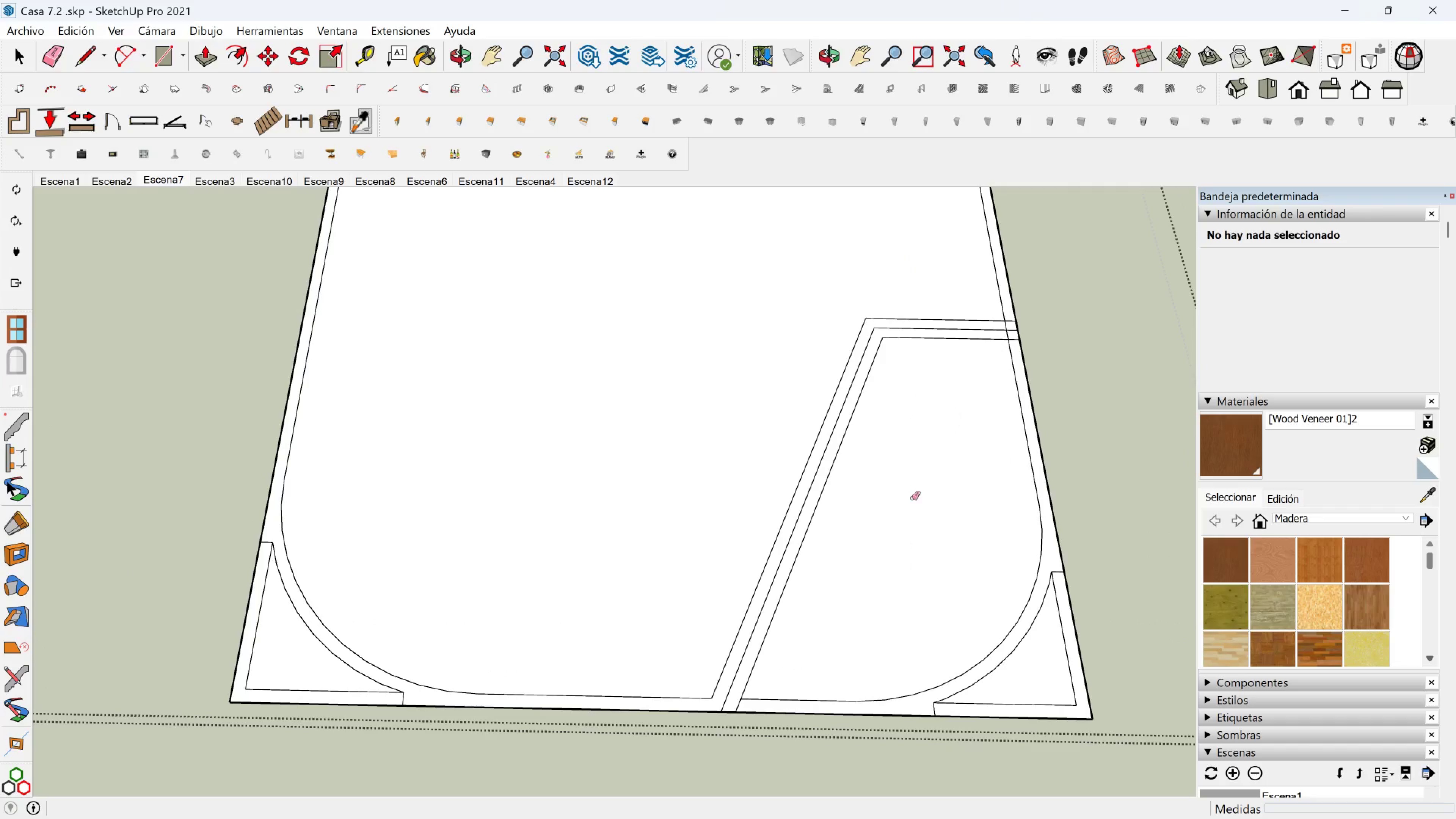 
key(Shift+ShiftLeft)
 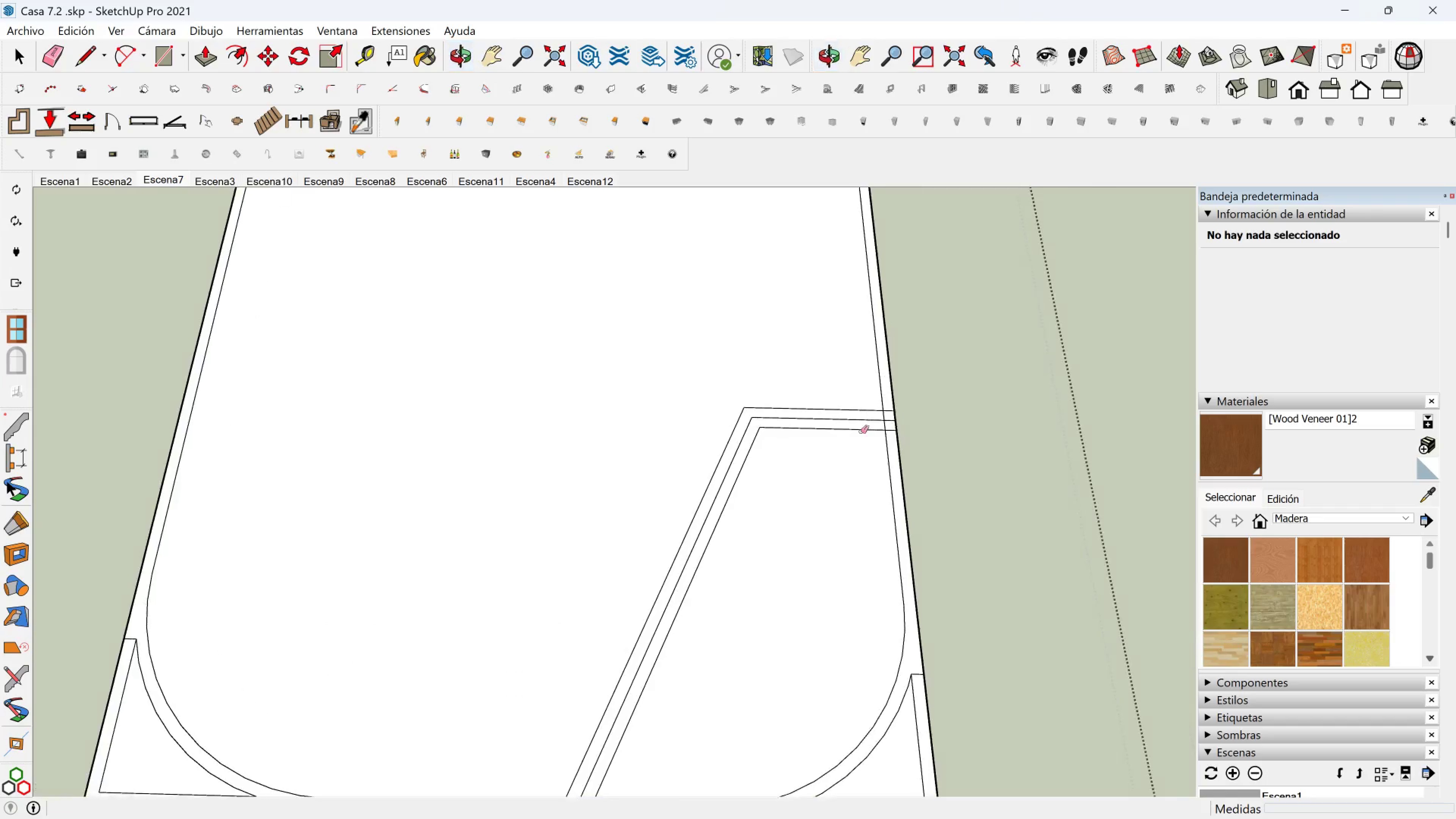 
scroll: coordinate [880, 423], scroll_direction: up, amount: 6.0
 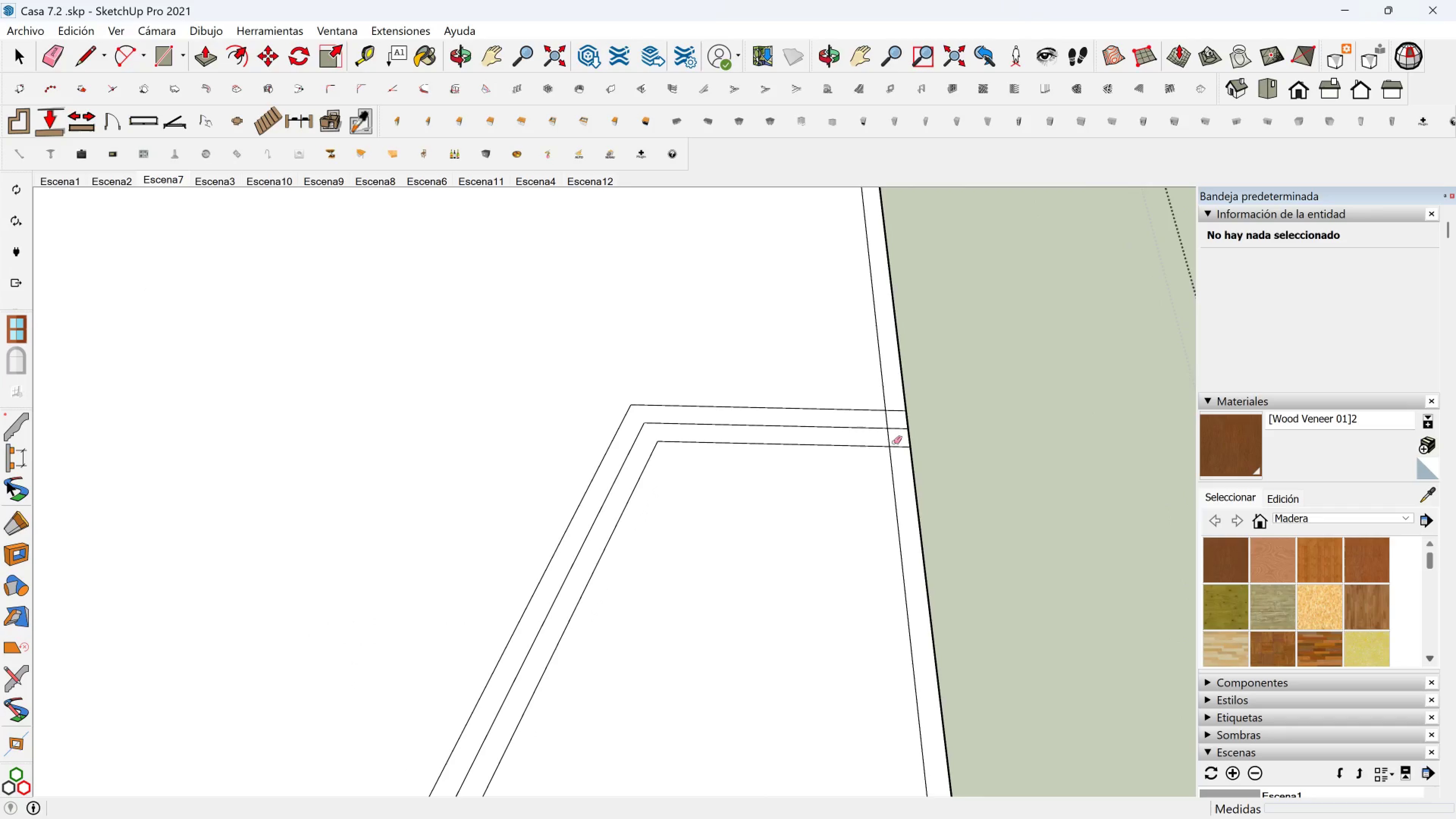 
left_click_drag(start_coordinate=[891, 442], to_coordinate=[879, 442])
 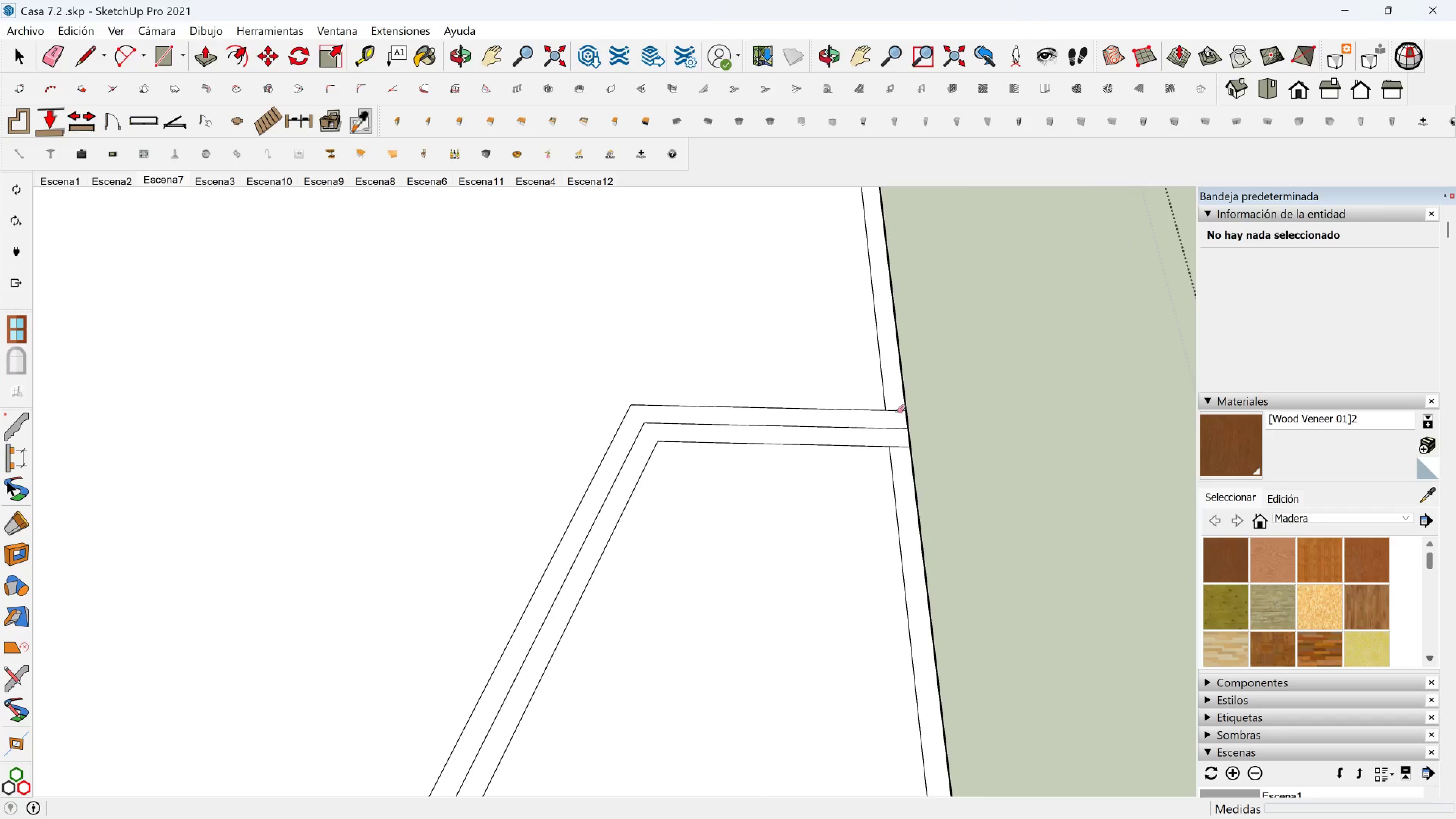 
double_click([897, 411])
 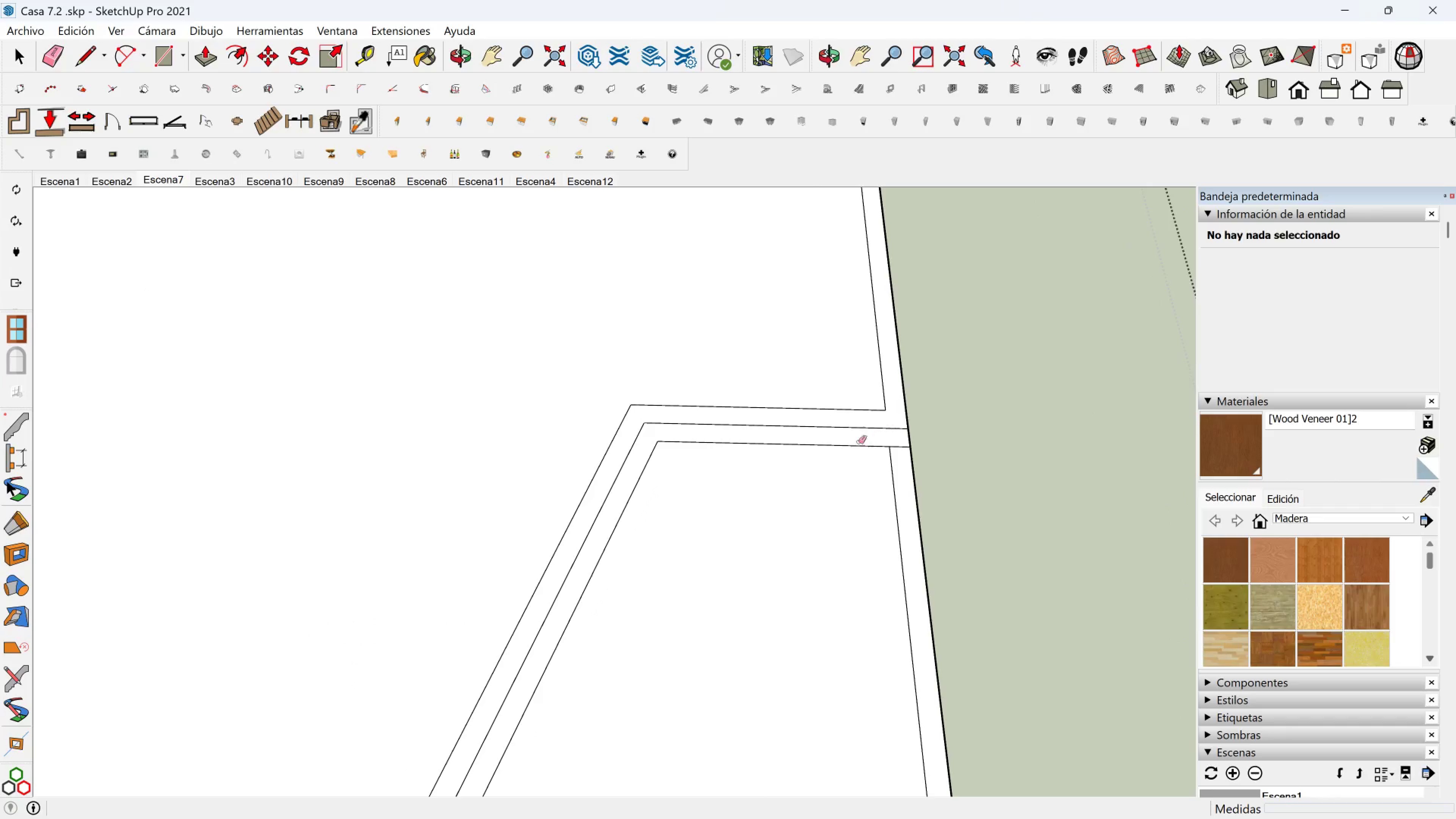 
scroll: coordinate [727, 574], scroll_direction: down, amount: 7.0
 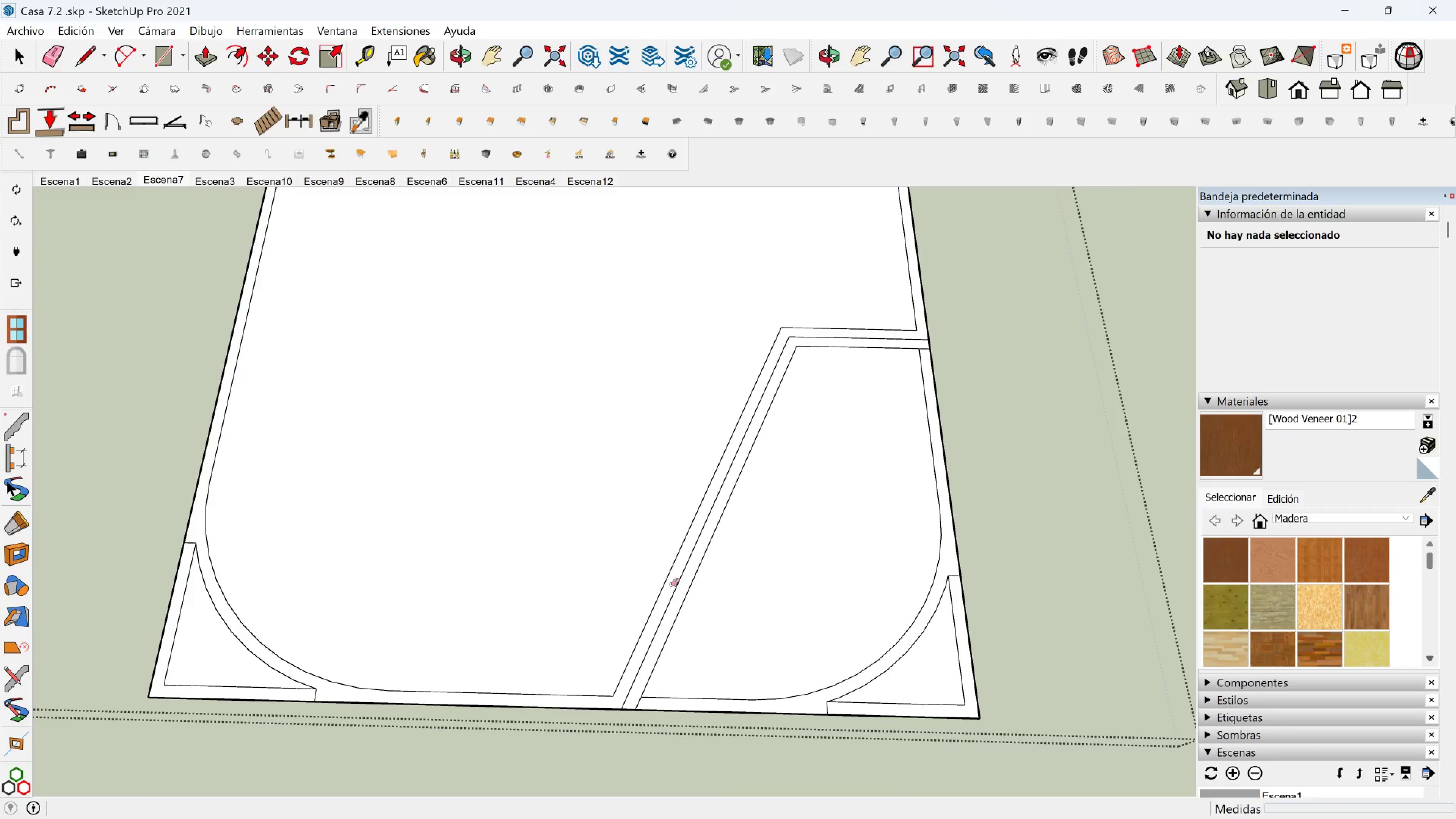 
hold_key(key=ShiftLeft, duration=0.33)
 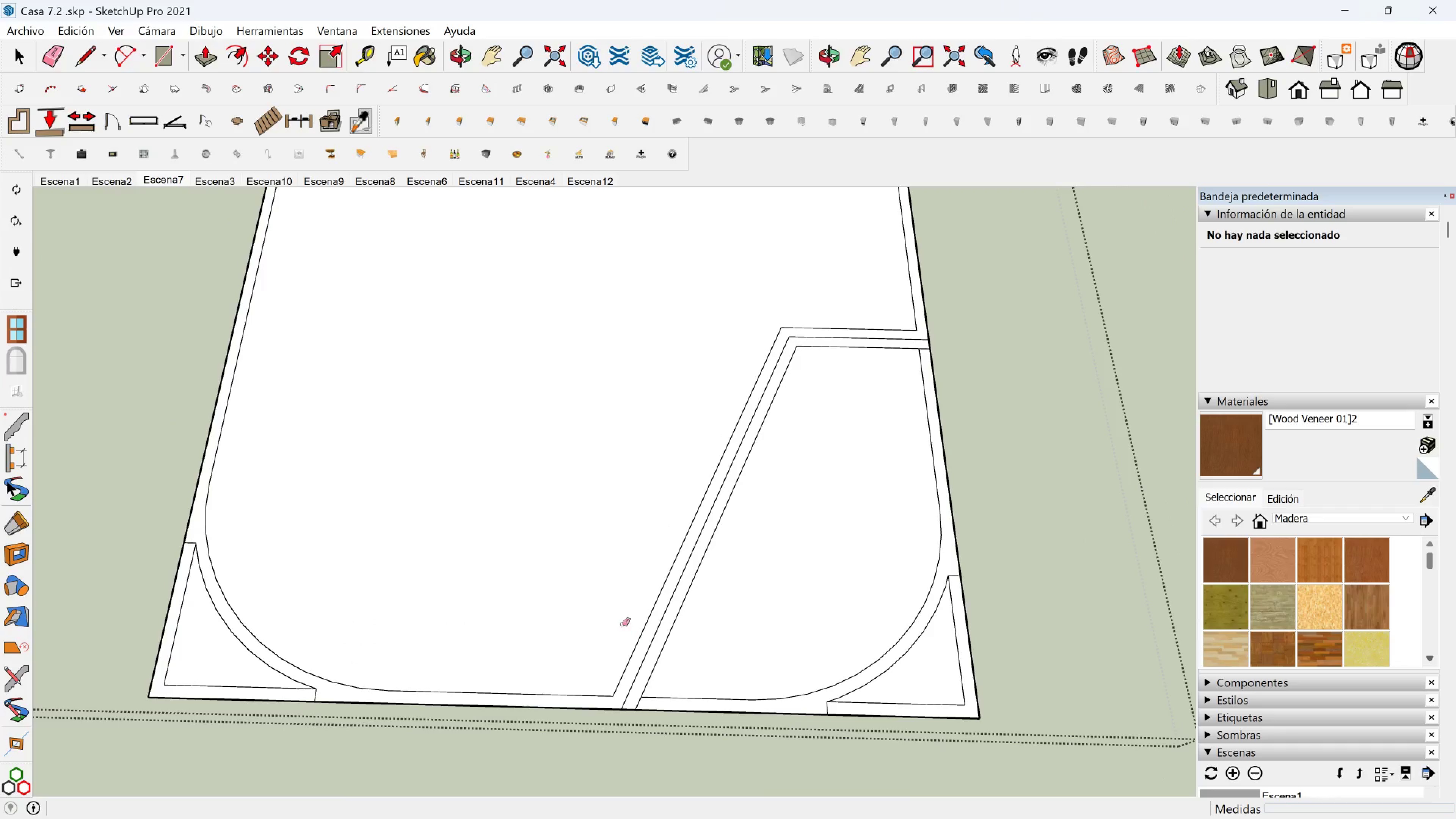 
key(Shift+ShiftLeft)
 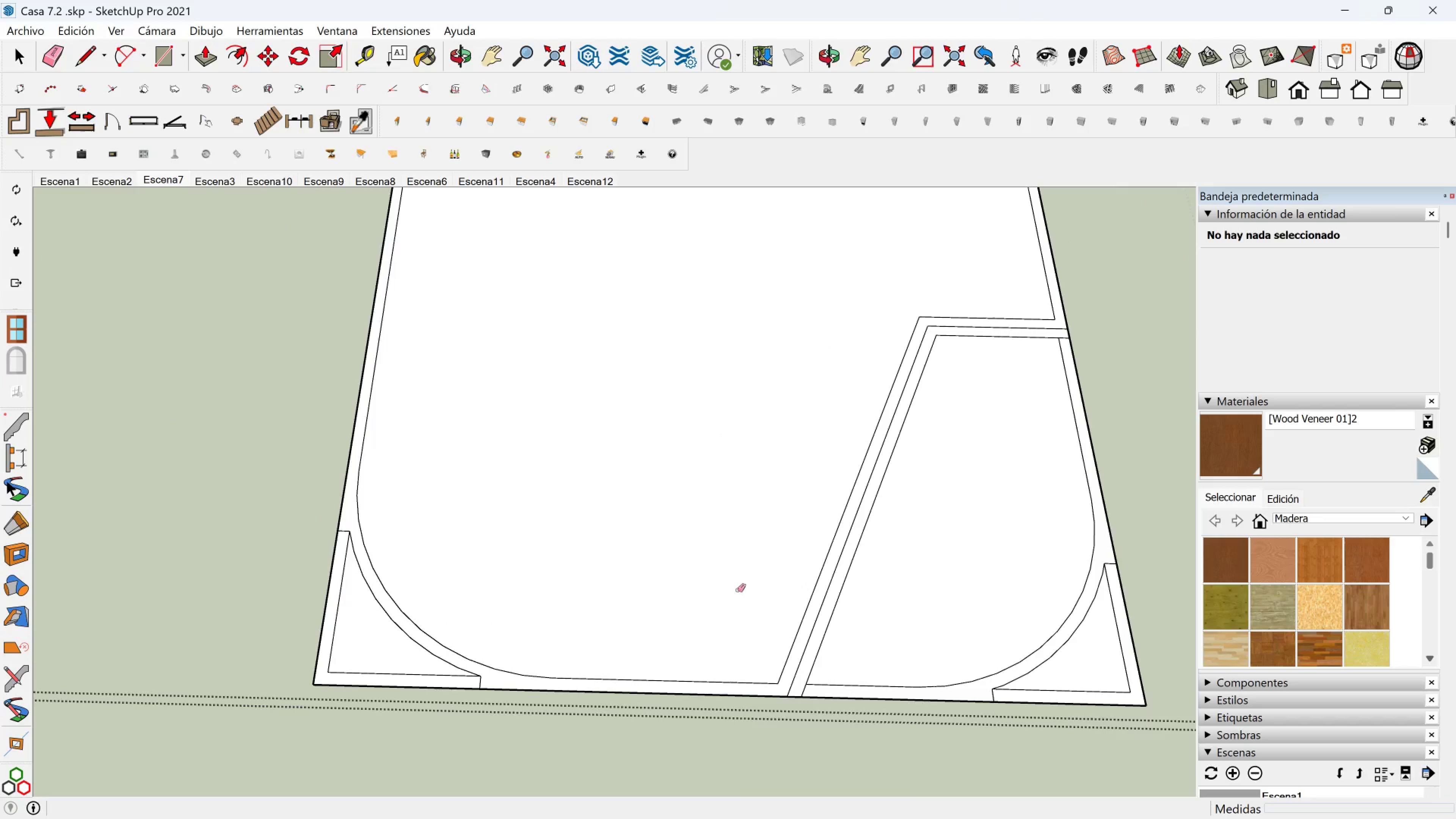 
scroll: coordinate [792, 577], scroll_direction: down, amount: 2.0
 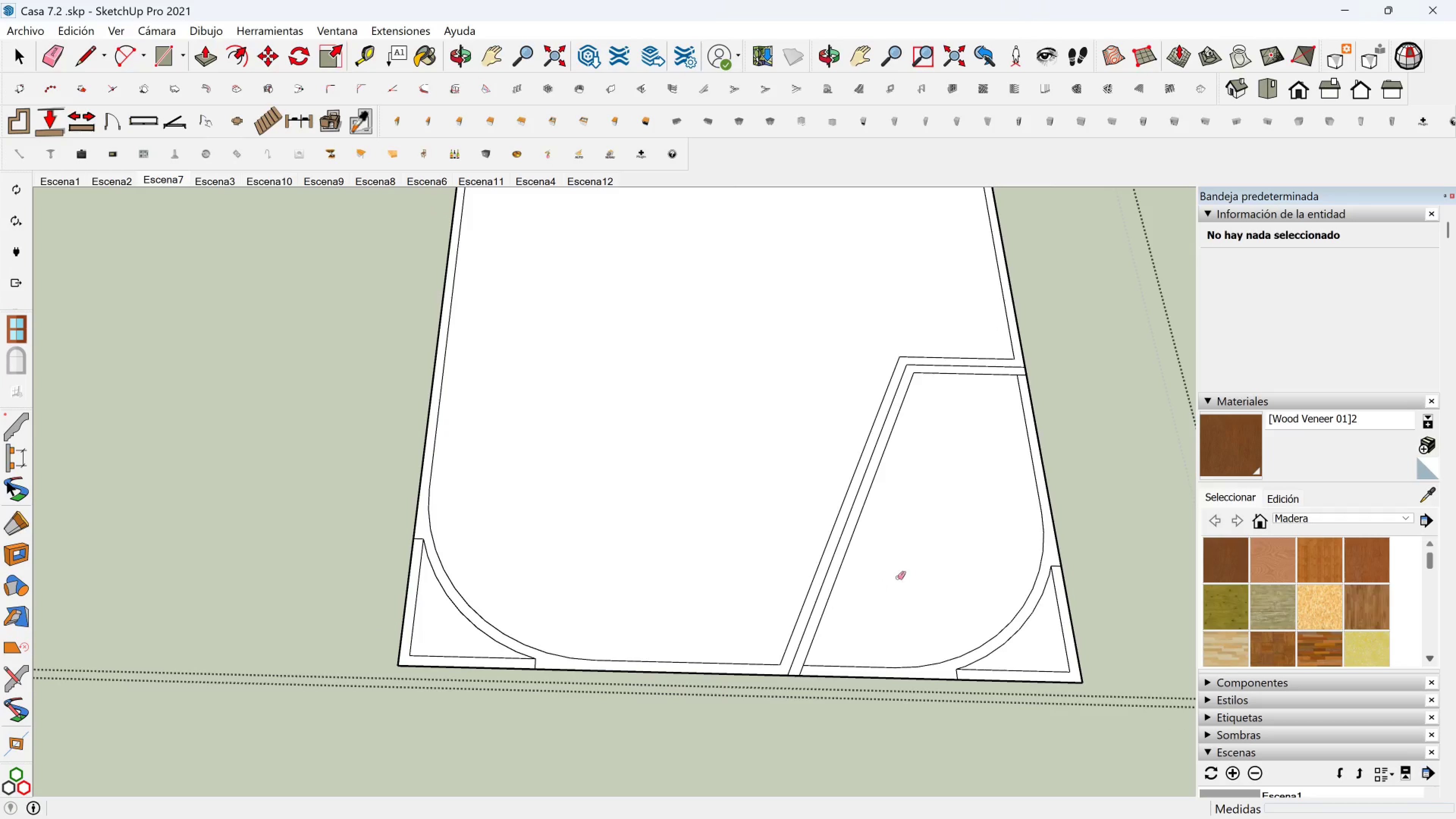 
key(Shift+ShiftLeft)
 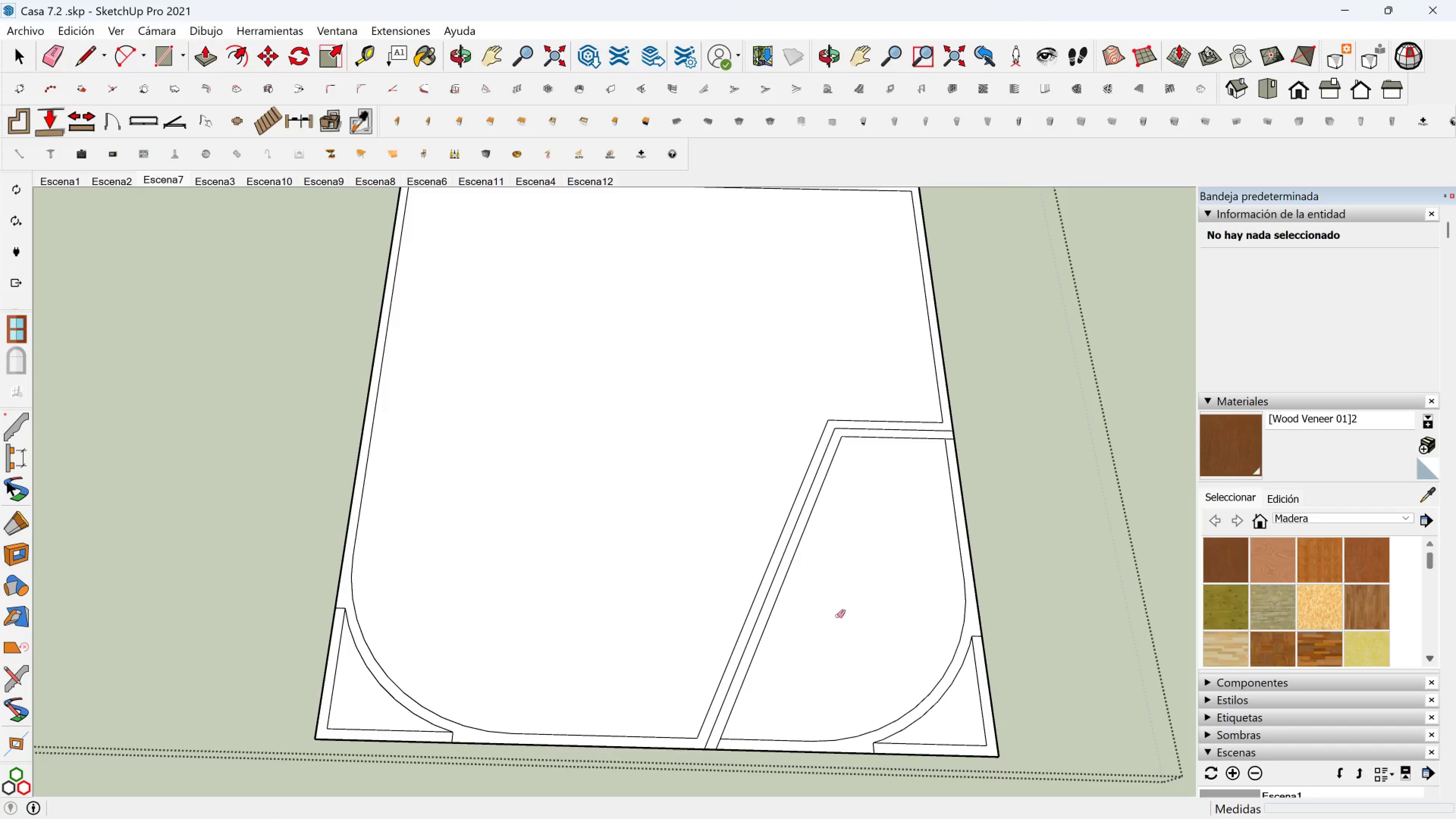 
key(Shift+ShiftLeft)
 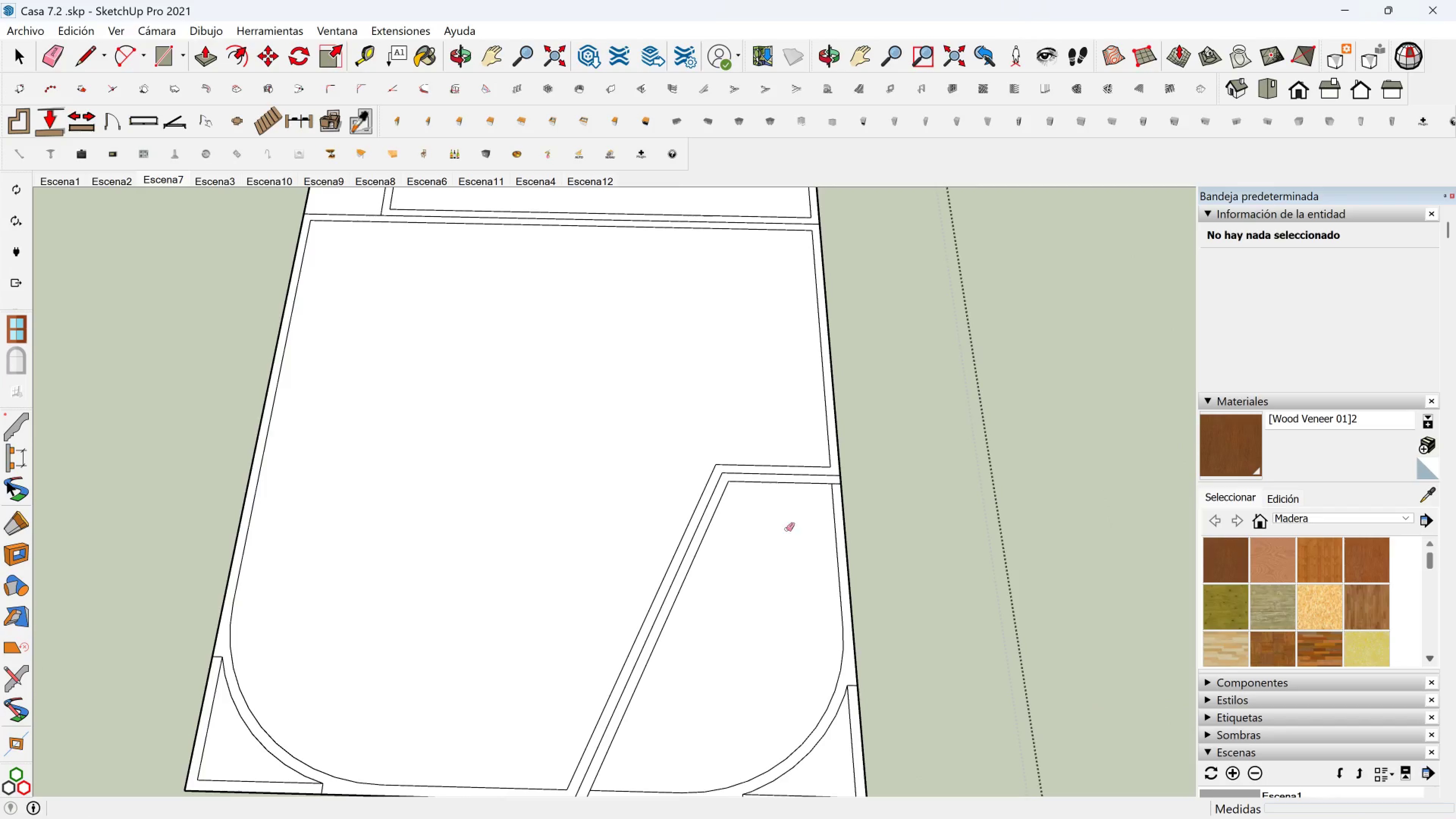 
scroll: coordinate [767, 522], scroll_direction: down, amount: 4.0
 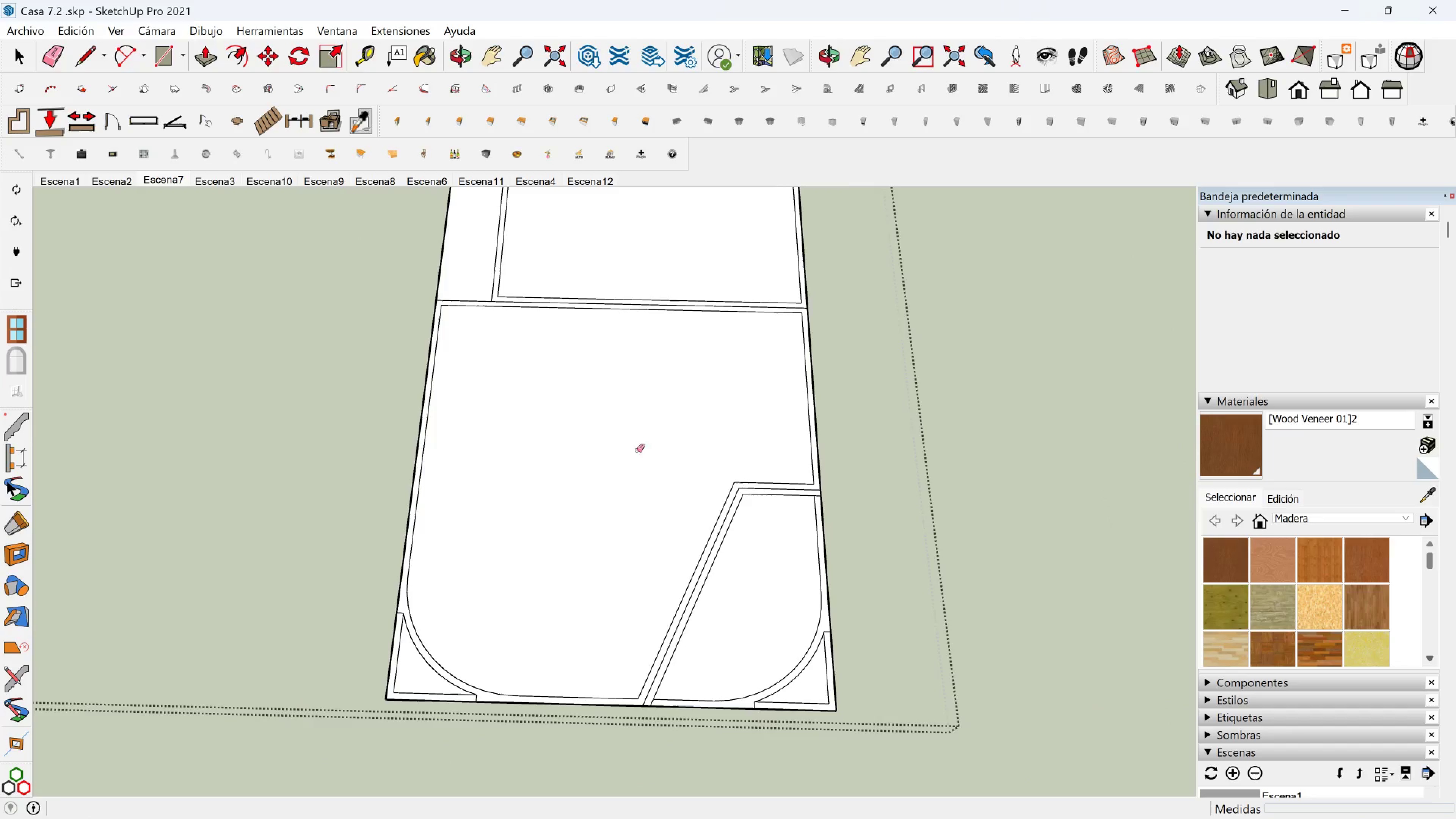 
hold_key(key=ShiftLeft, duration=0.54)
 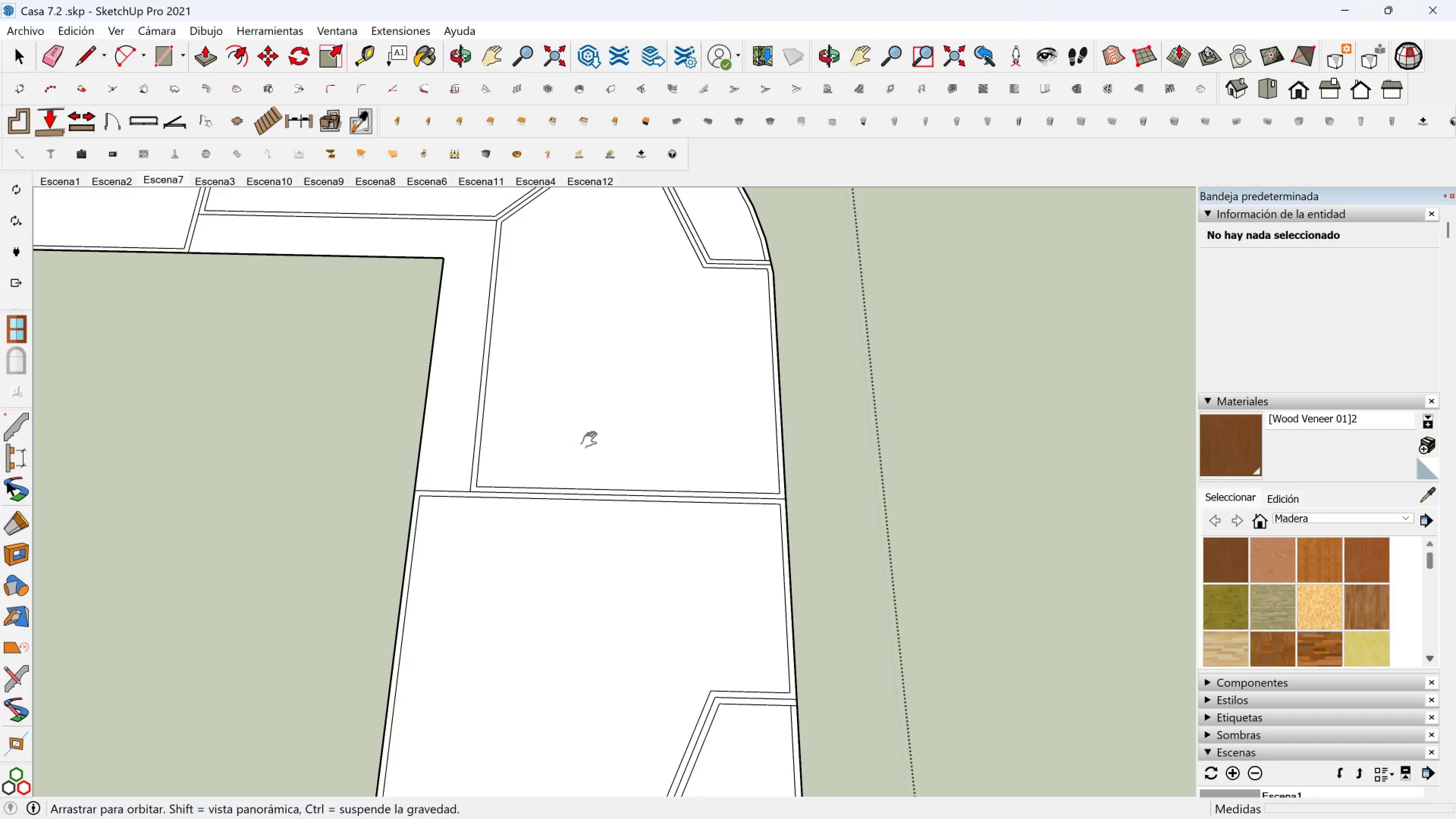 
key(Shift+ShiftLeft)
 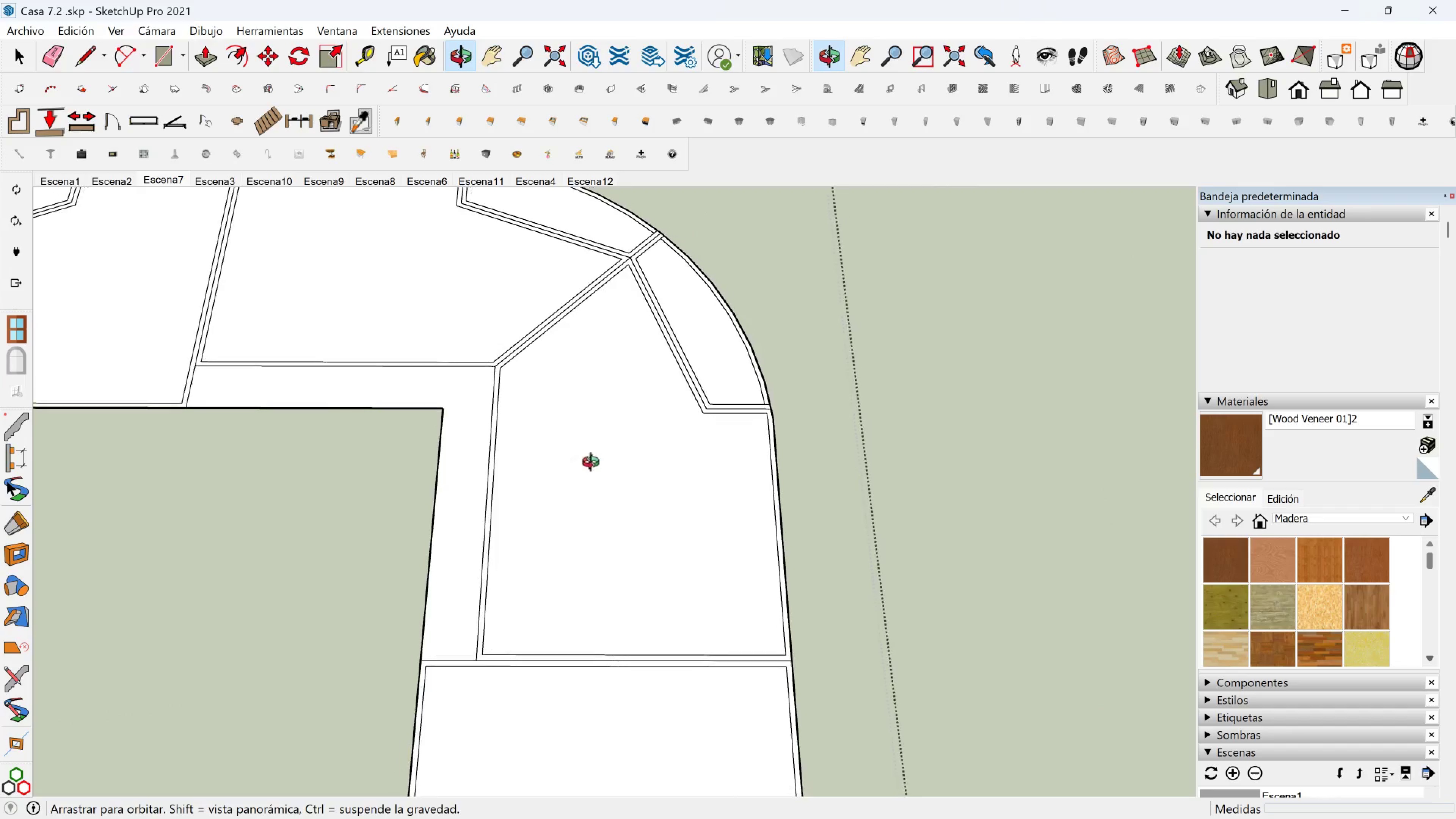 
hold_key(key=ShiftLeft, duration=0.35)
 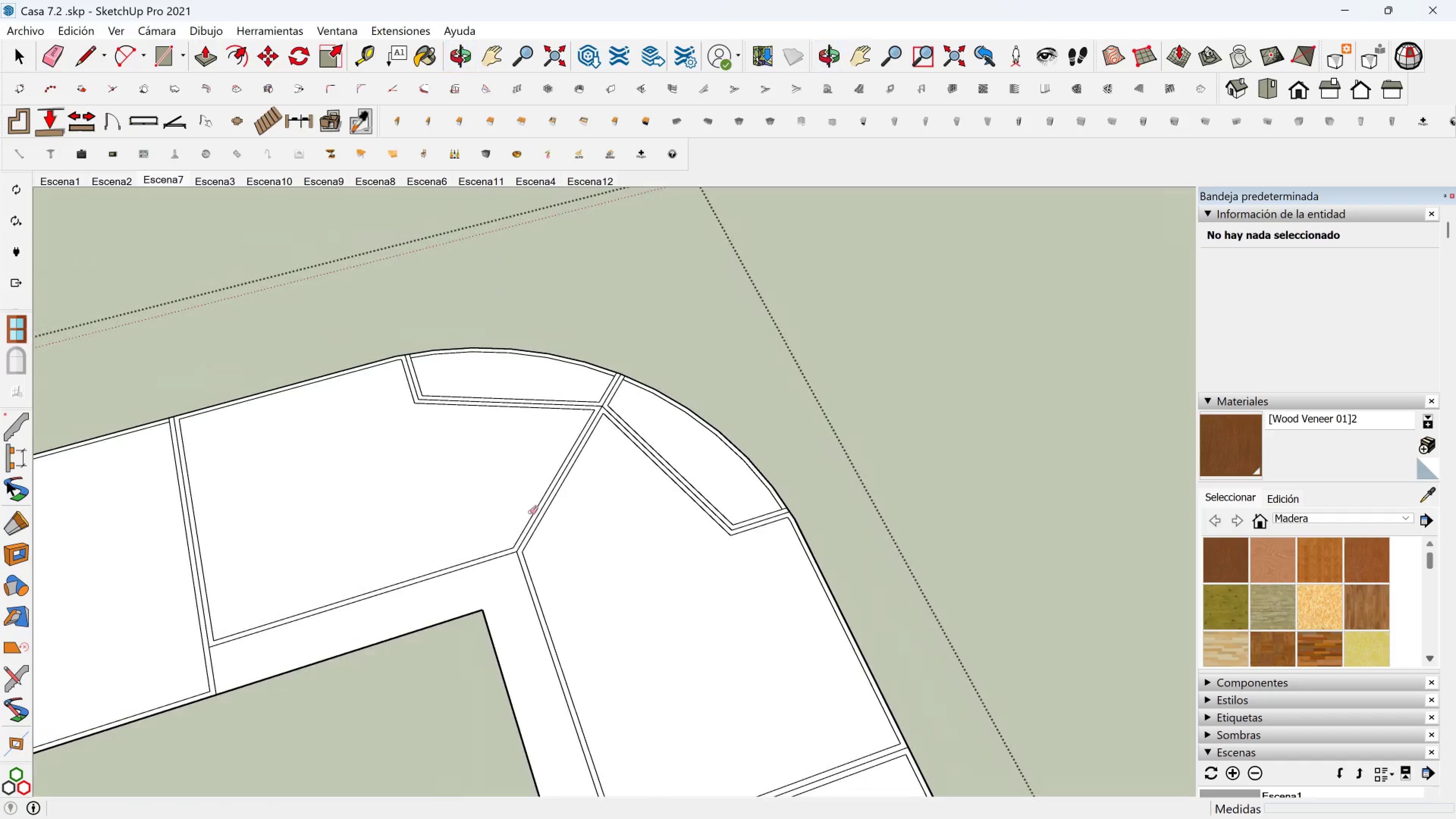 
hold_key(key=ShiftLeft, duration=0.5)
 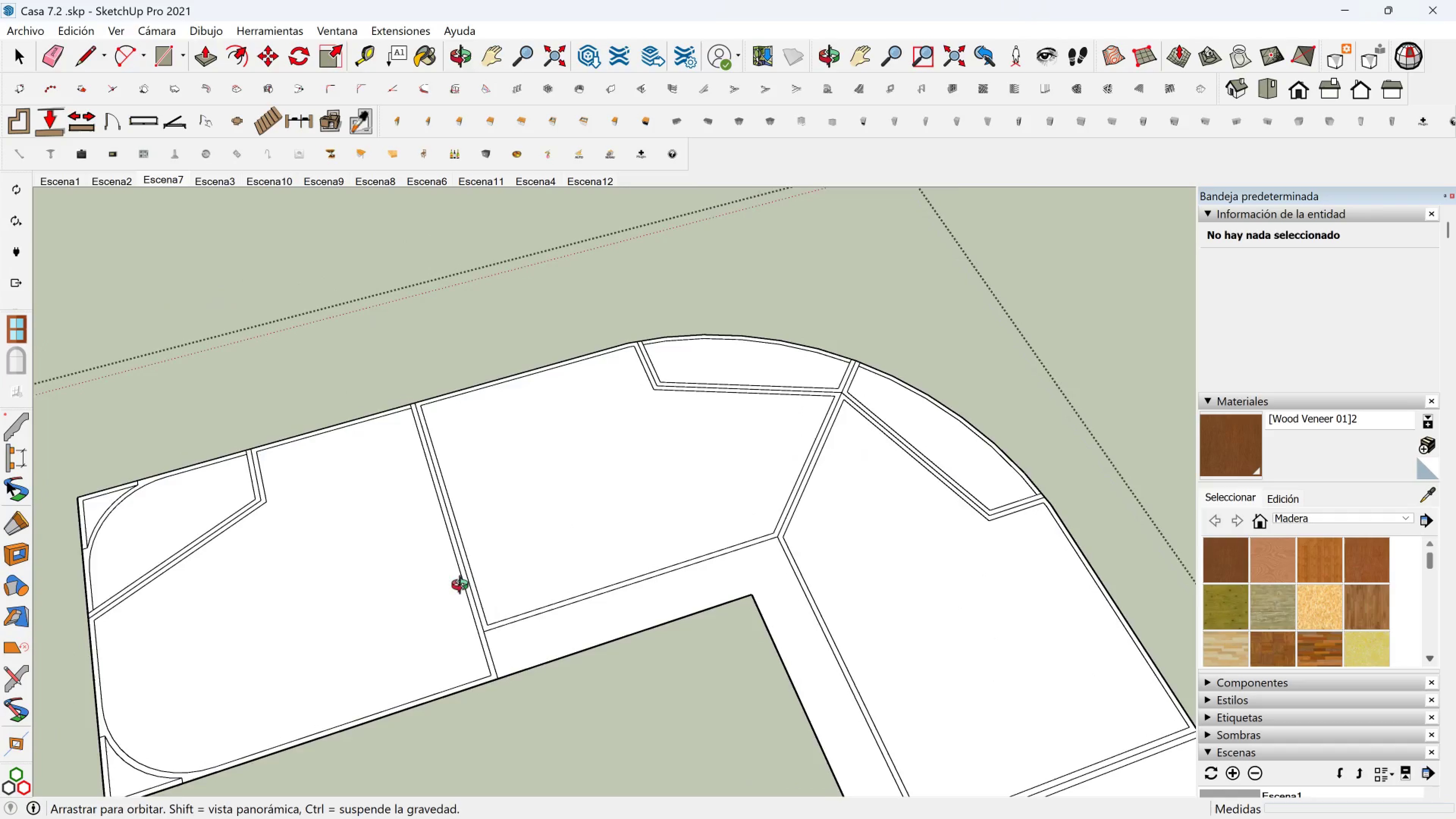 
key(Shift+ShiftLeft)
 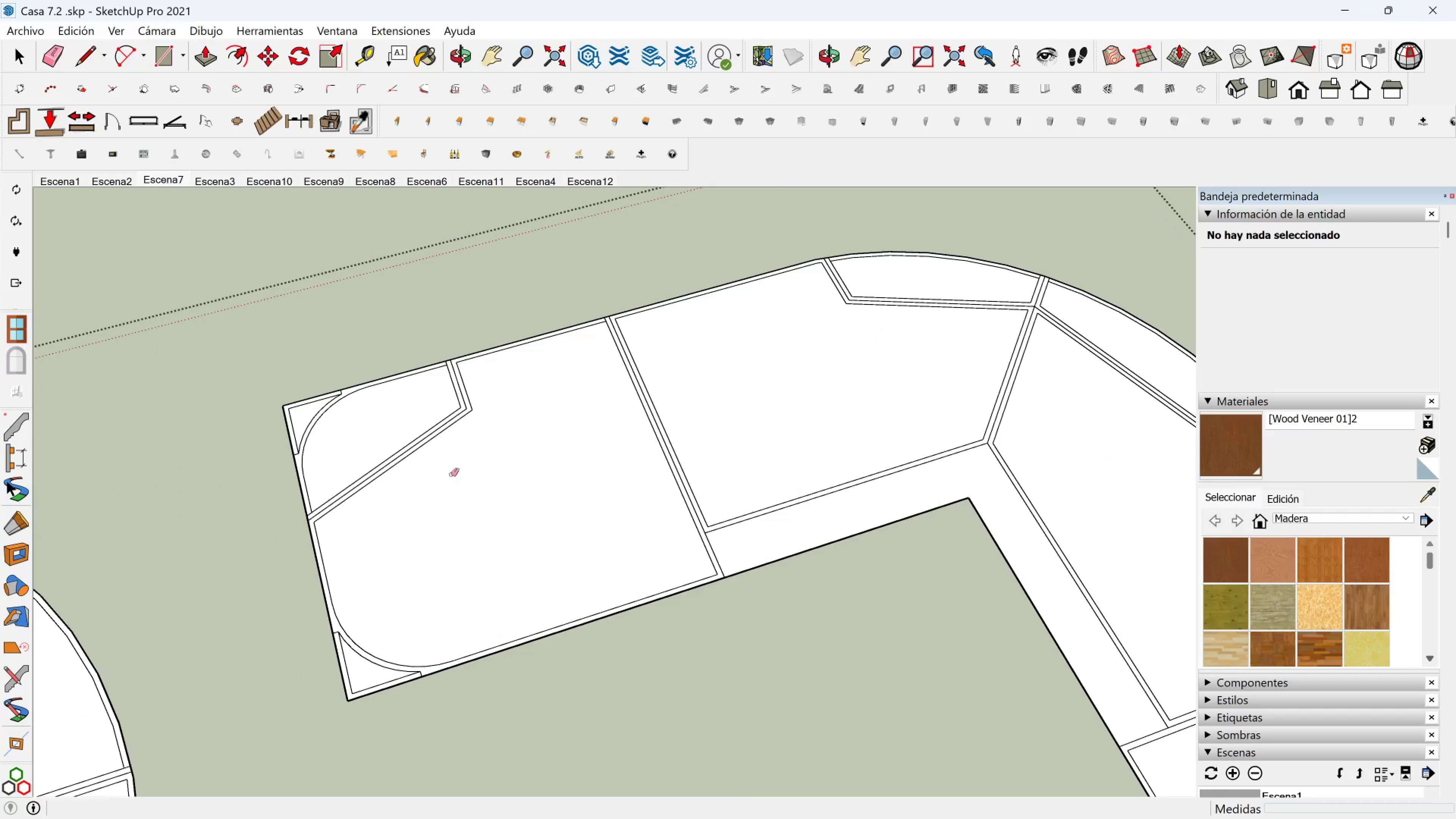 
scroll: coordinate [521, 476], scroll_direction: down, amount: 12.0
 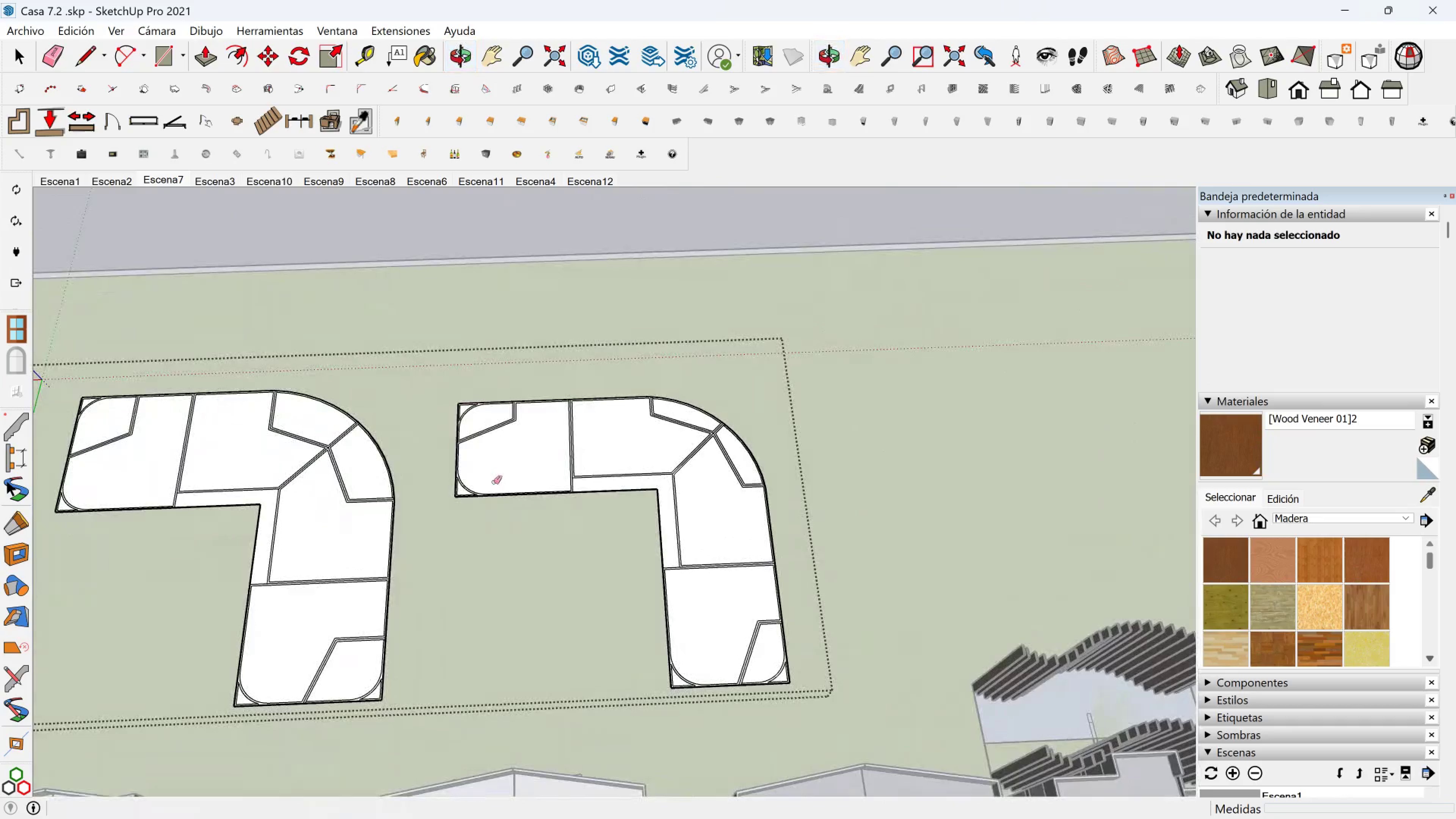 
hold_key(key=ShiftLeft, duration=0.4)
 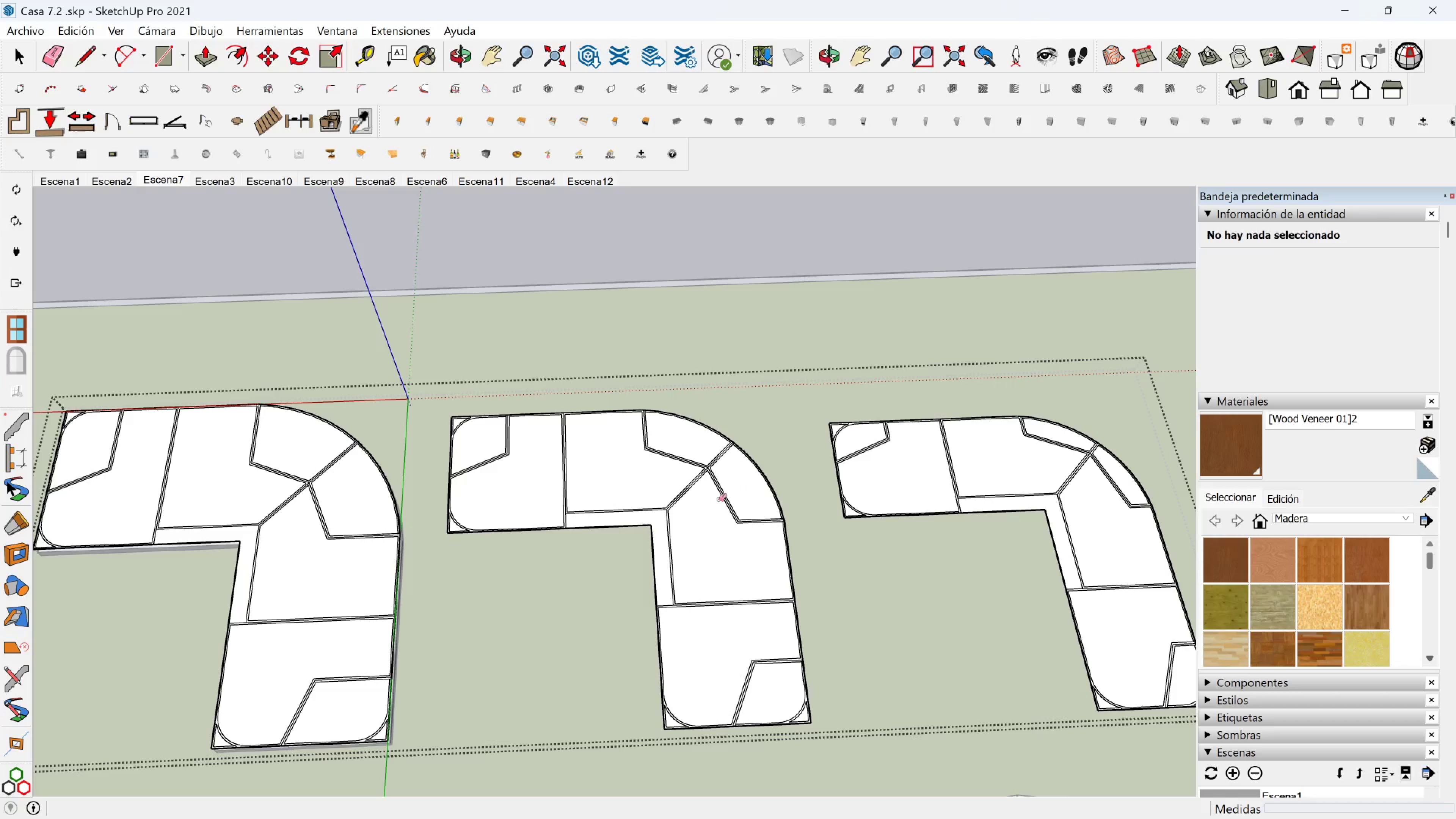 
key(Space)
 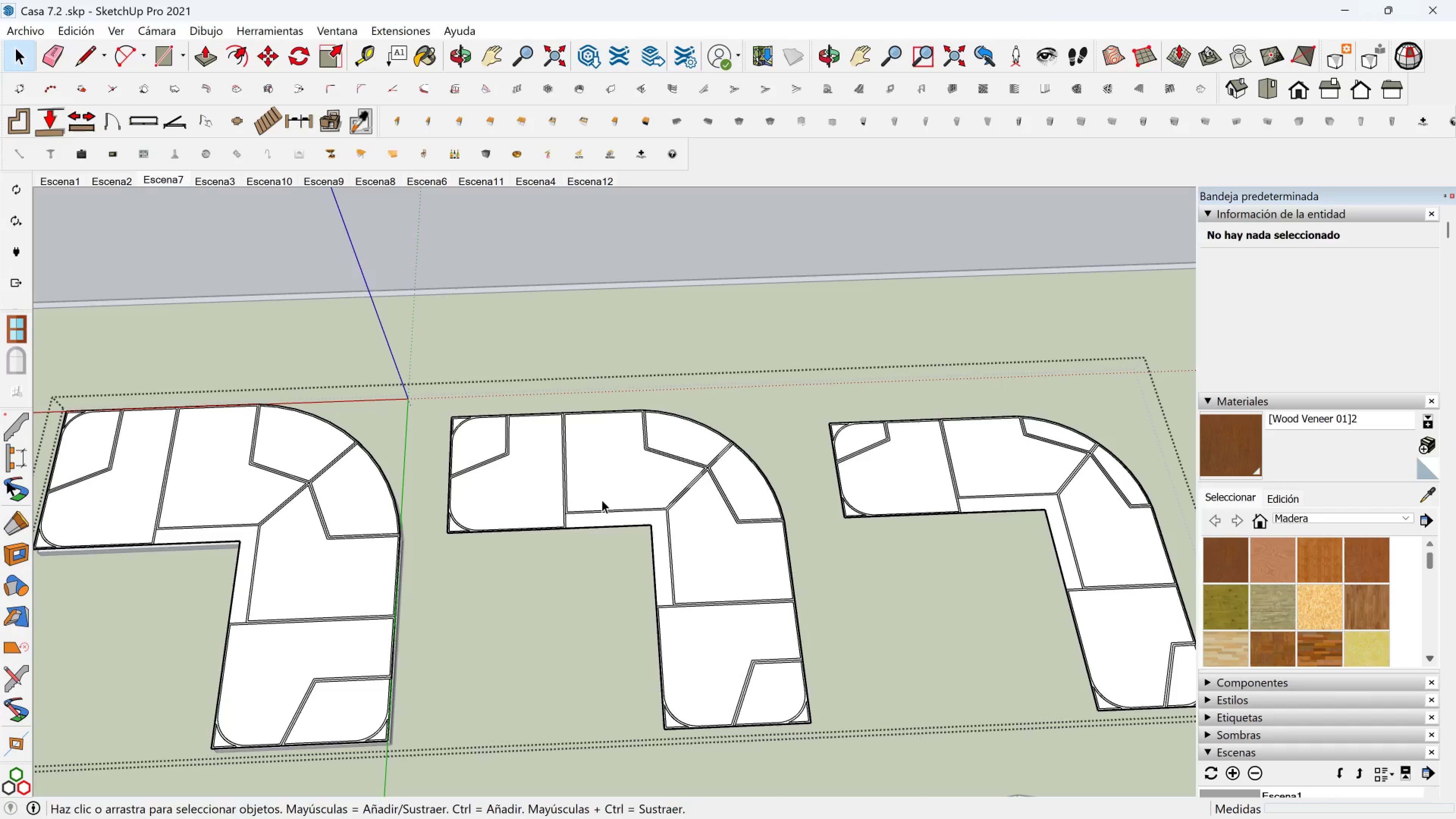 
key(Shift+ShiftLeft)
 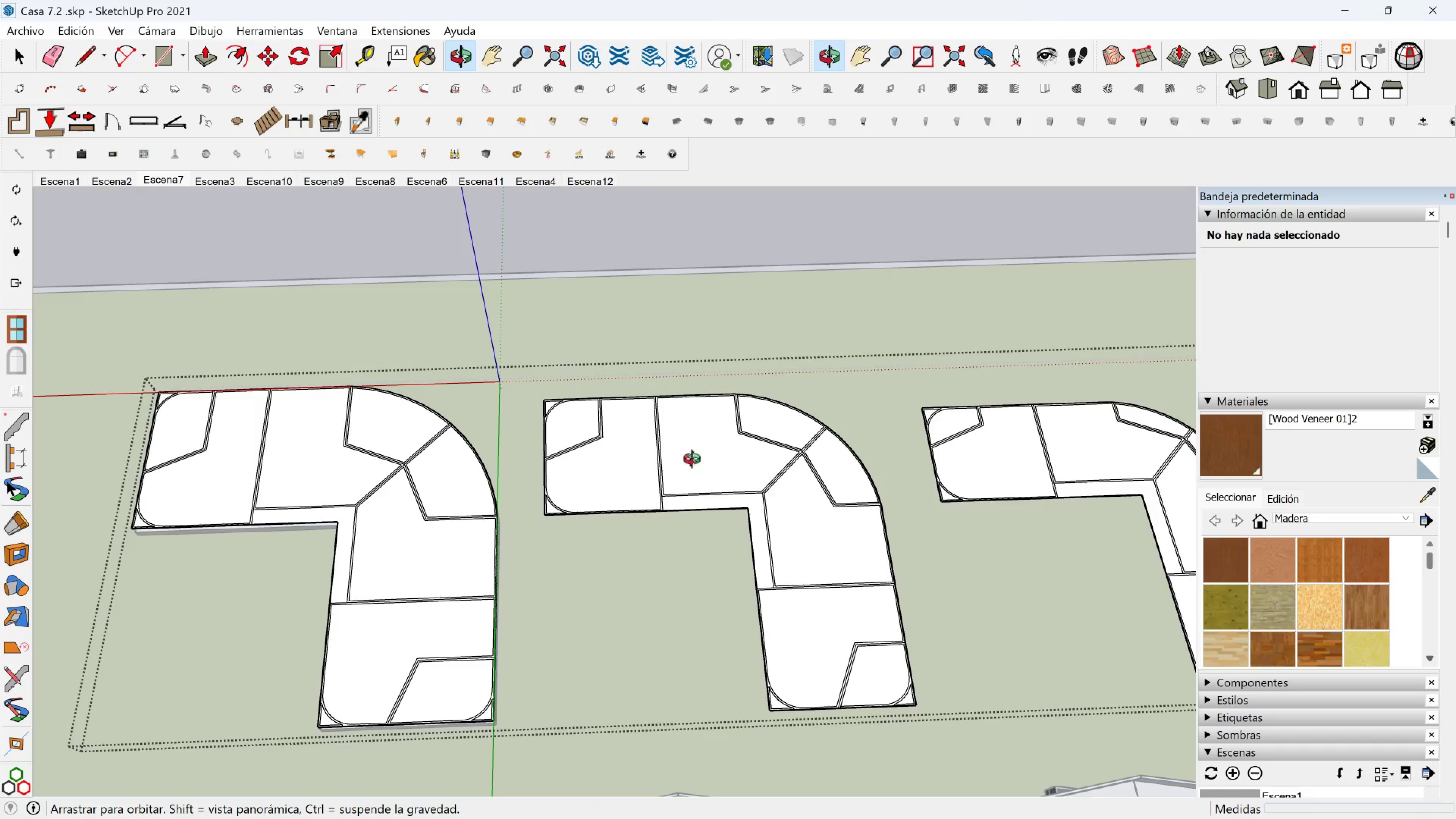 
hold_key(key=ShiftLeft, duration=0.39)
 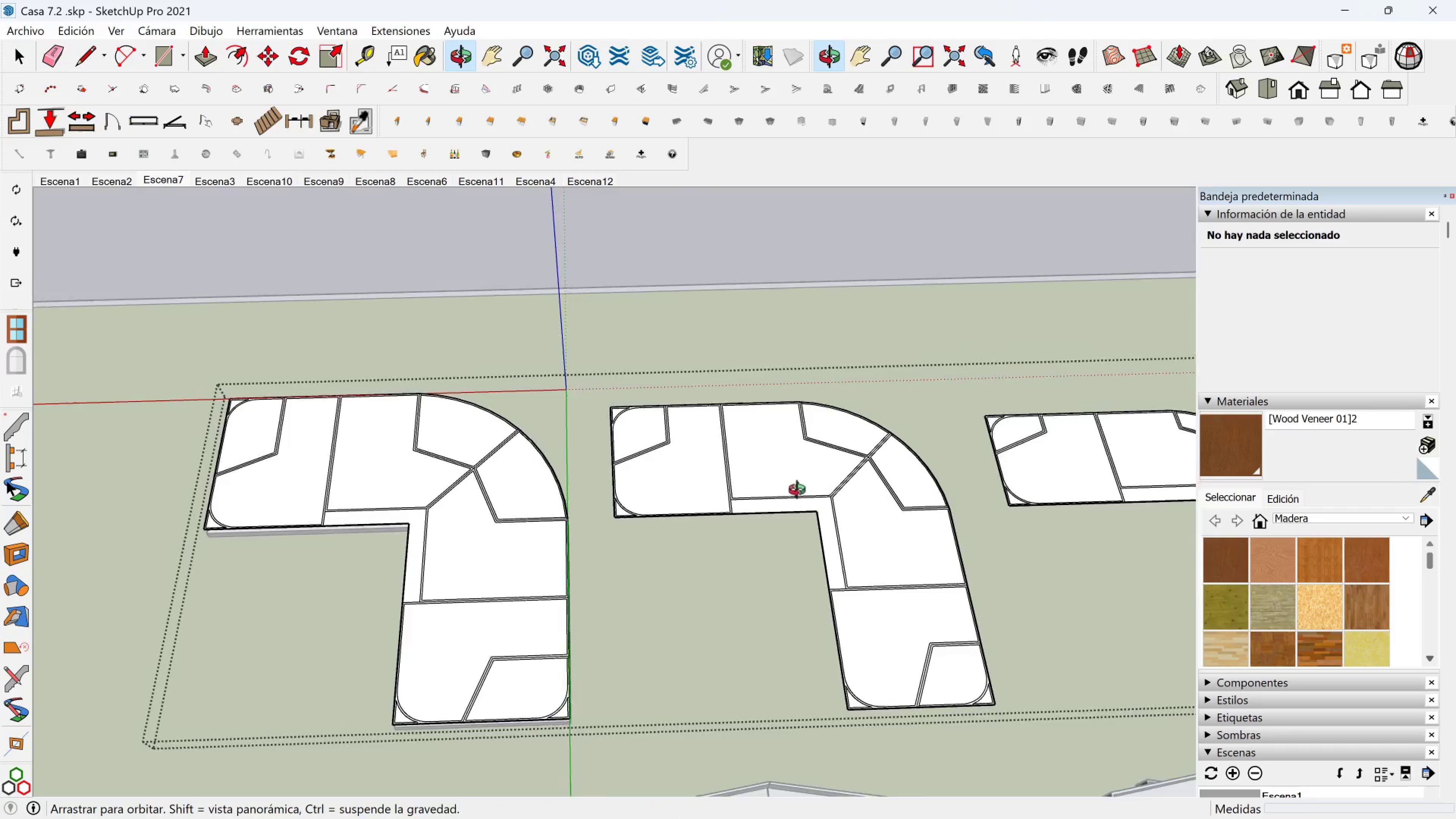 
hold_key(key=ShiftLeft, duration=0.38)
 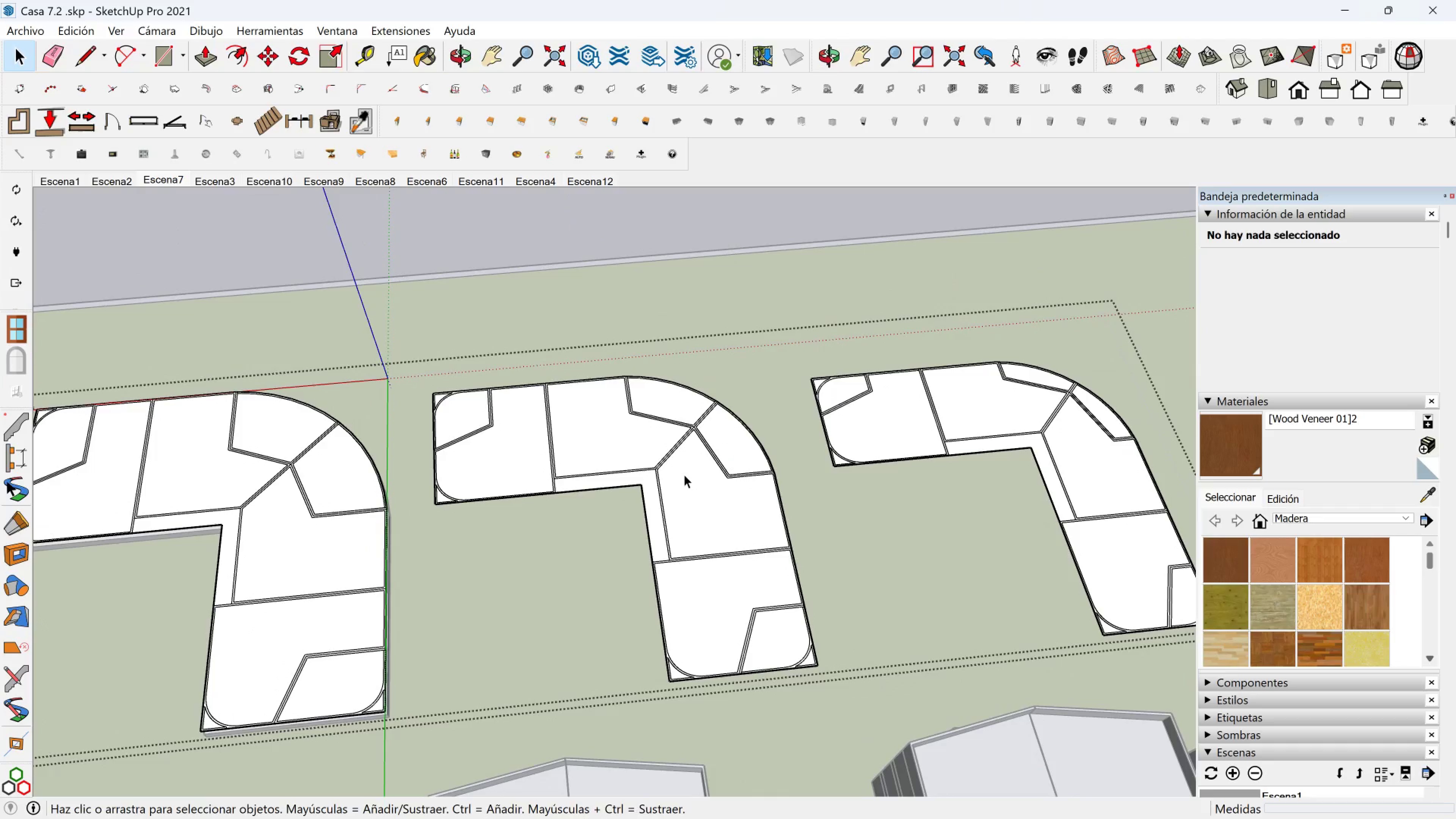 
scroll: coordinate [579, 451], scroll_direction: down, amount: 3.0
 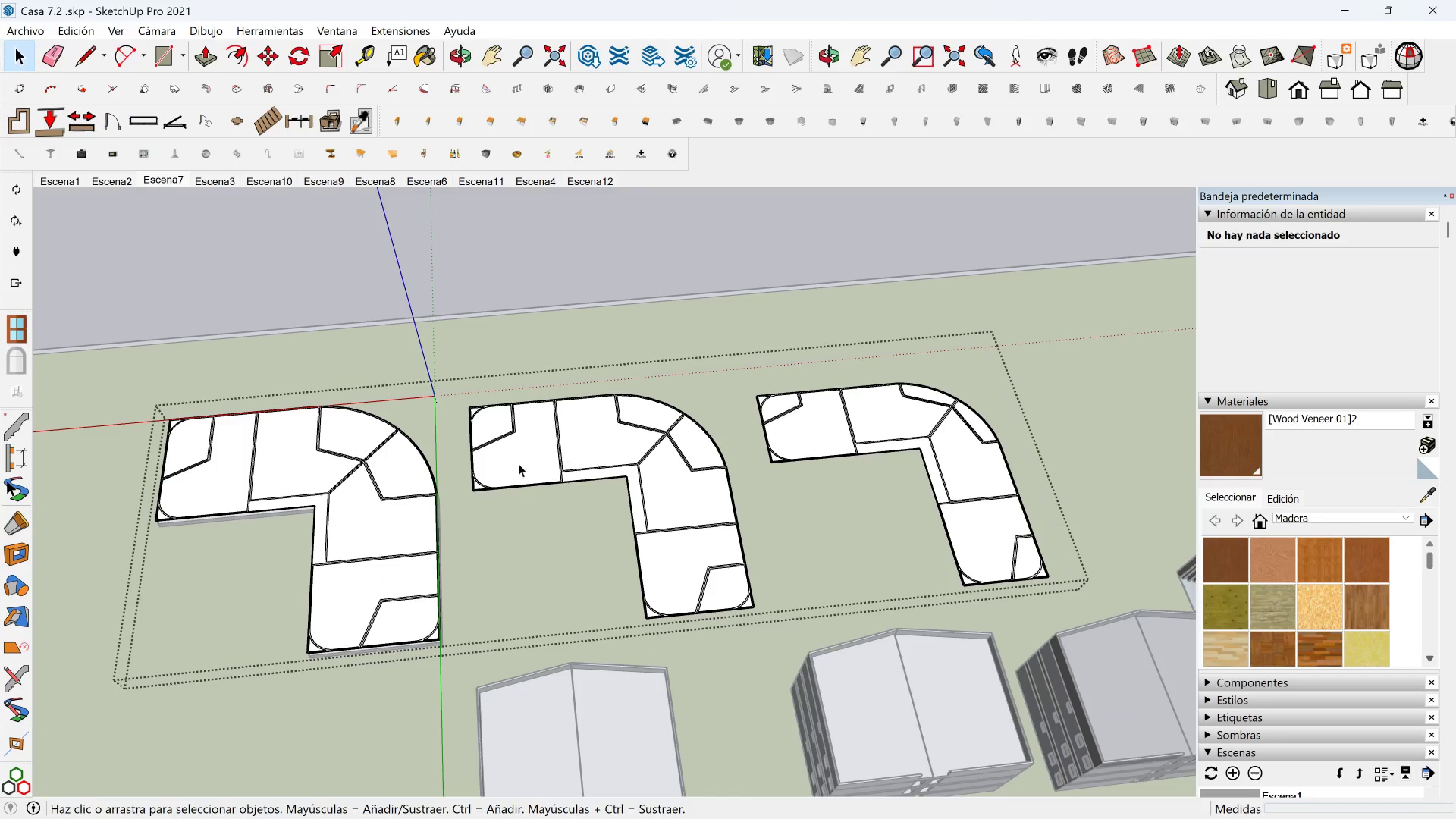 
hold_key(key=ShiftLeft, duration=0.39)
 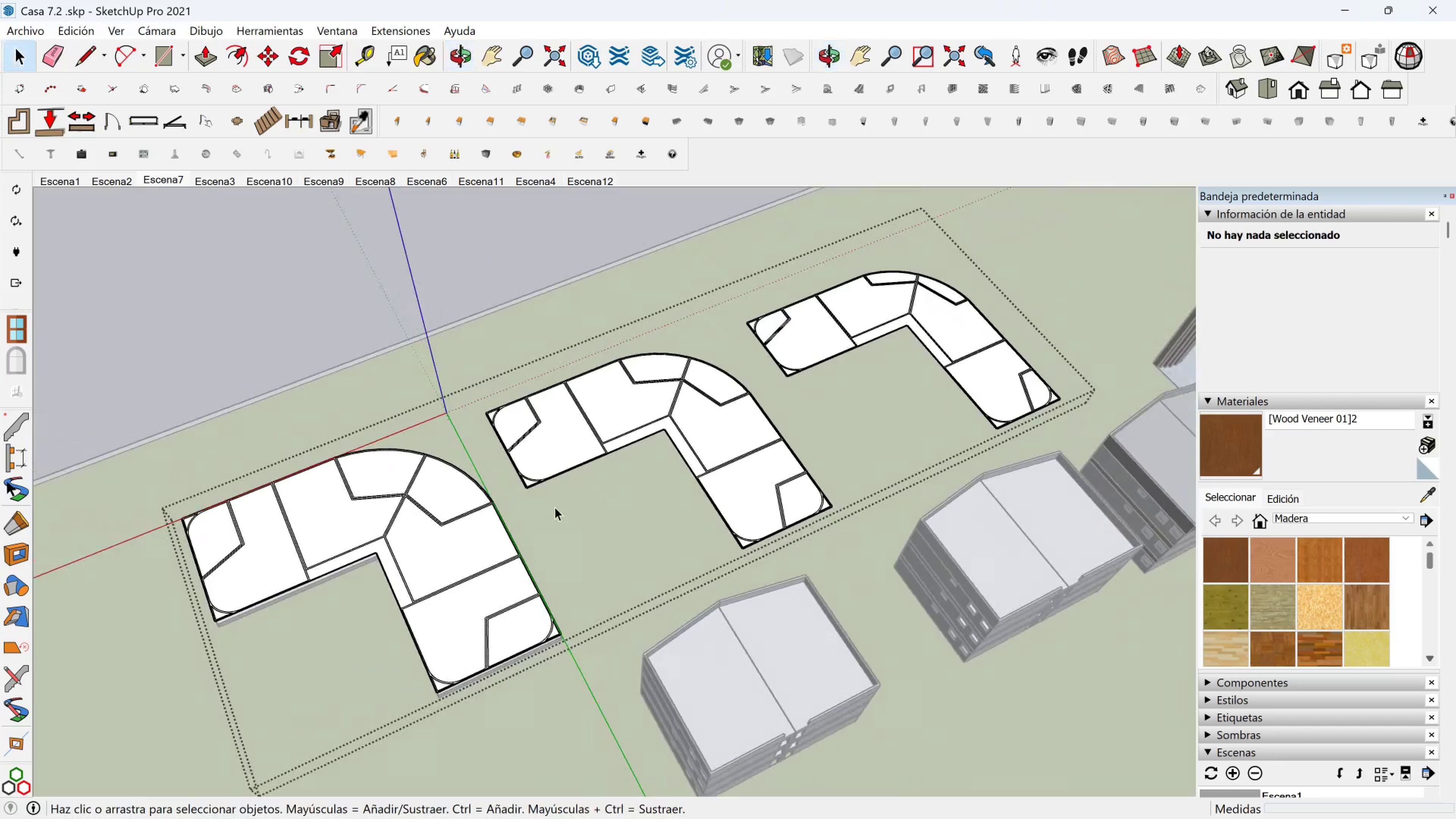 
hold_key(key=ShiftLeft, duration=0.4)
 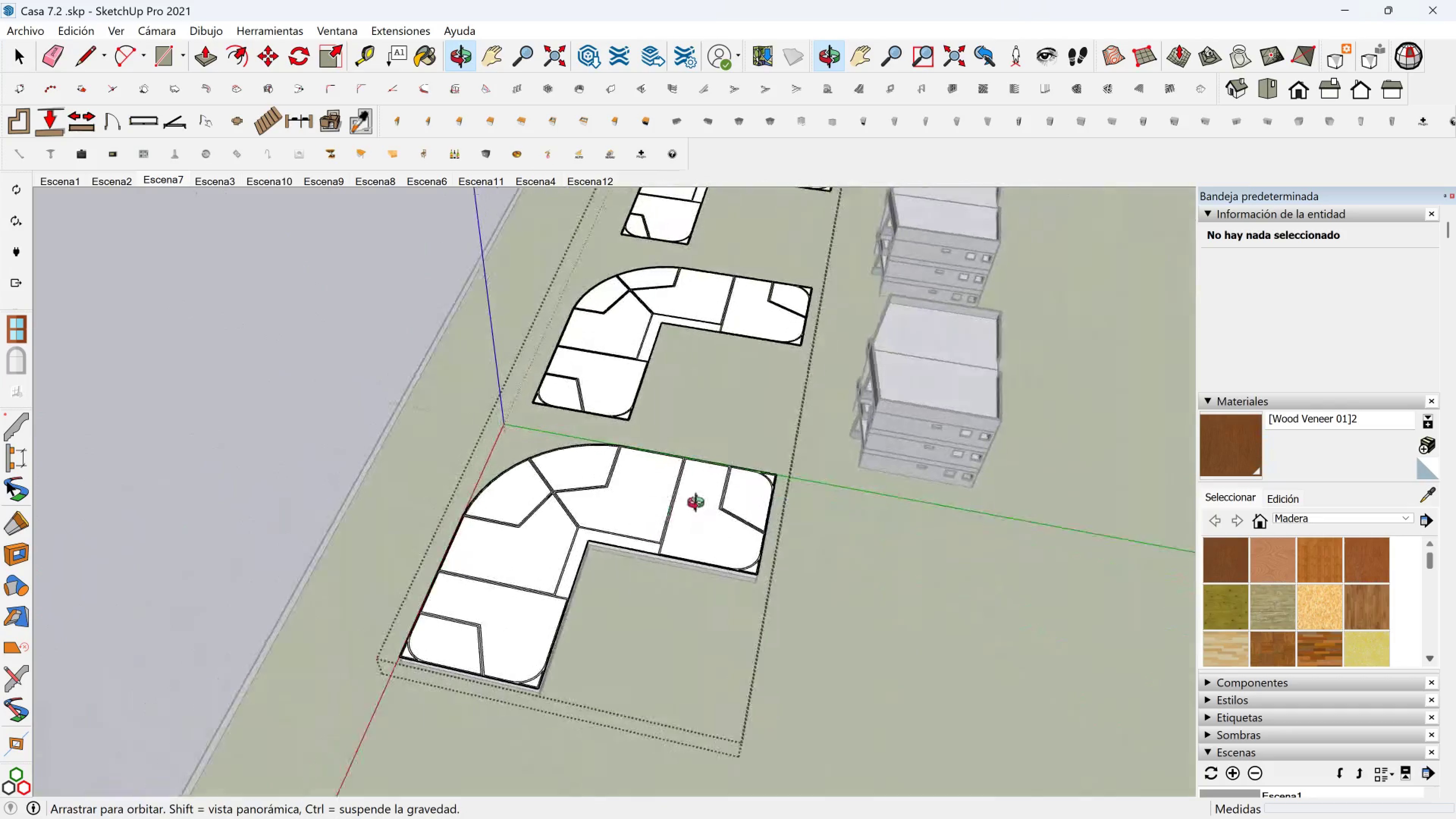 
scroll: coordinate [535, 380], scroll_direction: up, amount: 7.0
 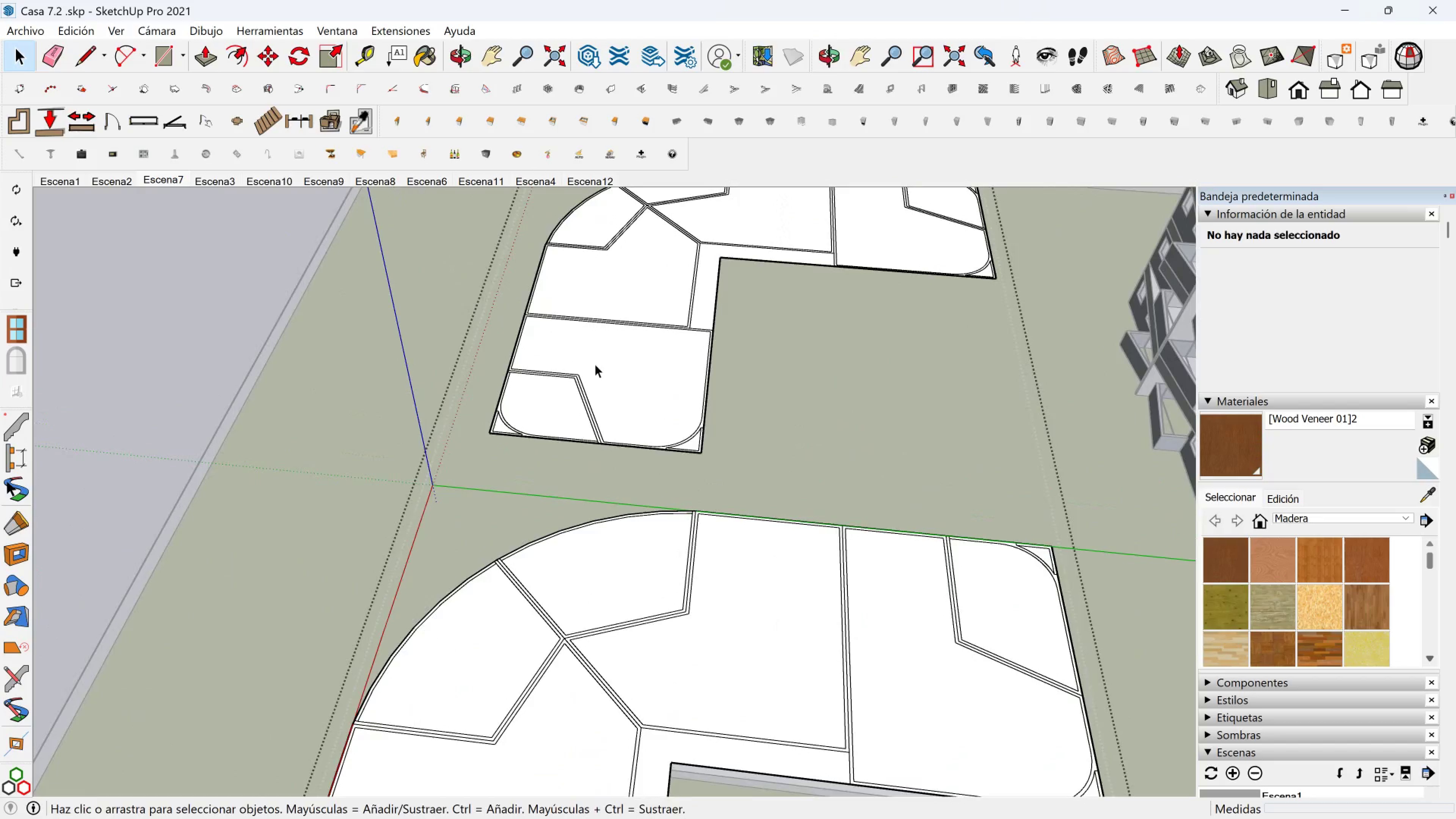 
left_click([595, 364])
 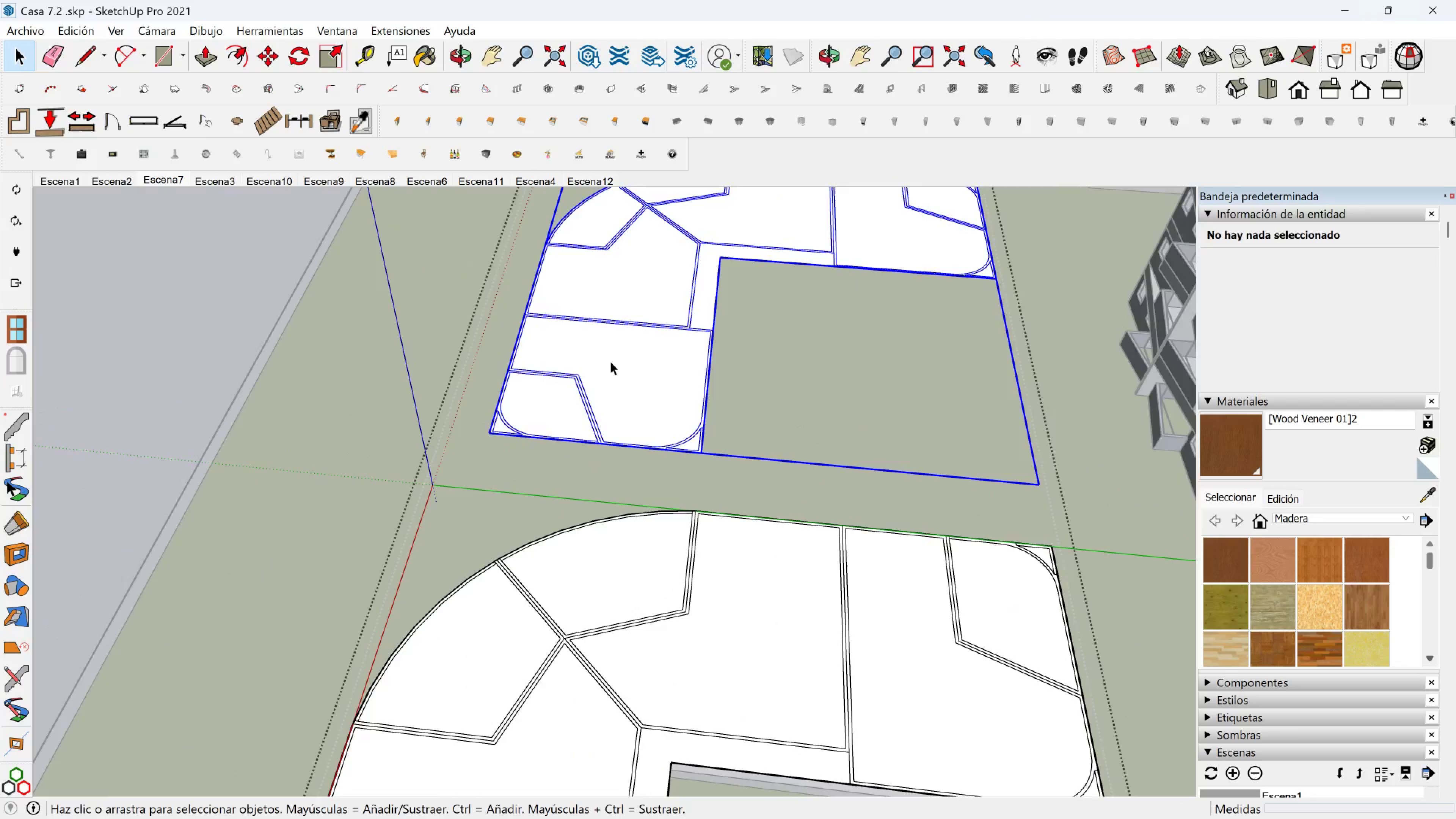 
scroll: coordinate [642, 354], scroll_direction: down, amount: 2.0
 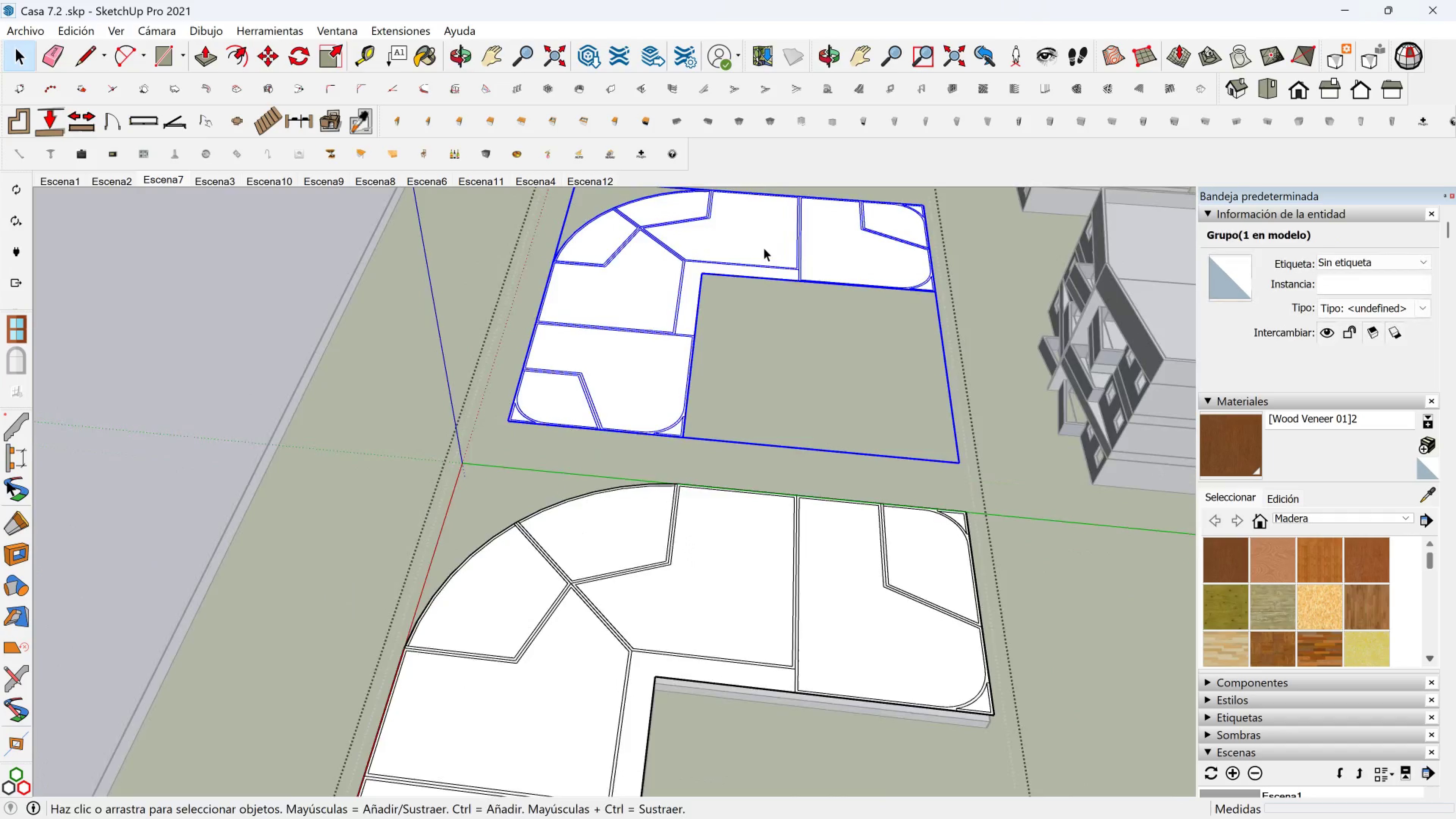 
key(Shift+ShiftLeft)
 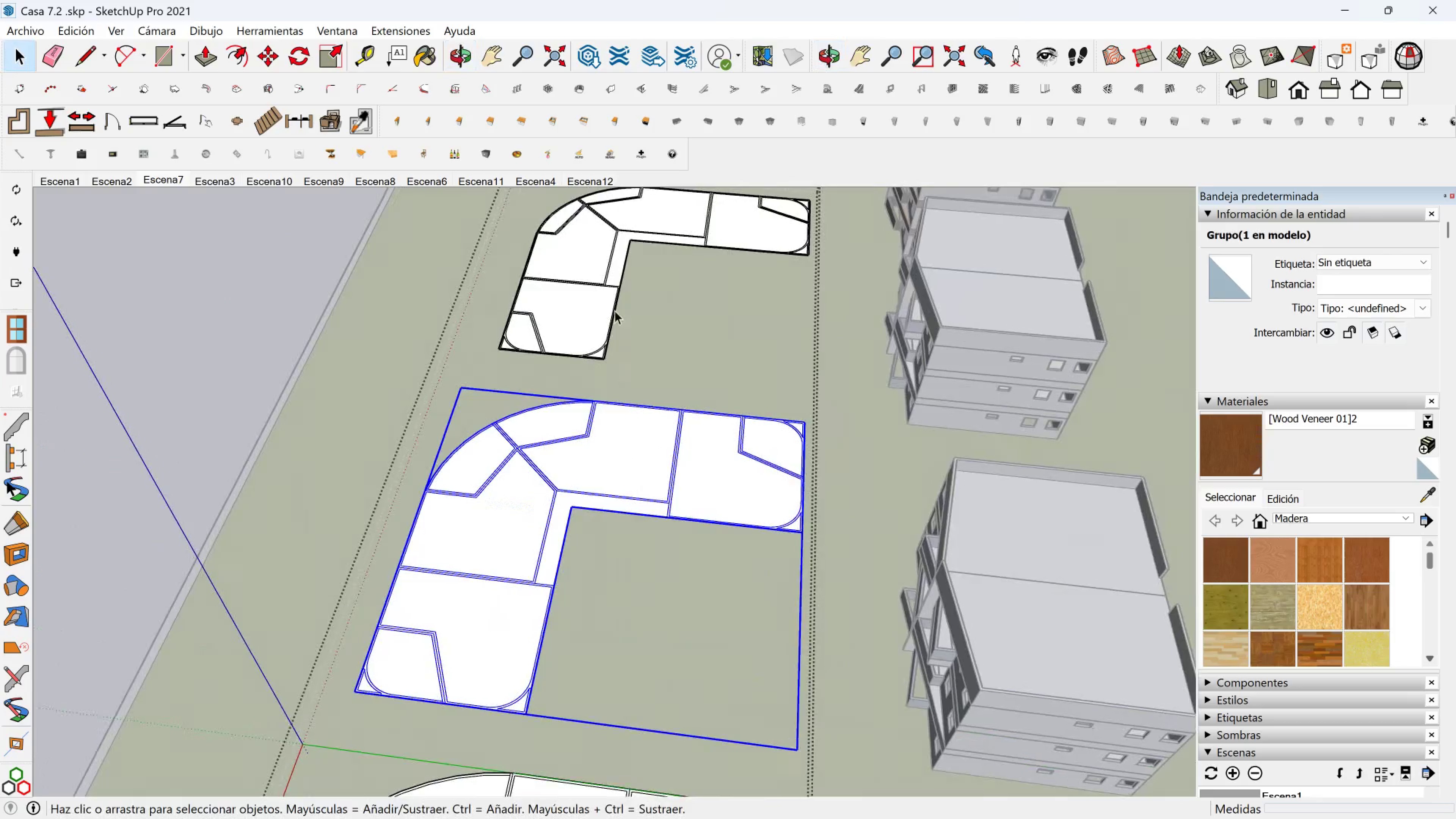 
left_click_drag(start_coordinate=[593, 282], to_coordinate=[590, 282])
 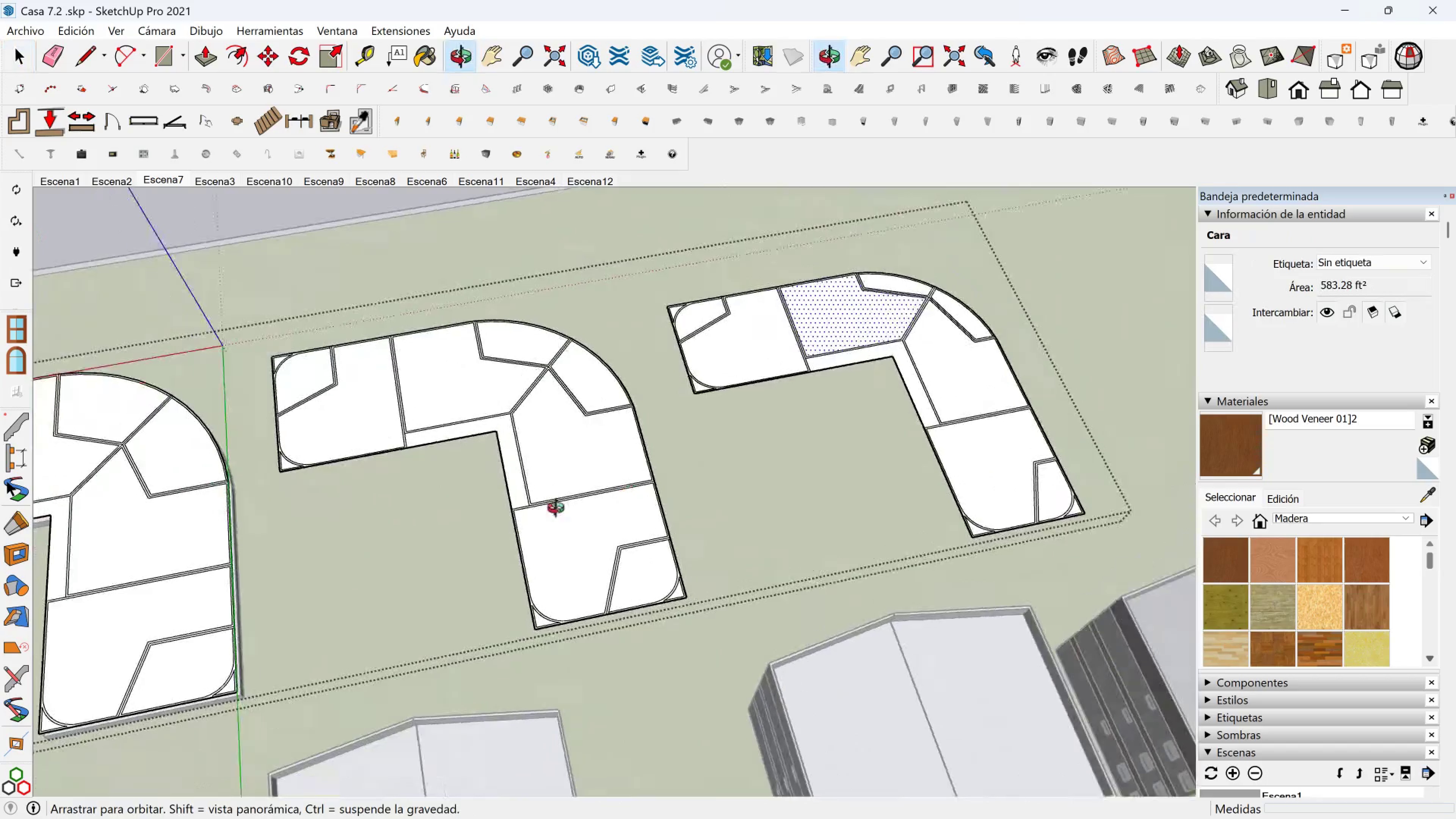 
key(Shift+ShiftLeft)
 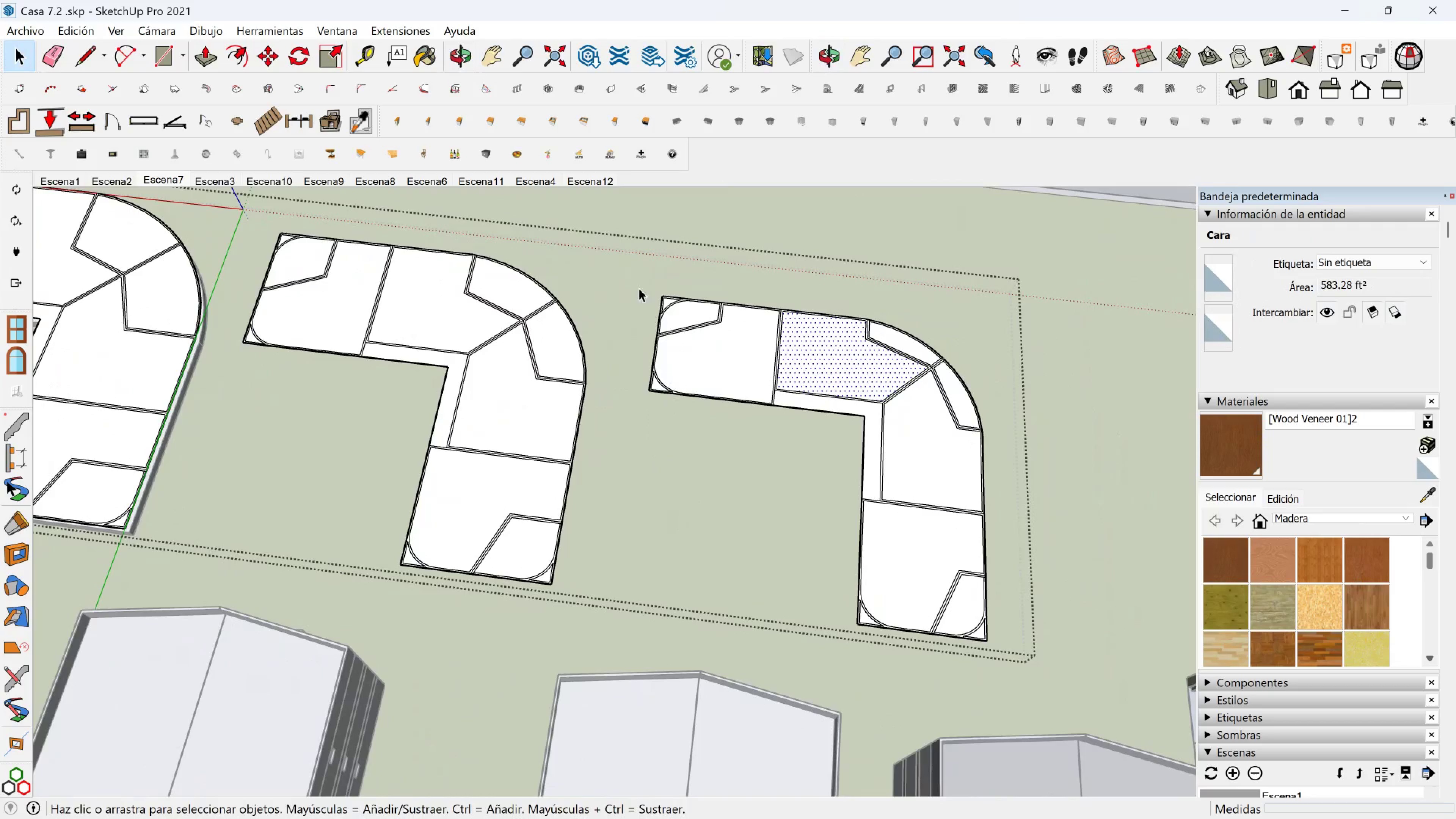 
left_click_drag(start_coordinate=[619, 257], to_coordinate=[1032, 657])
 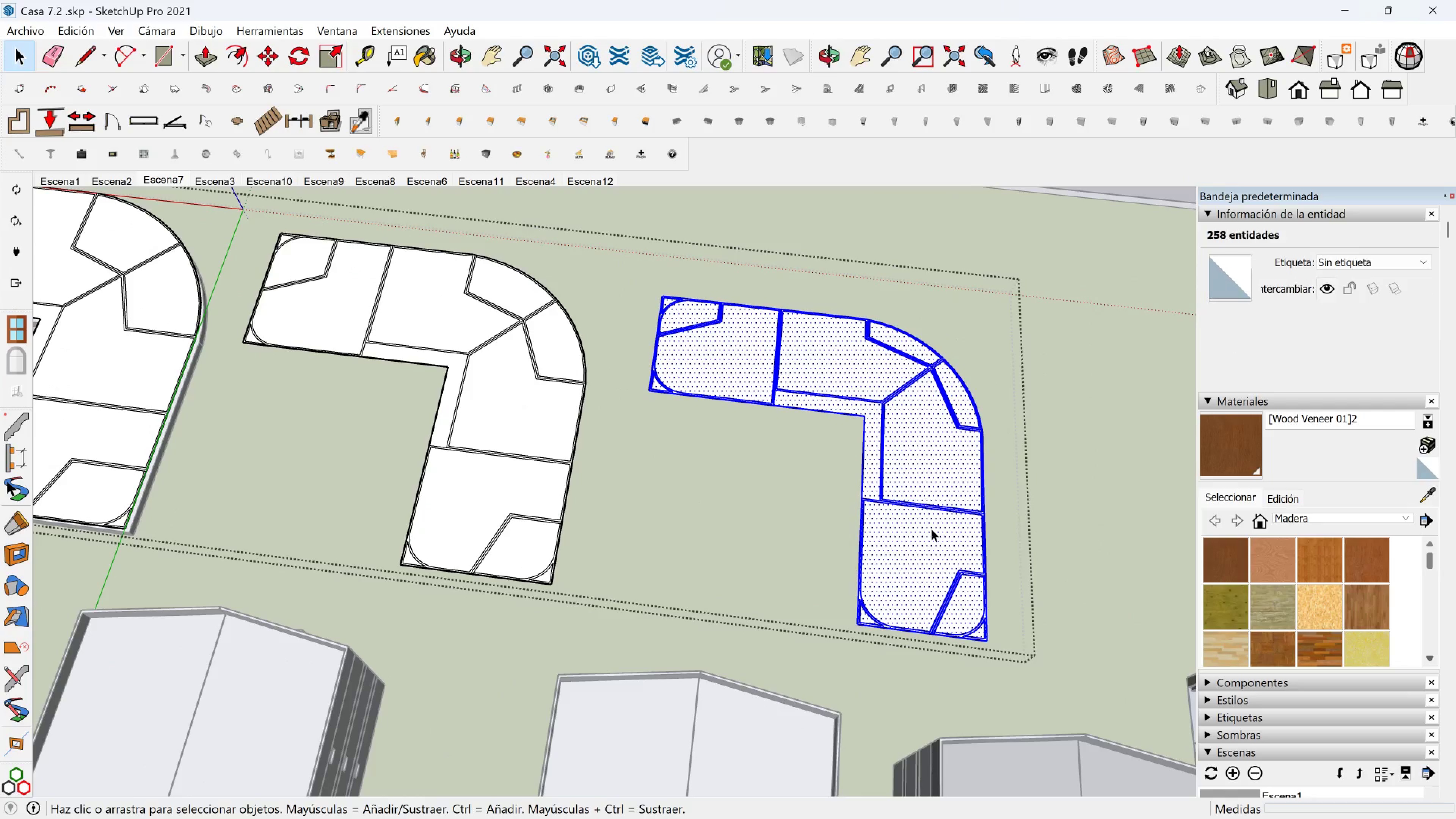 
right_click([931, 529])
 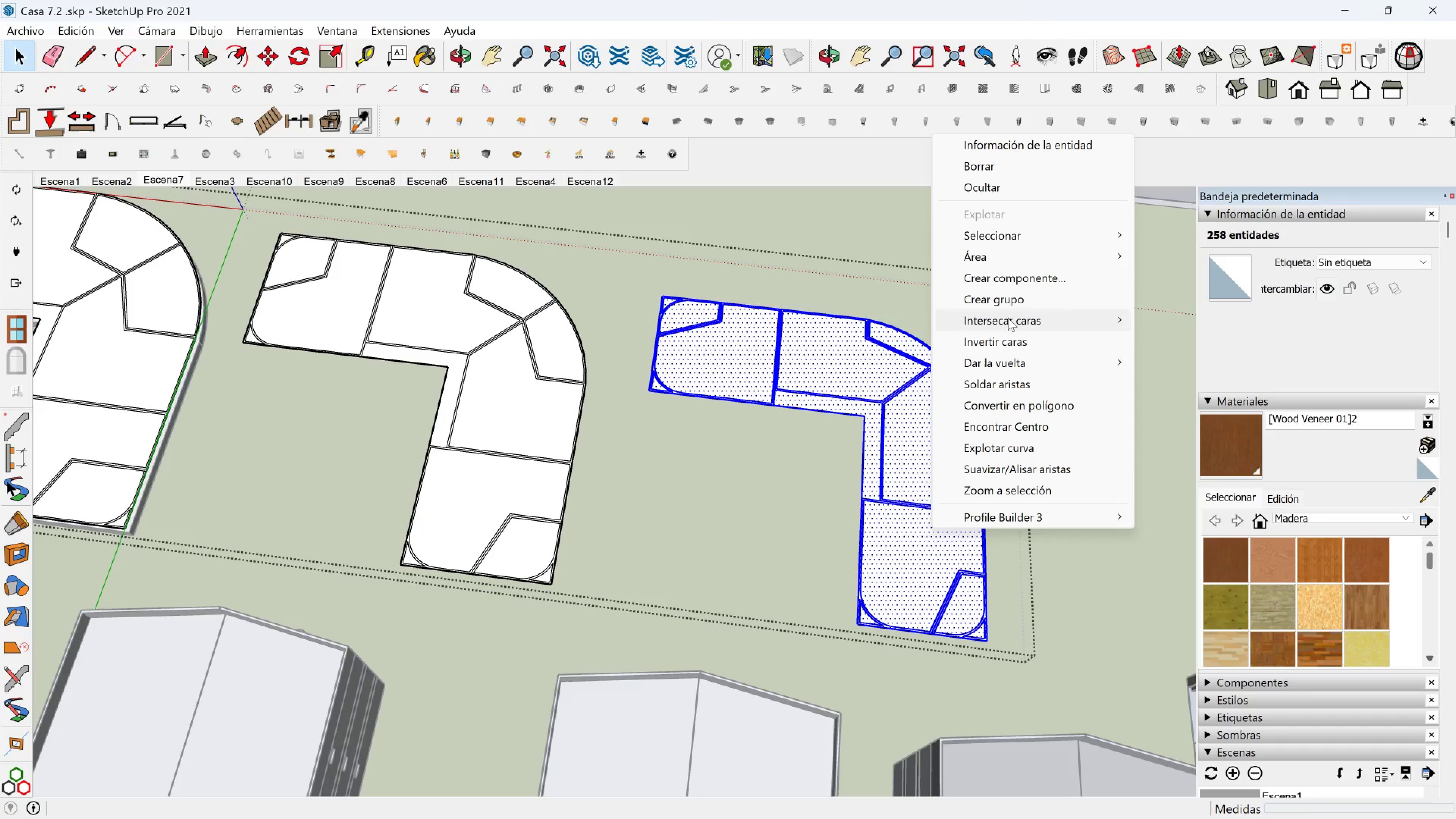 
left_click([1001, 295])
 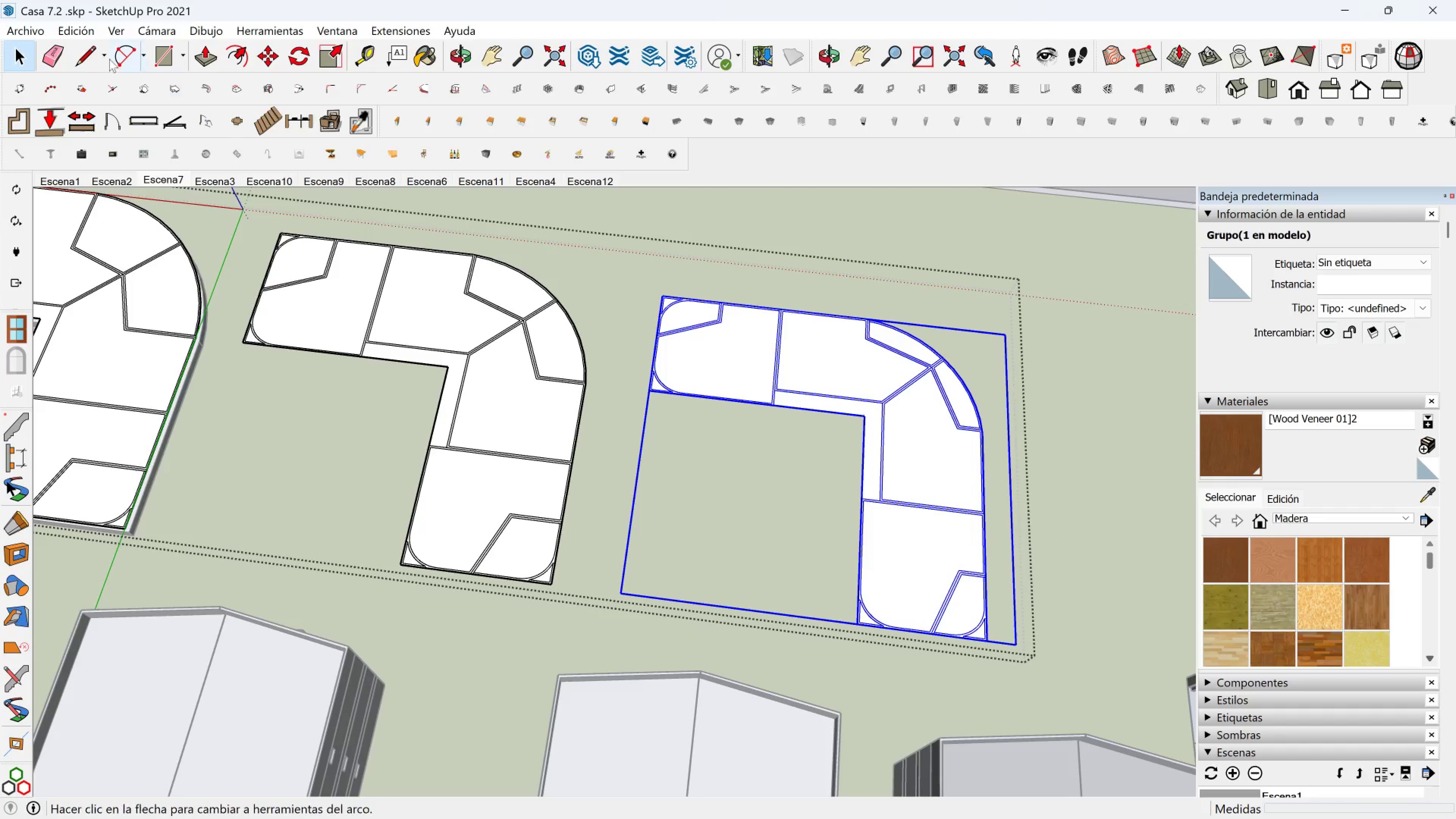 
left_click([78, 59])
 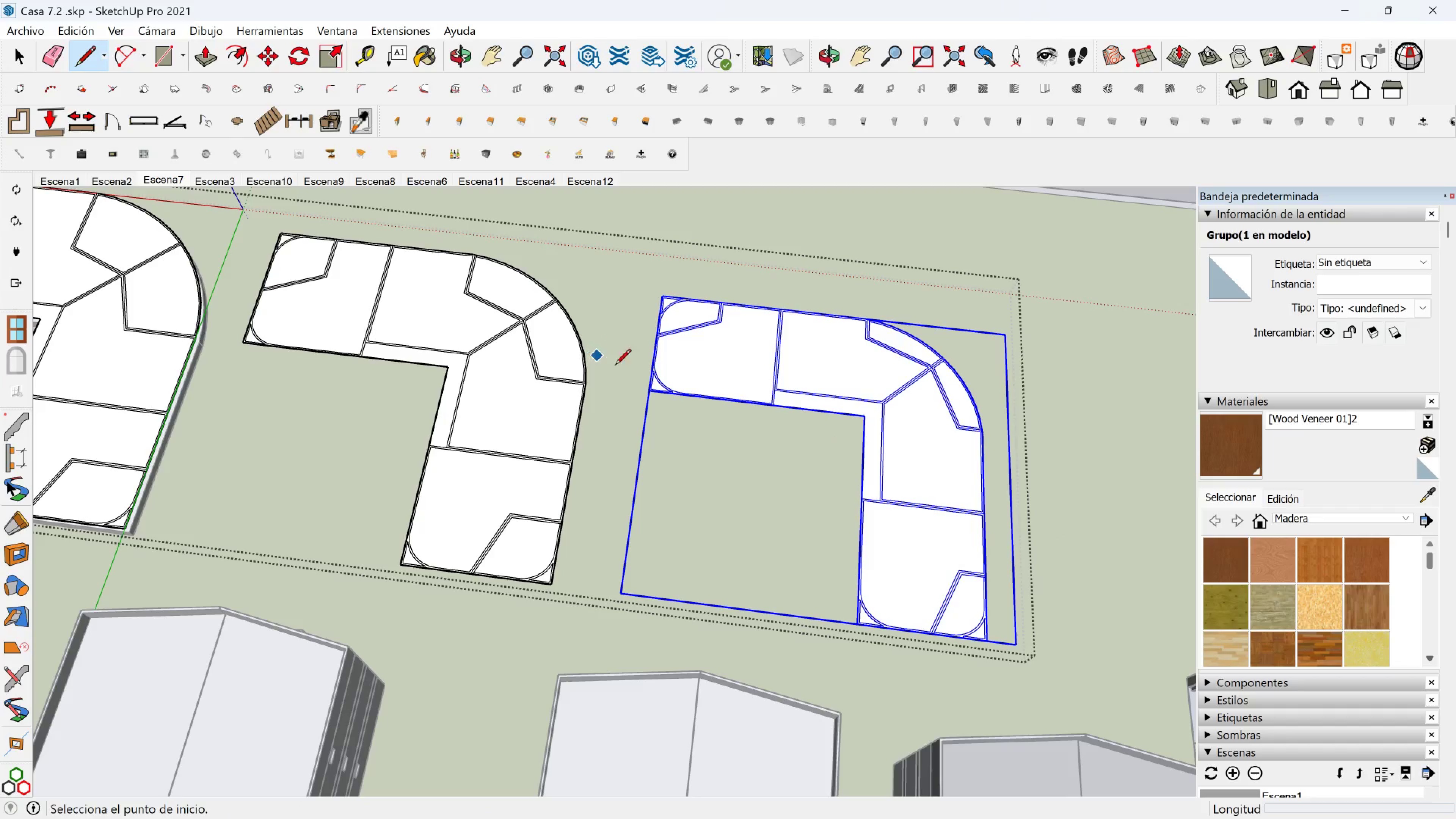 
scroll: coordinate [675, 246], scroll_direction: up, amount: 8.0
 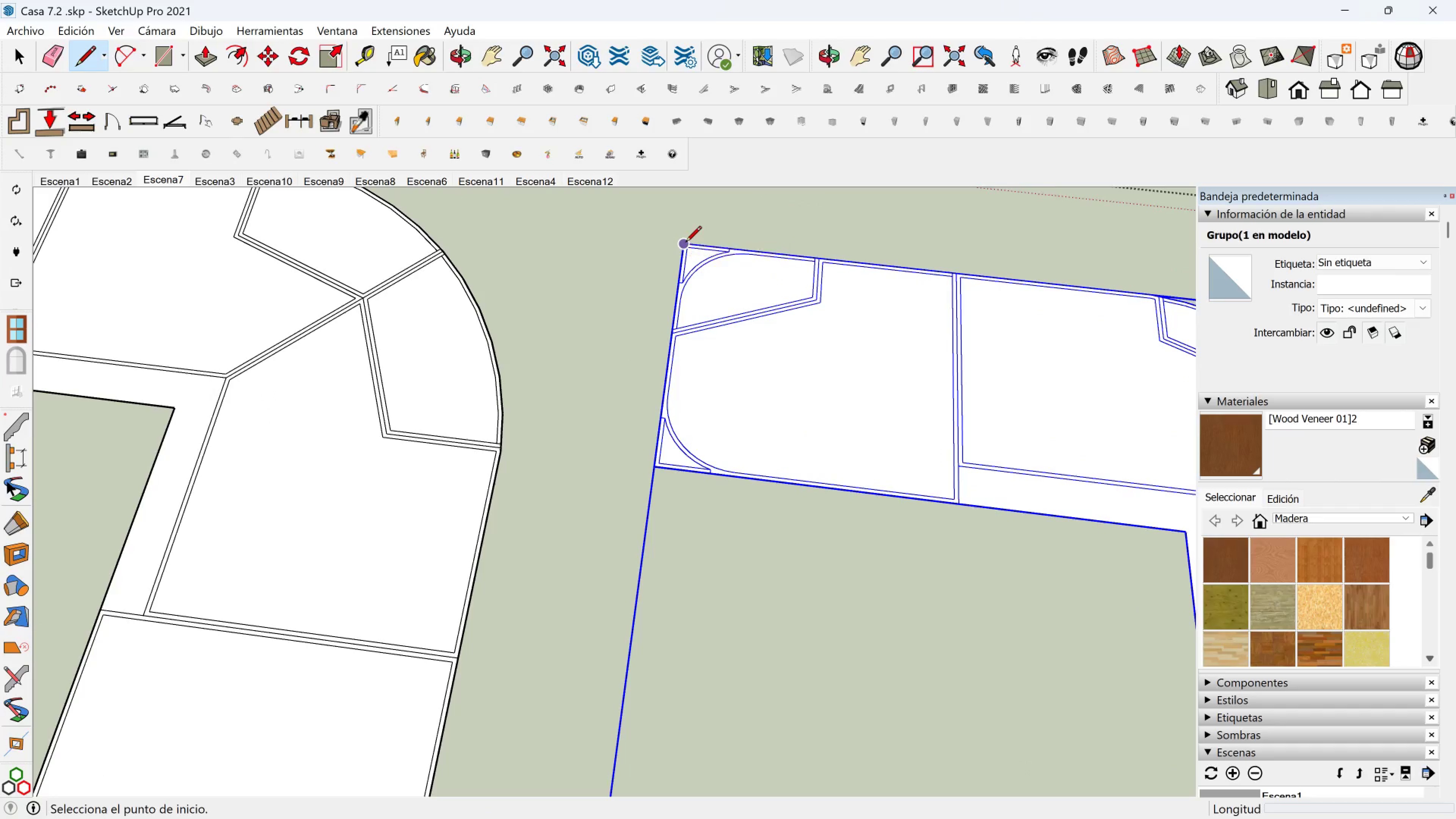 
left_click([686, 243])
 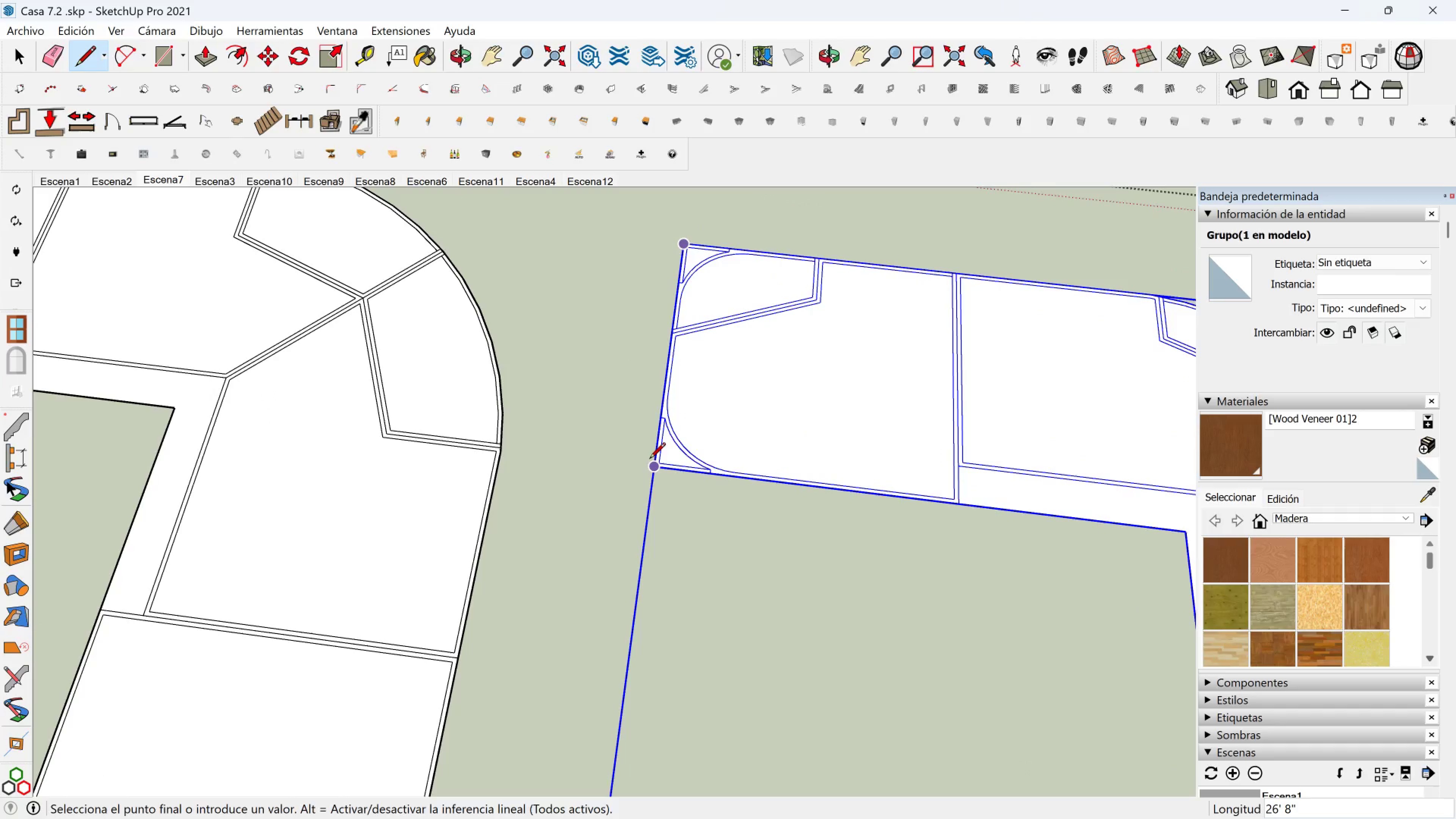 
left_click([650, 460])
 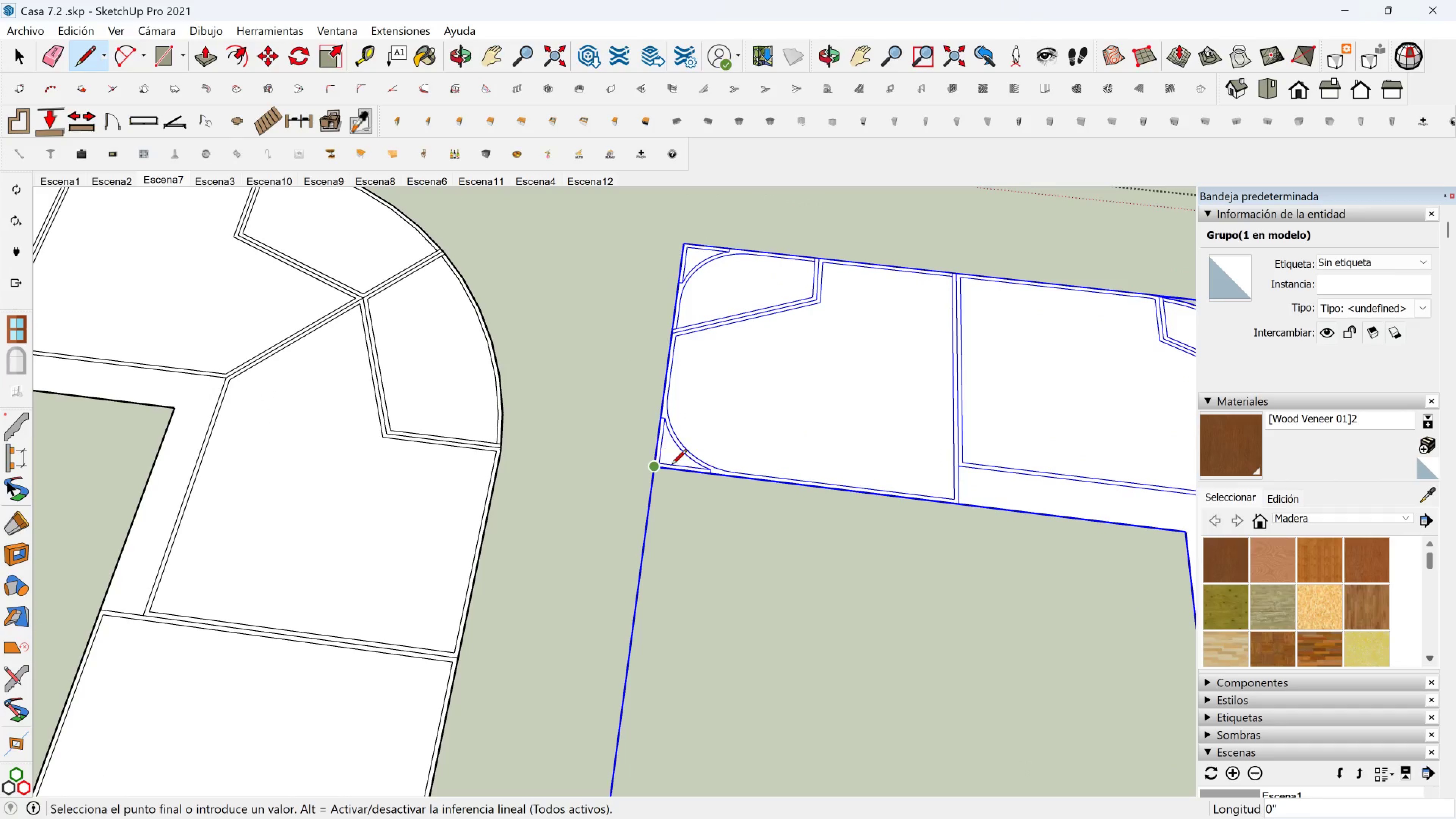 
scroll: coordinate [720, 485], scroll_direction: down, amount: 3.0
 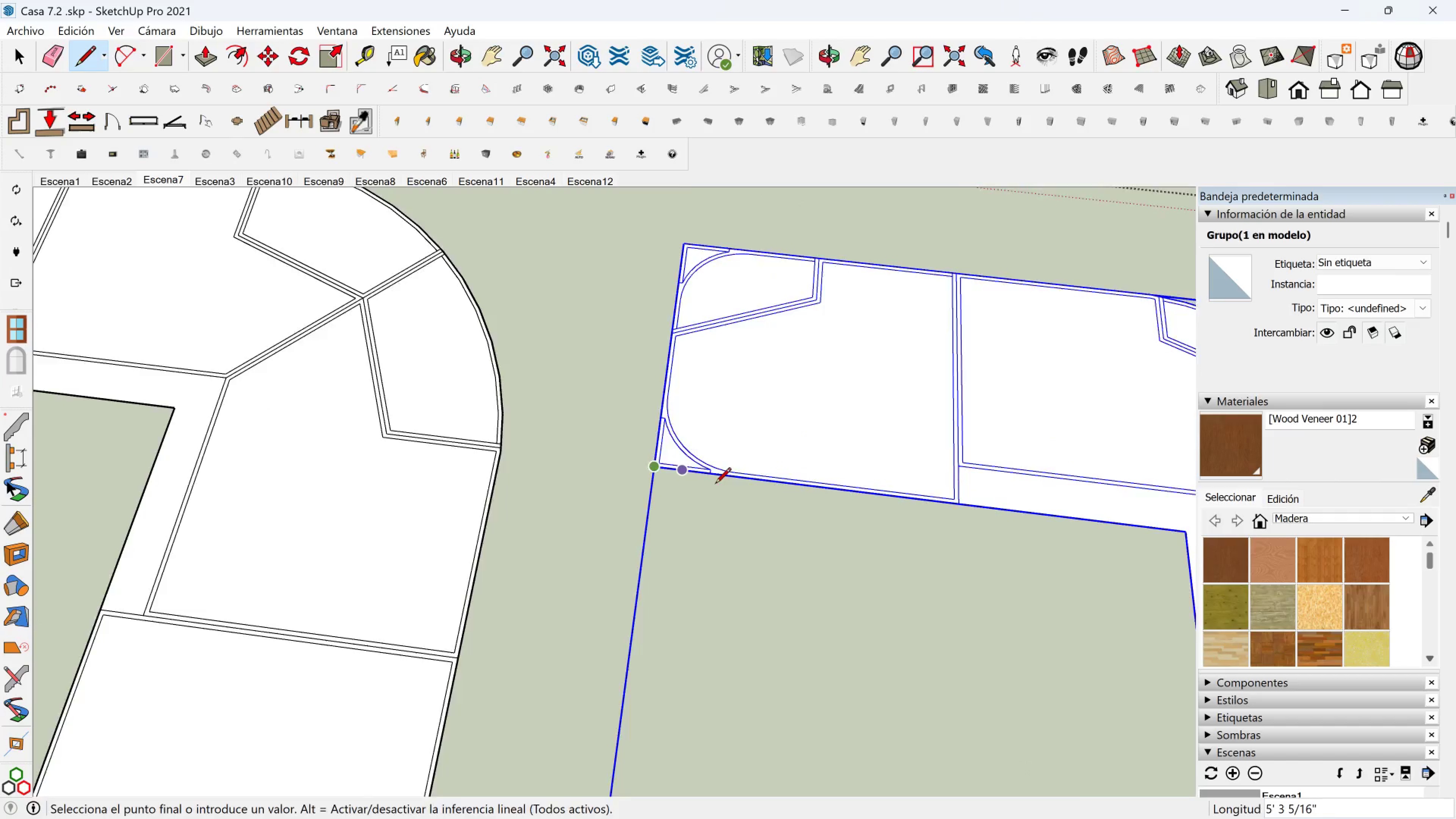 
hold_key(key=ShiftLeft, duration=0.39)
 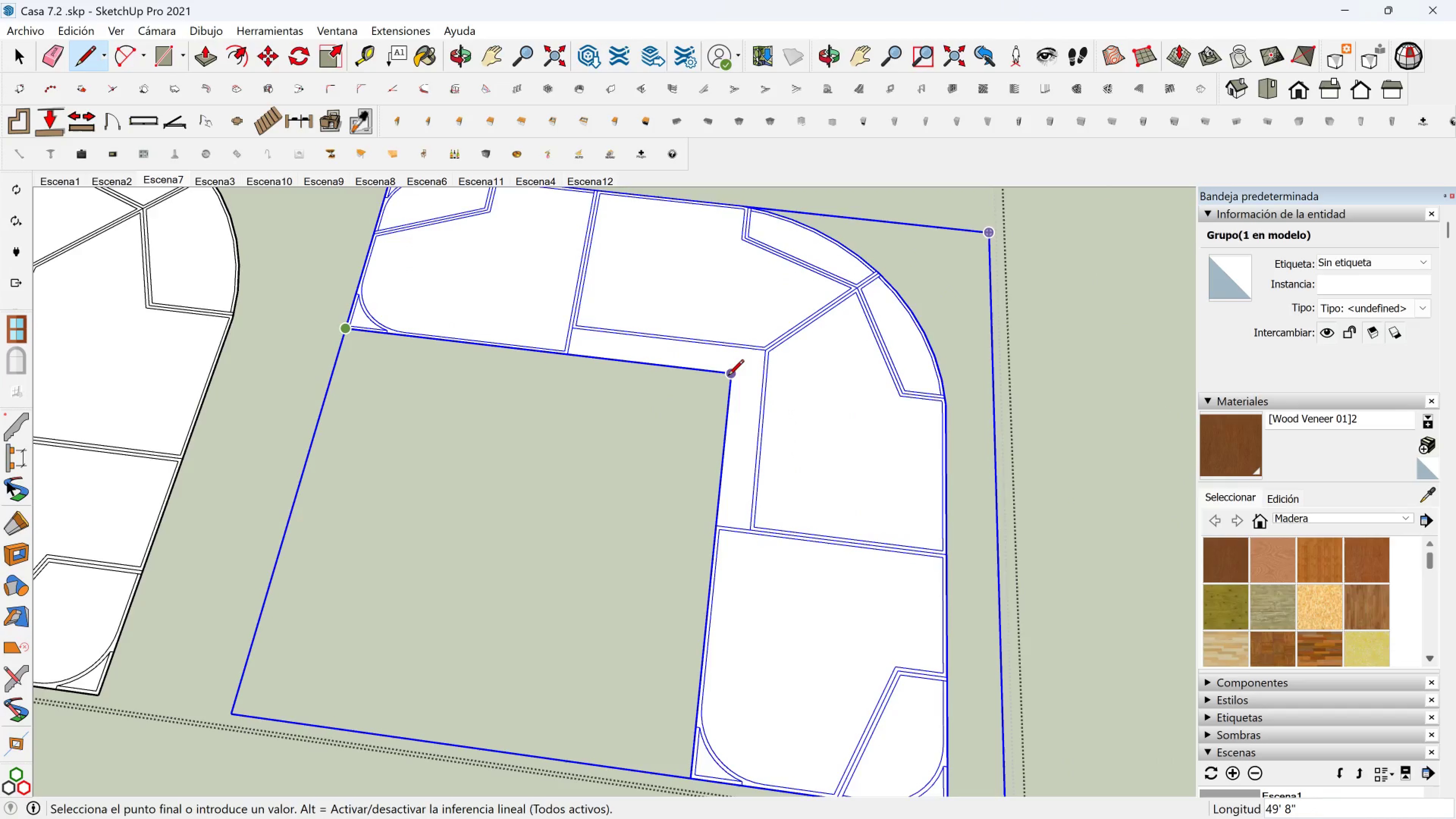 
left_click([731, 377])
 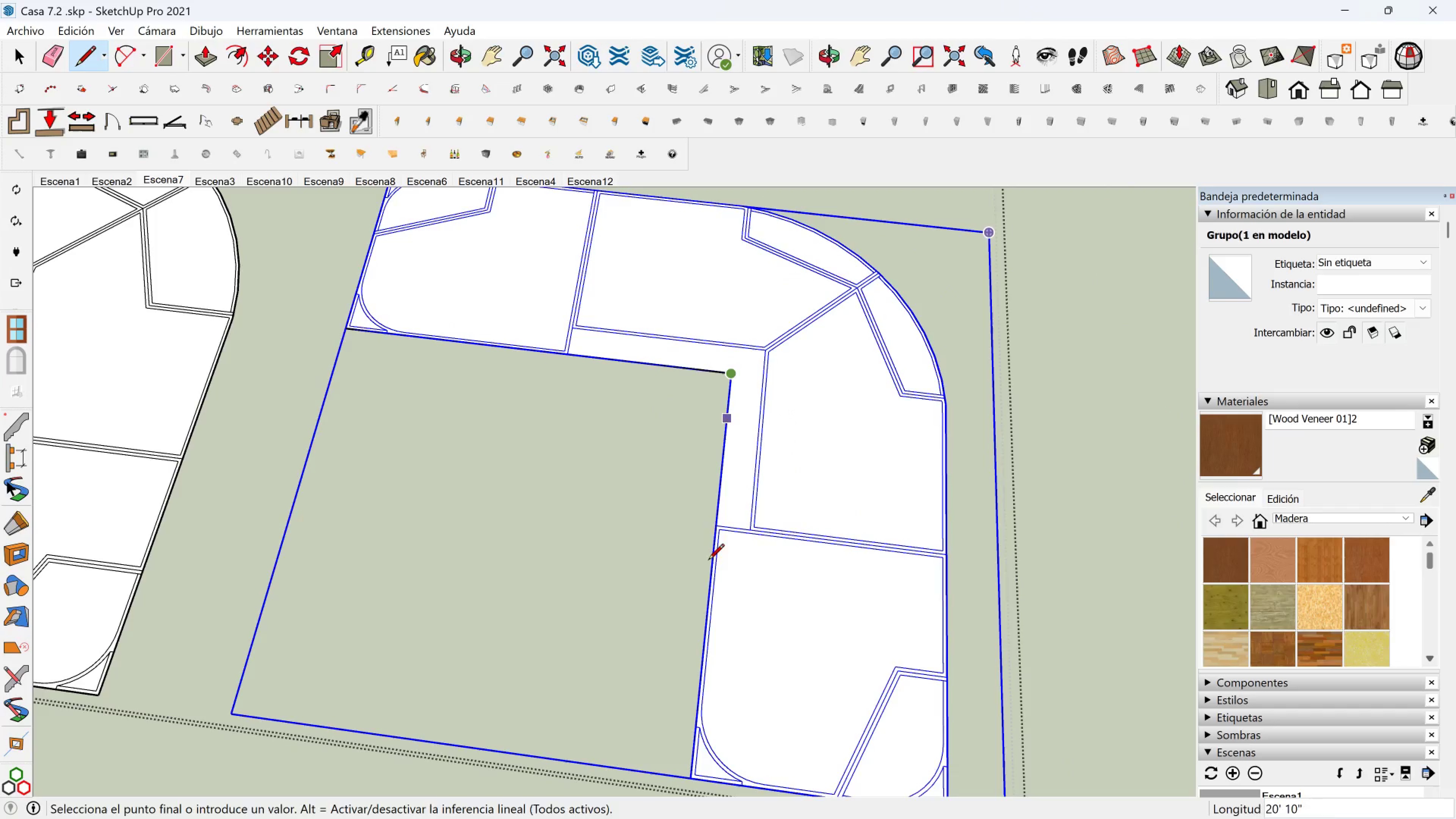 
key(Shift+ShiftLeft)
 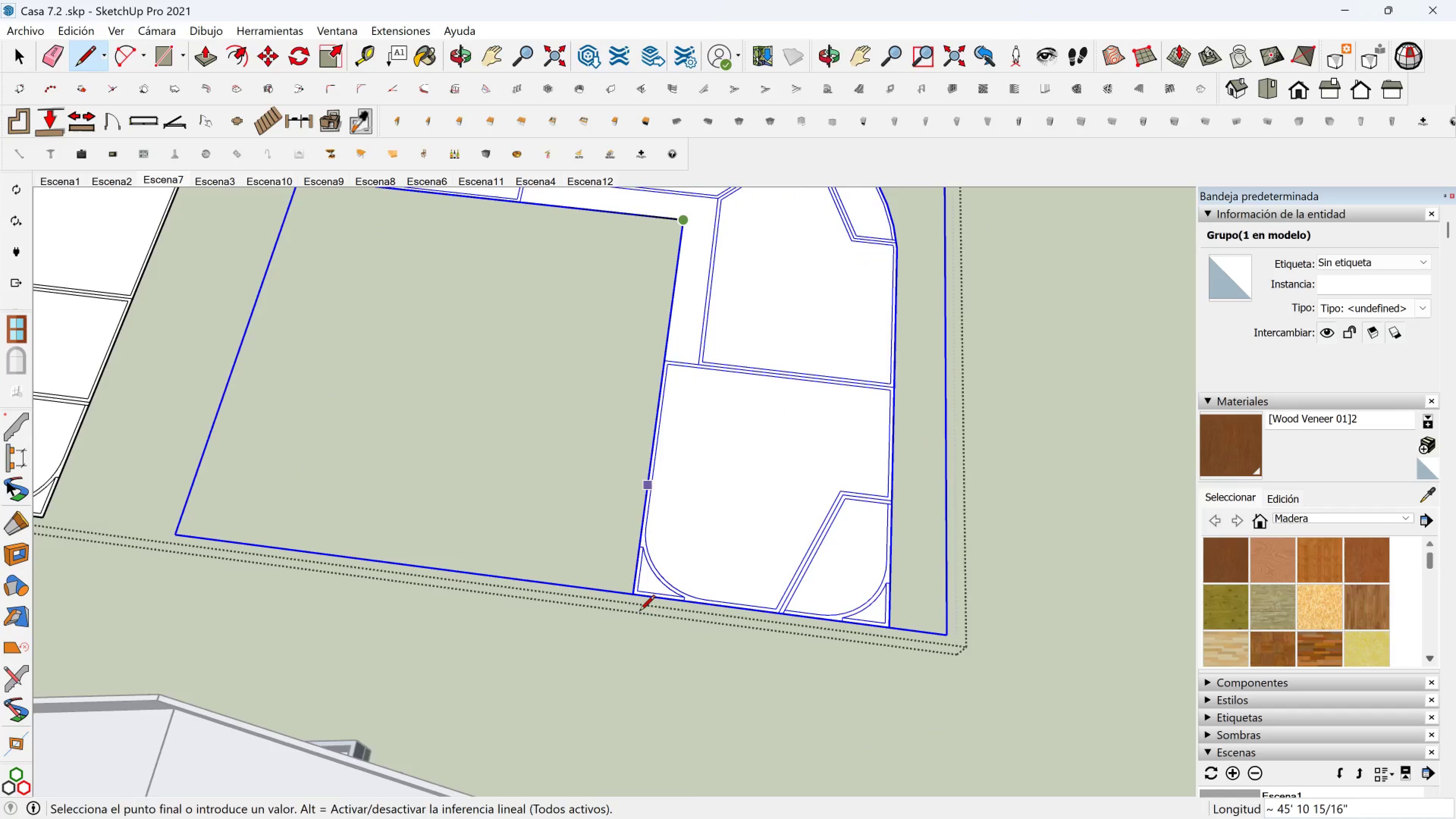 
scroll: coordinate [631, 623], scroll_direction: up, amount: 2.0
 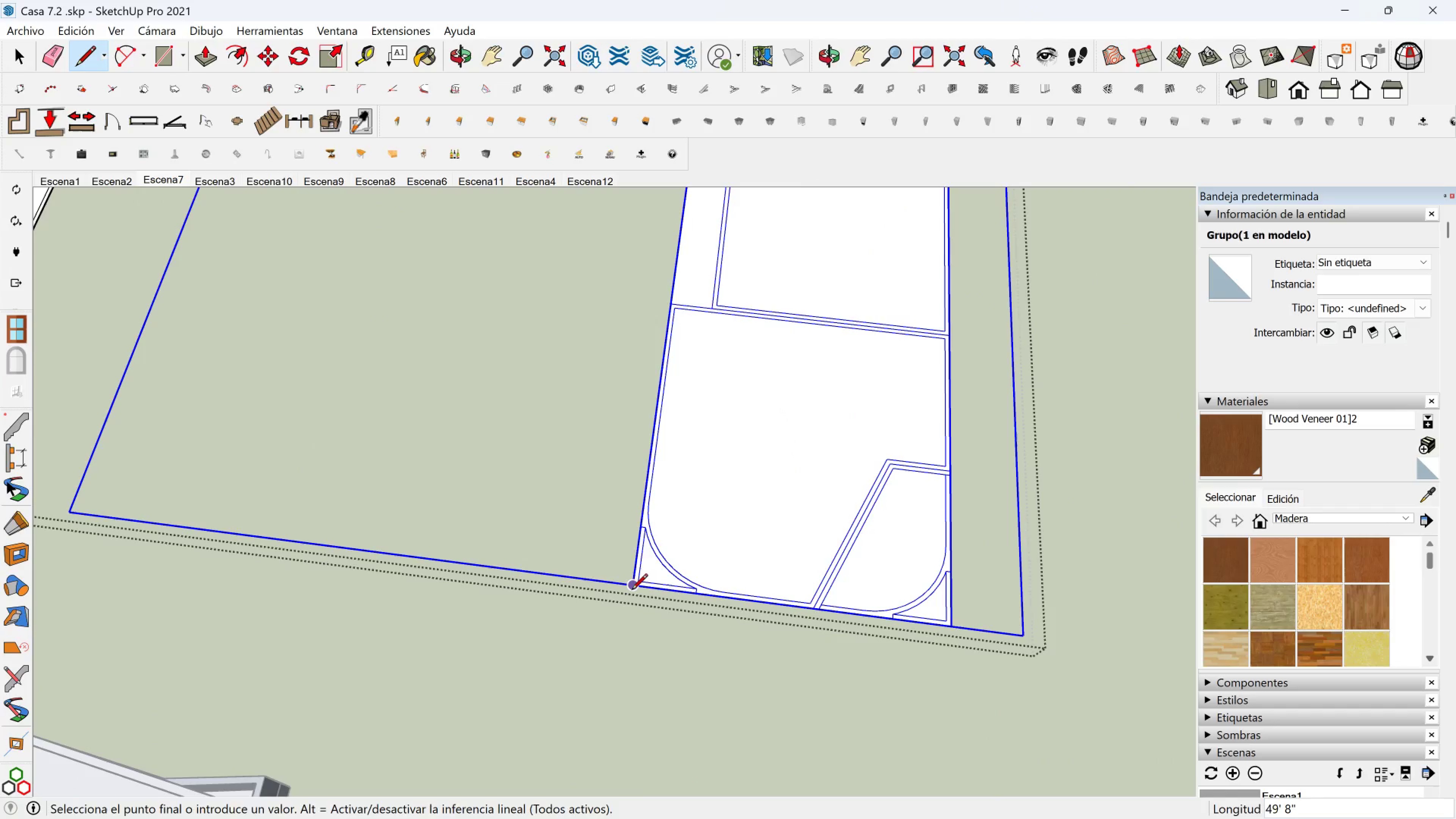 
left_click([632, 591])
 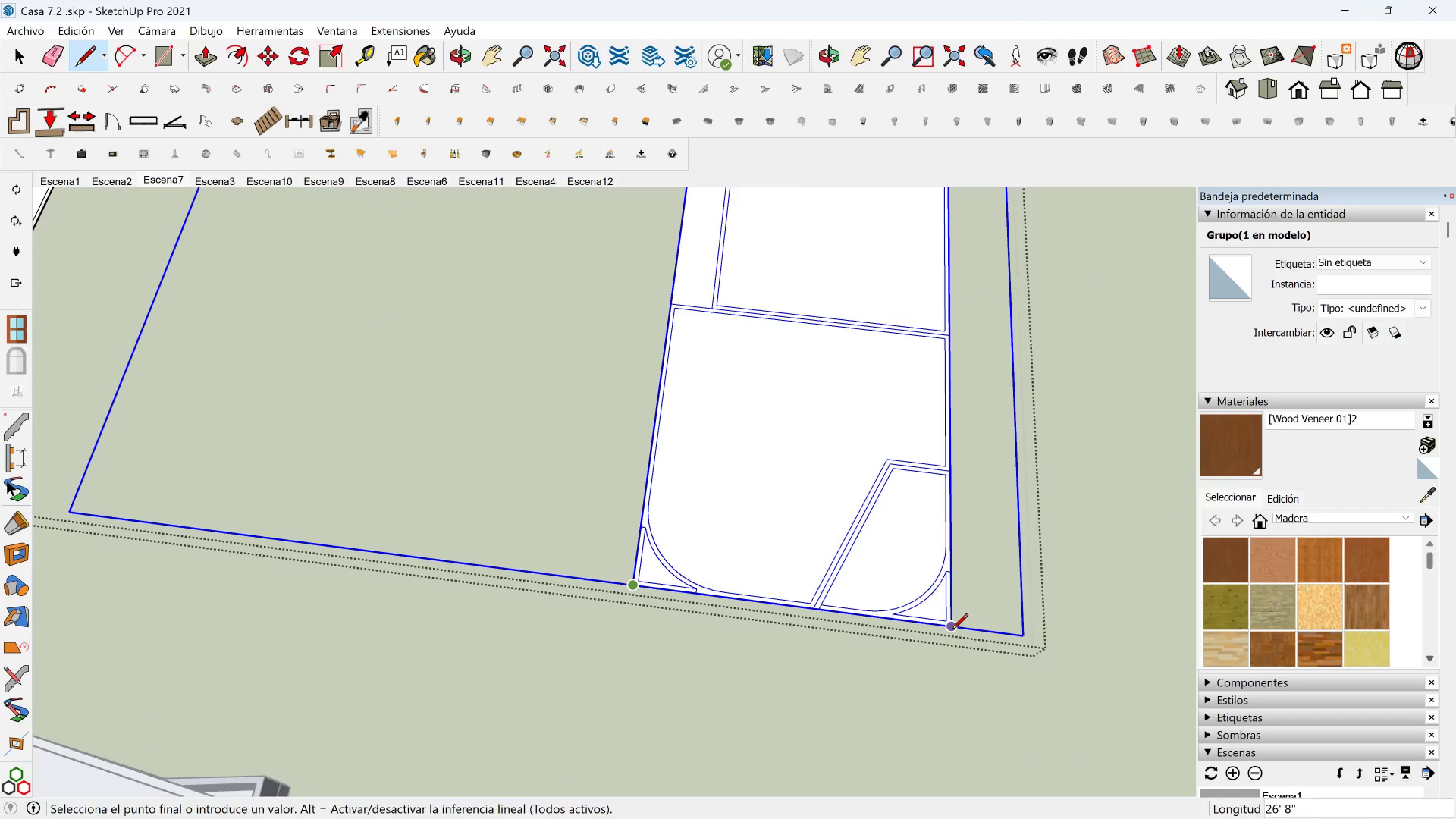 
left_click([953, 630])
 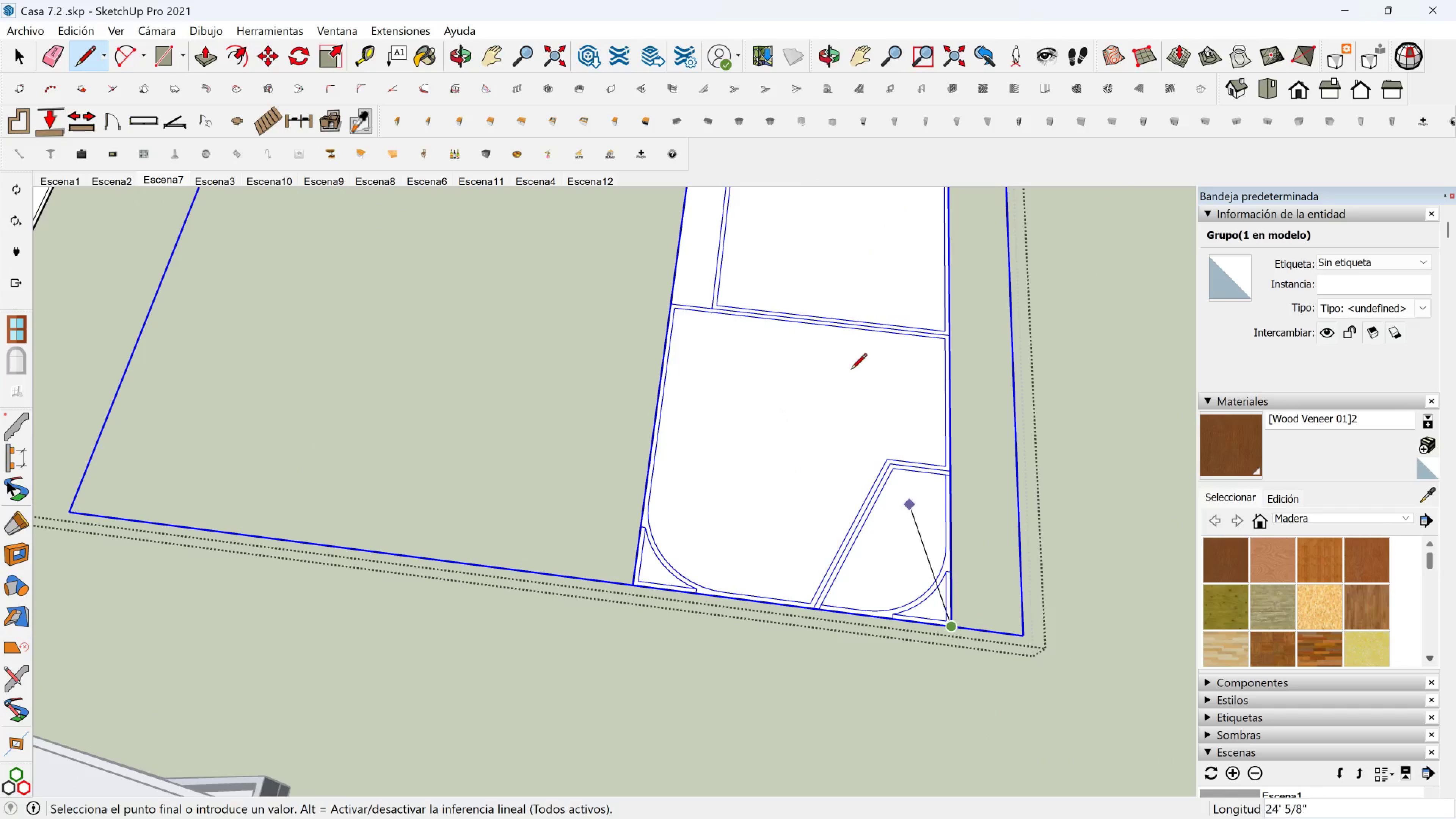 
hold_key(key=ShiftLeft, duration=0.4)
 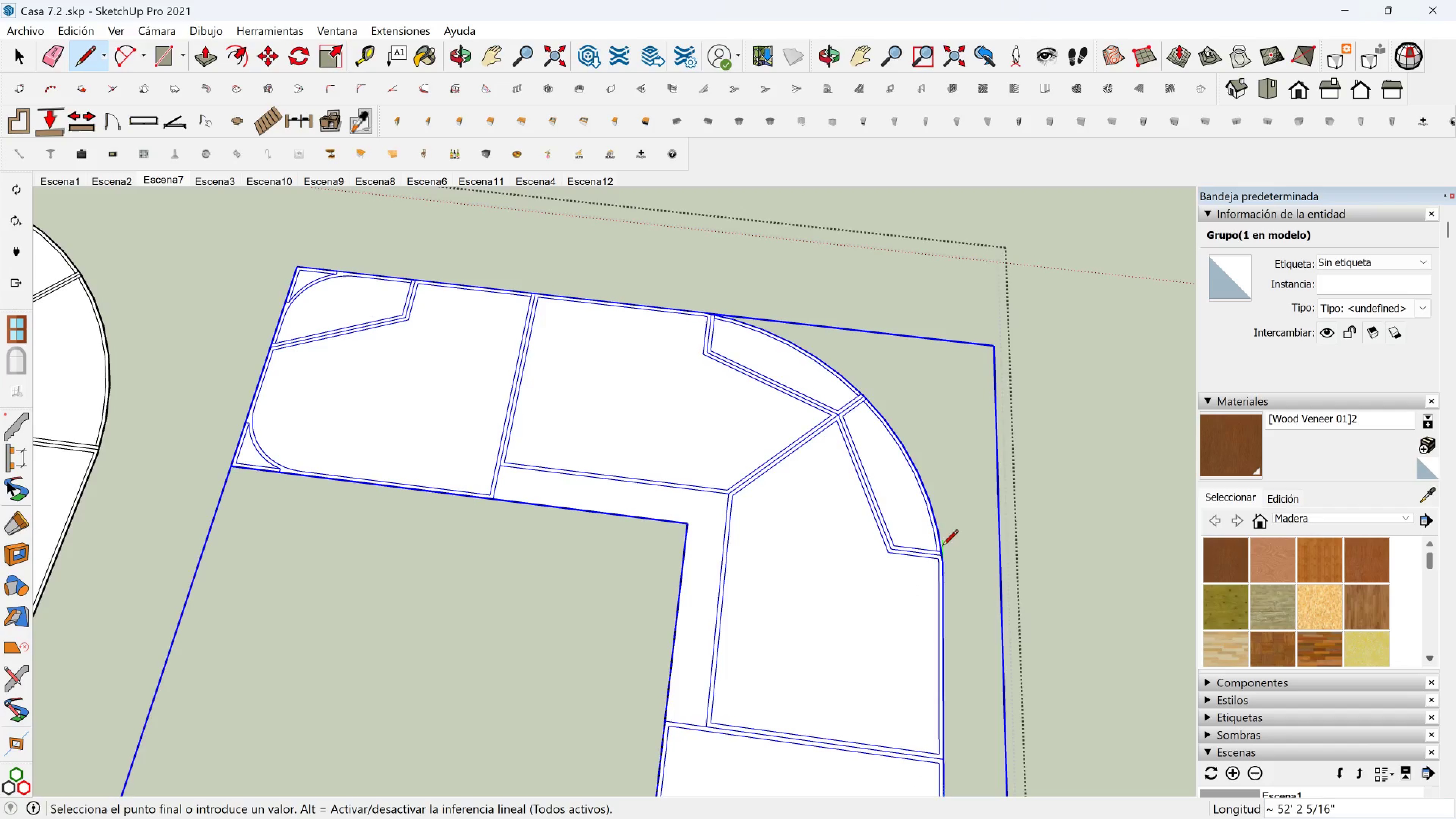 
scroll: coordinate [940, 604], scroll_direction: up, amount: 10.0
 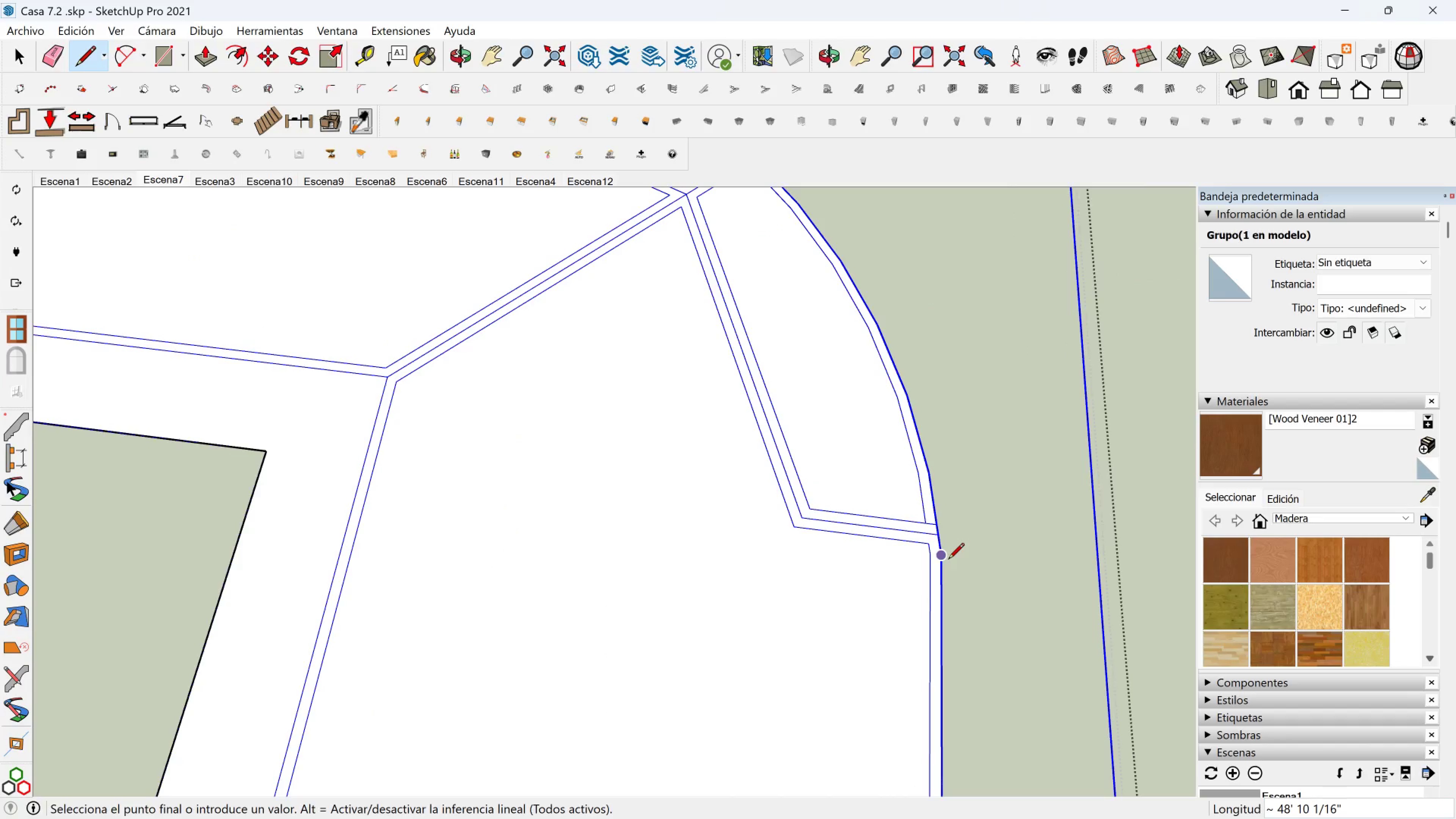 
left_click([948, 560])
 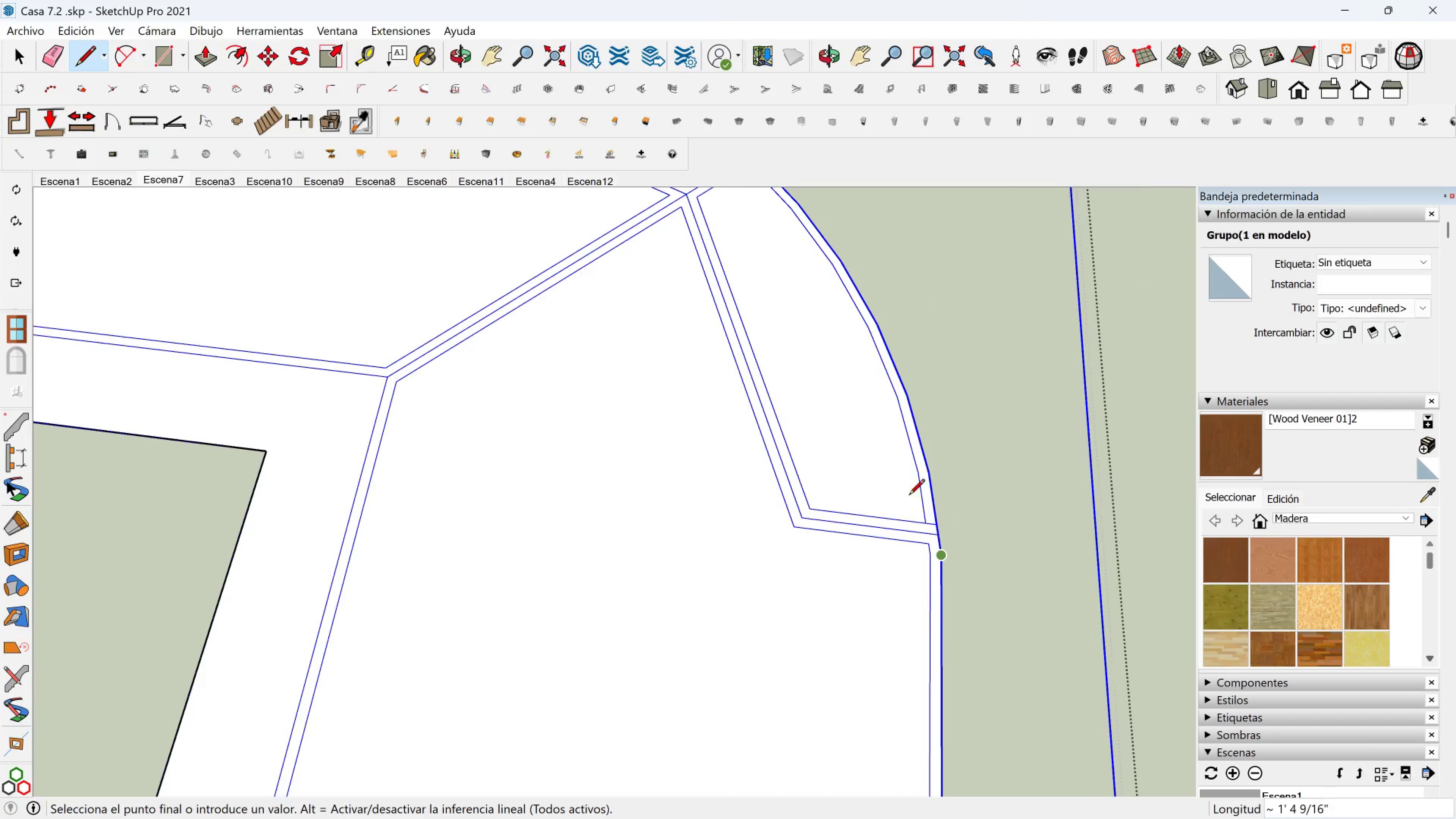 
scroll: coordinate [847, 438], scroll_direction: down, amount: 3.0
 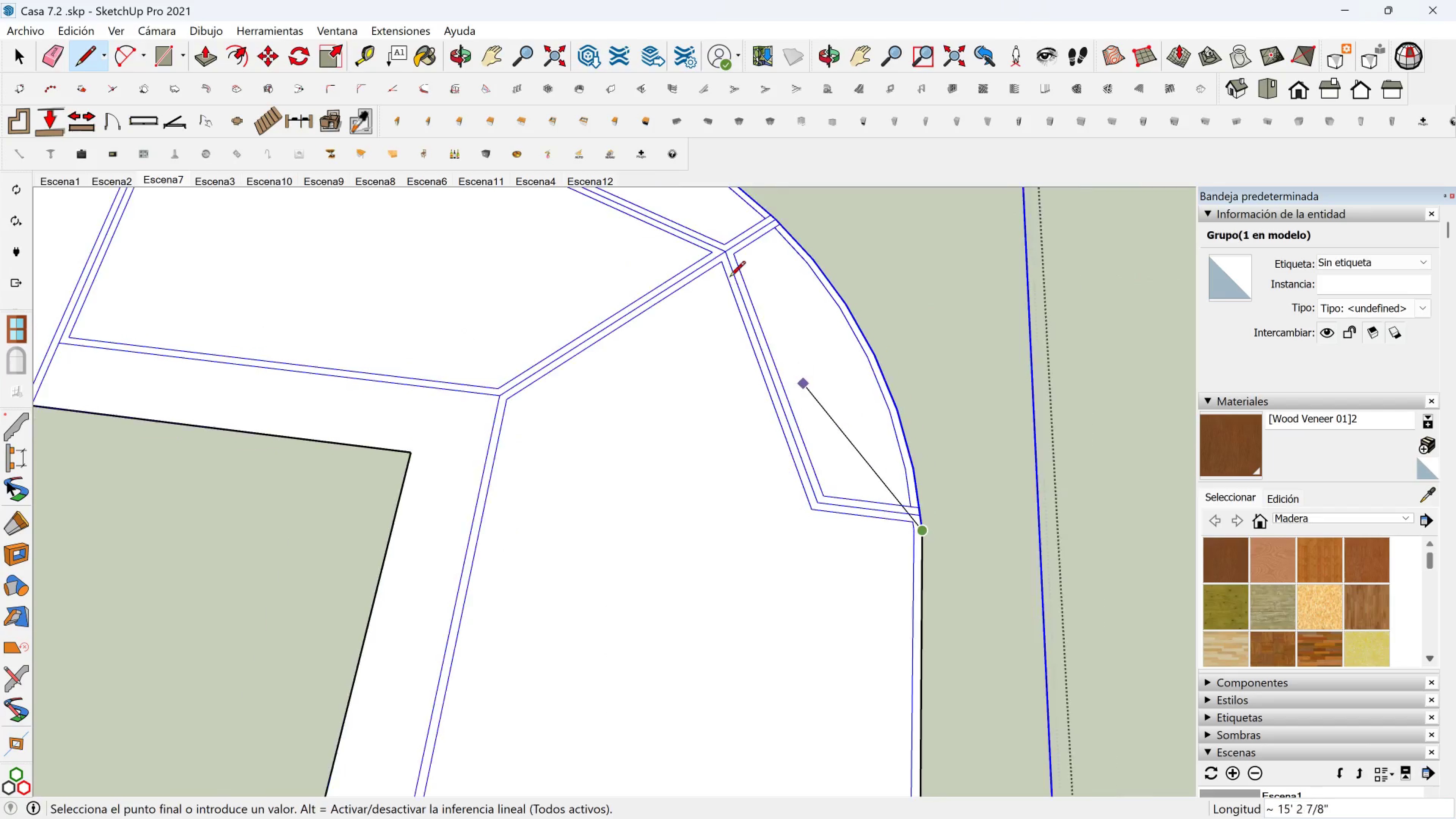 
hold_key(key=ShiftLeft, duration=0.45)
 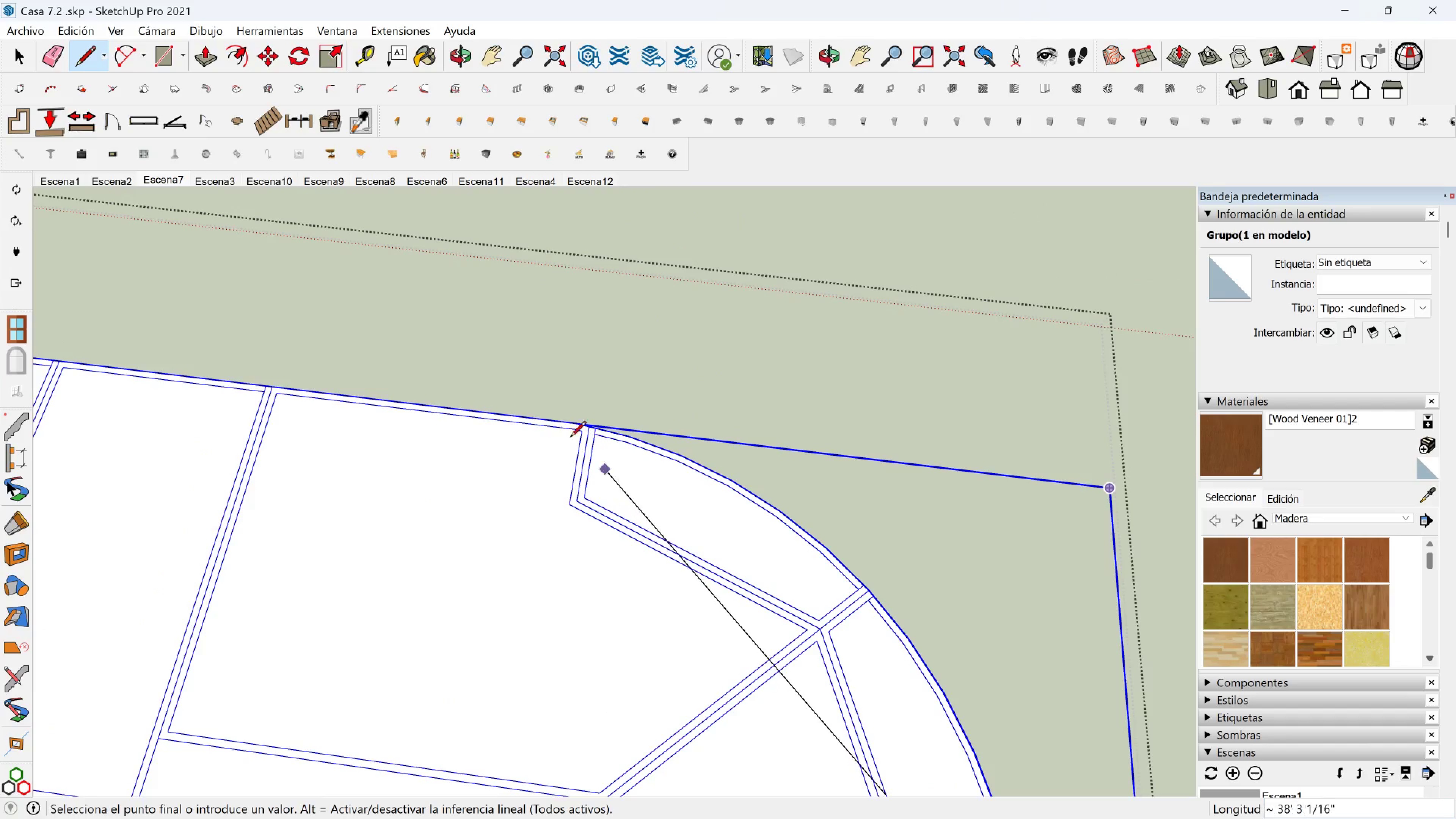 
scroll: coordinate [565, 423], scroll_direction: up, amount: 2.0
 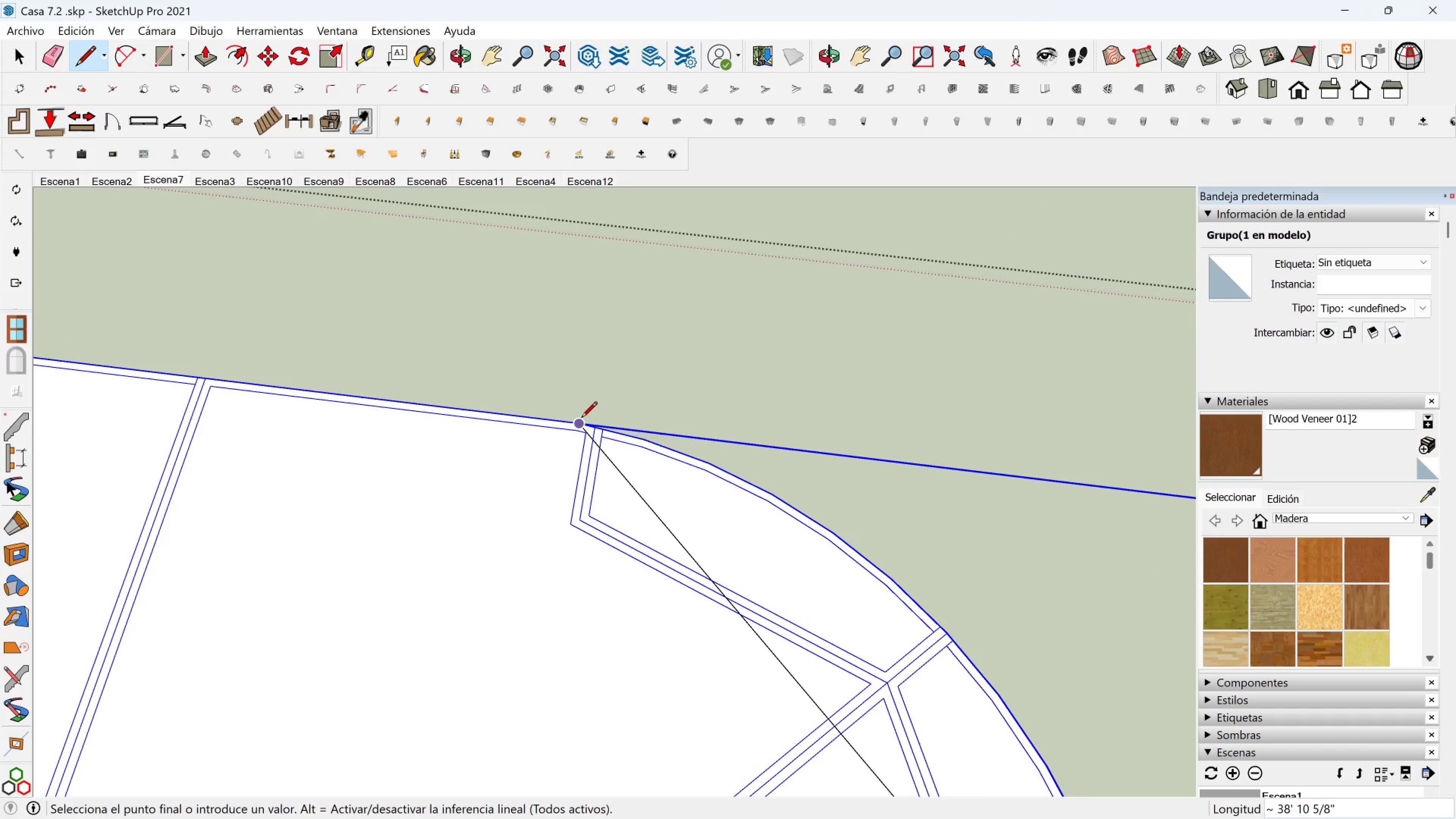 
left_click([581, 419])
 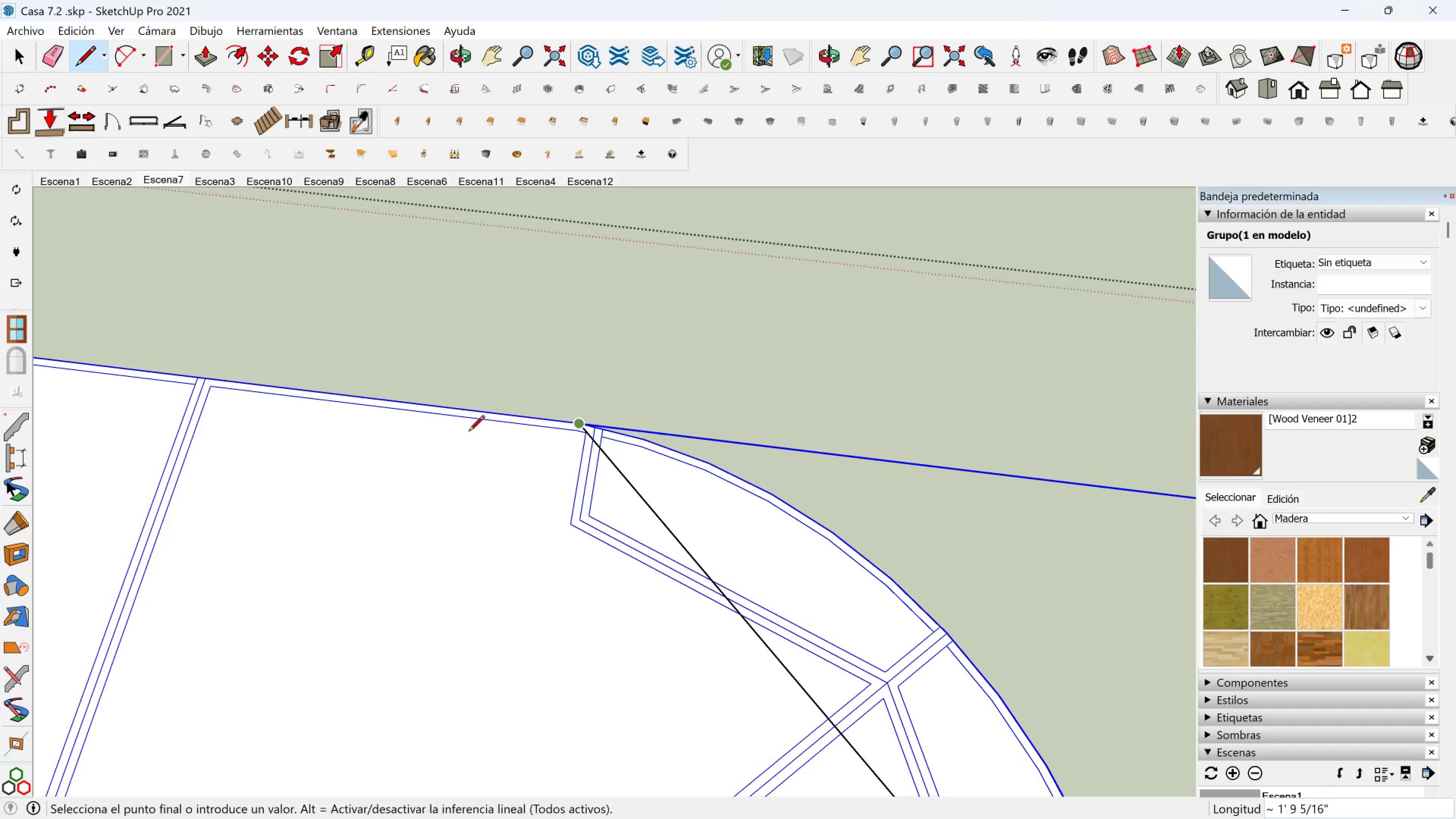 
scroll: coordinate [361, 460], scroll_direction: down, amount: 3.0
 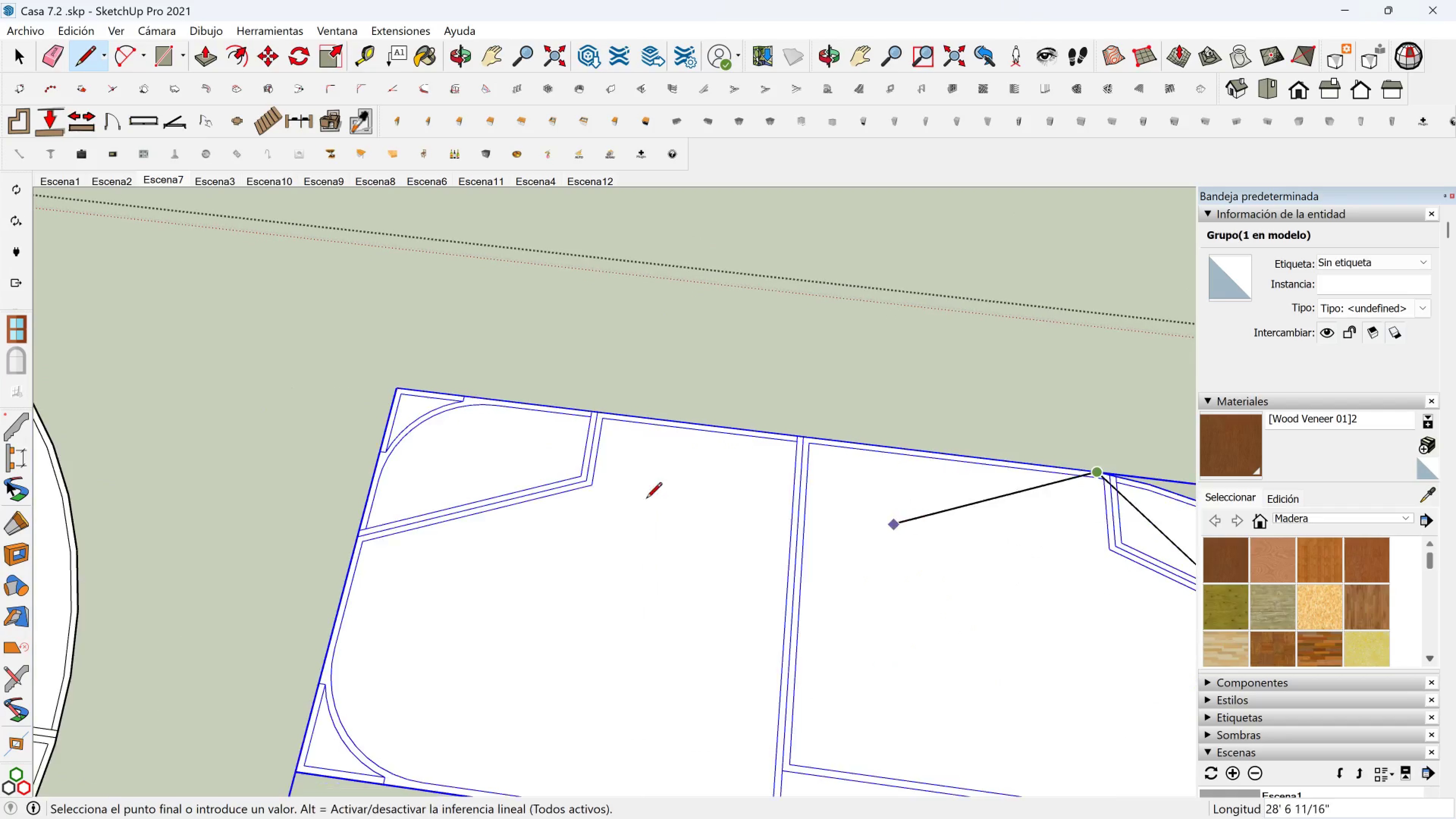 
hold_key(key=ShiftLeft, duration=0.52)
 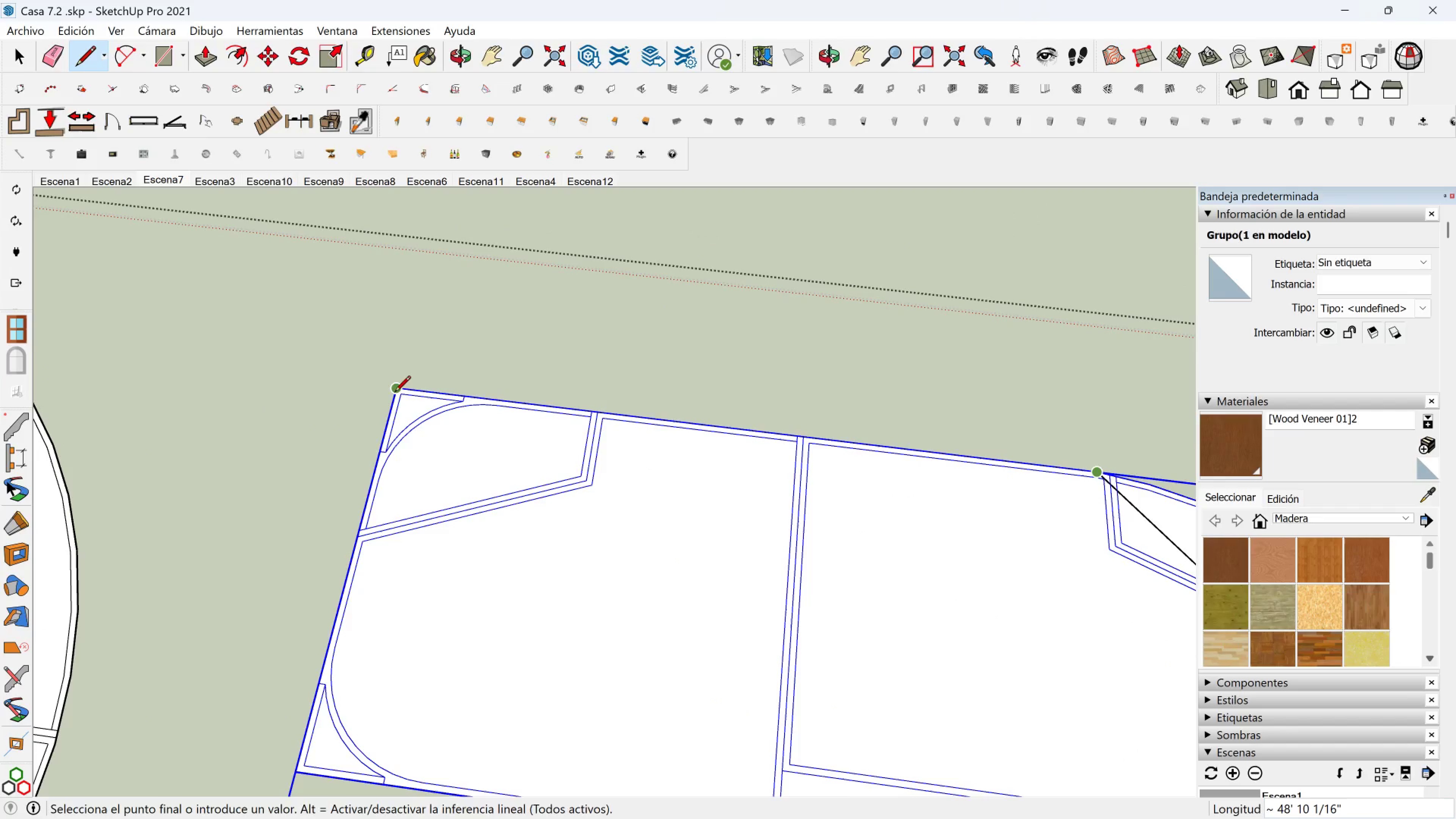 
left_click([395, 393])
 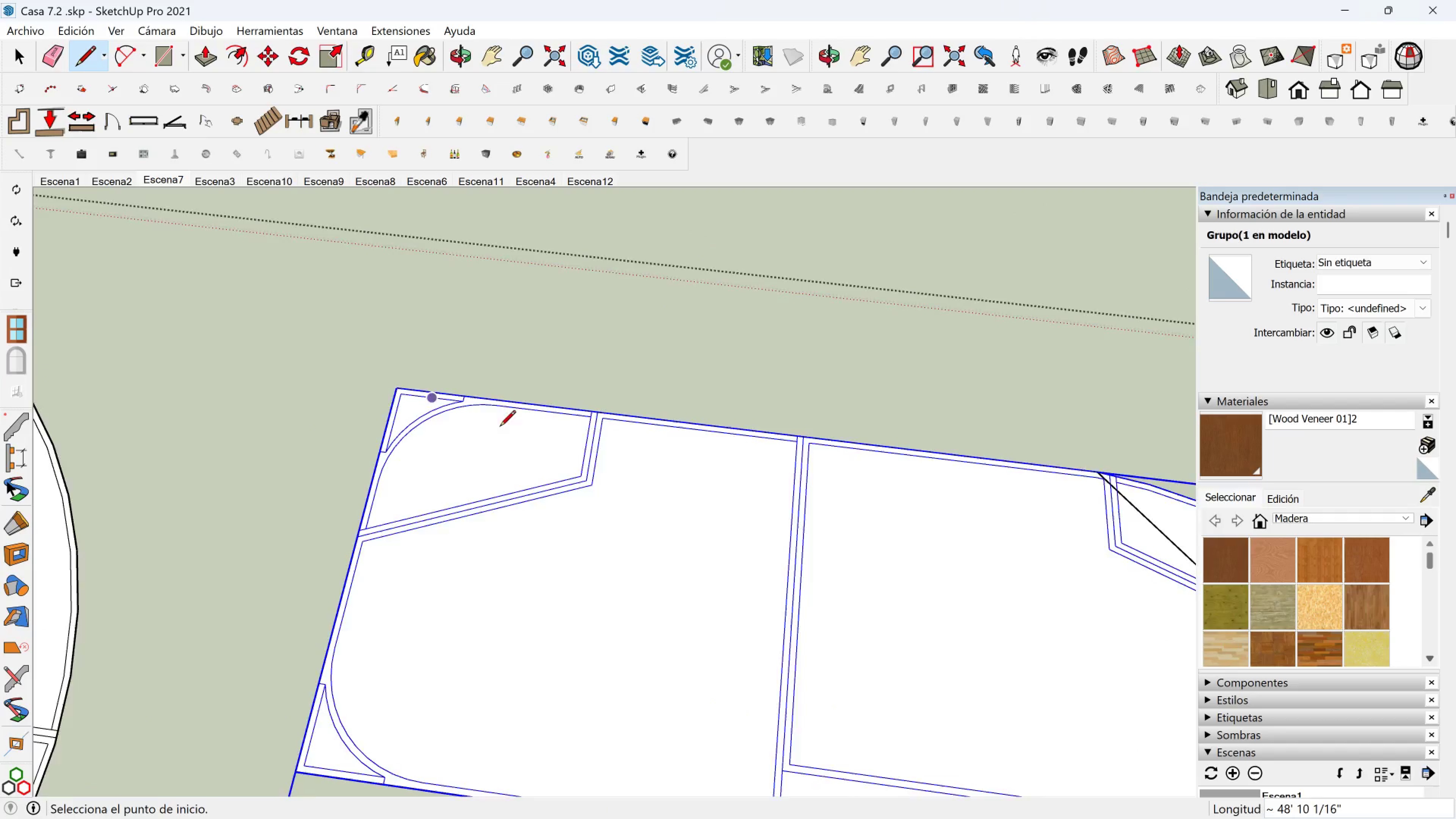 
scroll: coordinate [851, 509], scroll_direction: down, amount: 4.0
 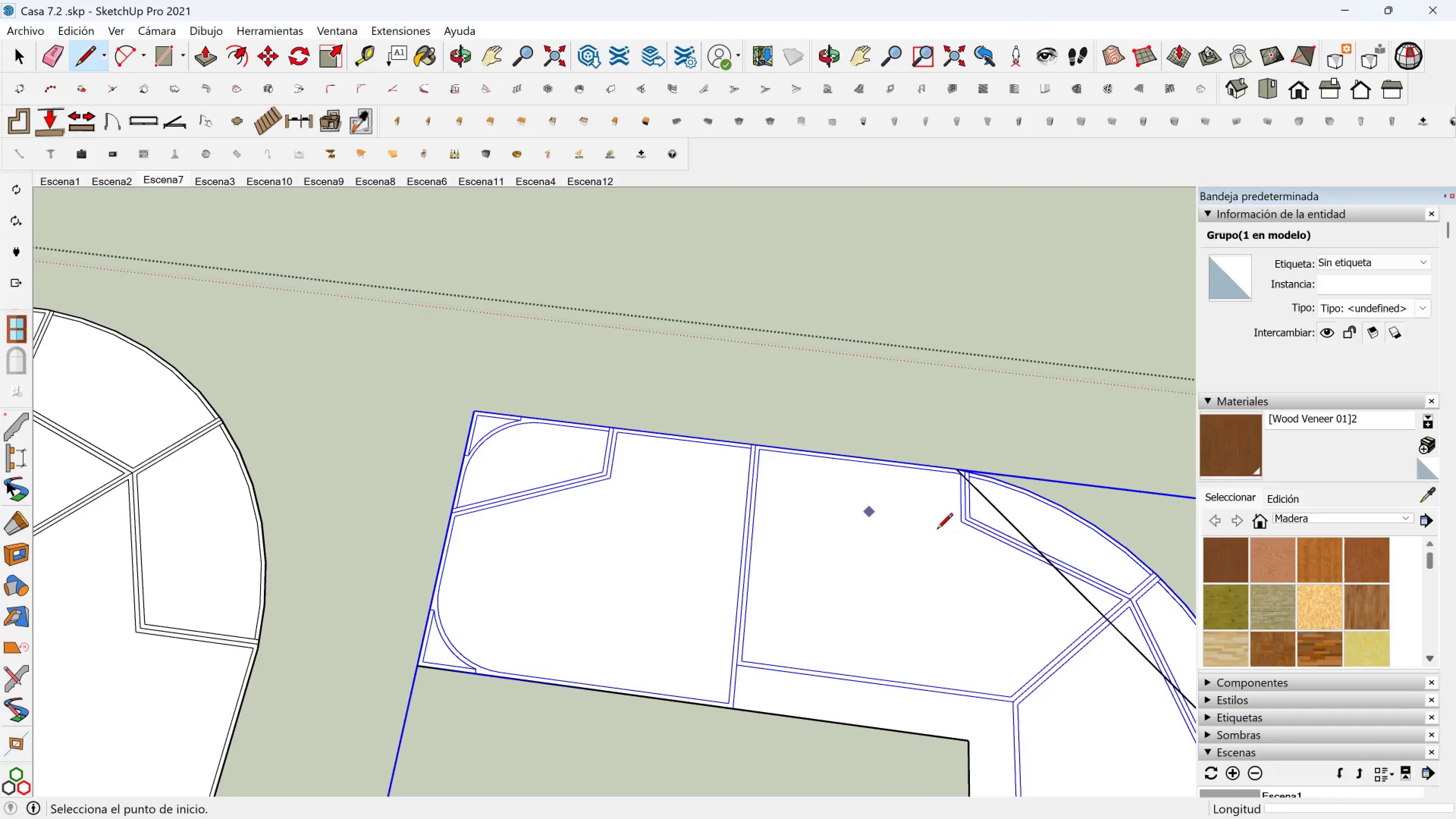 
hold_key(key=ShiftLeft, duration=0.31)
 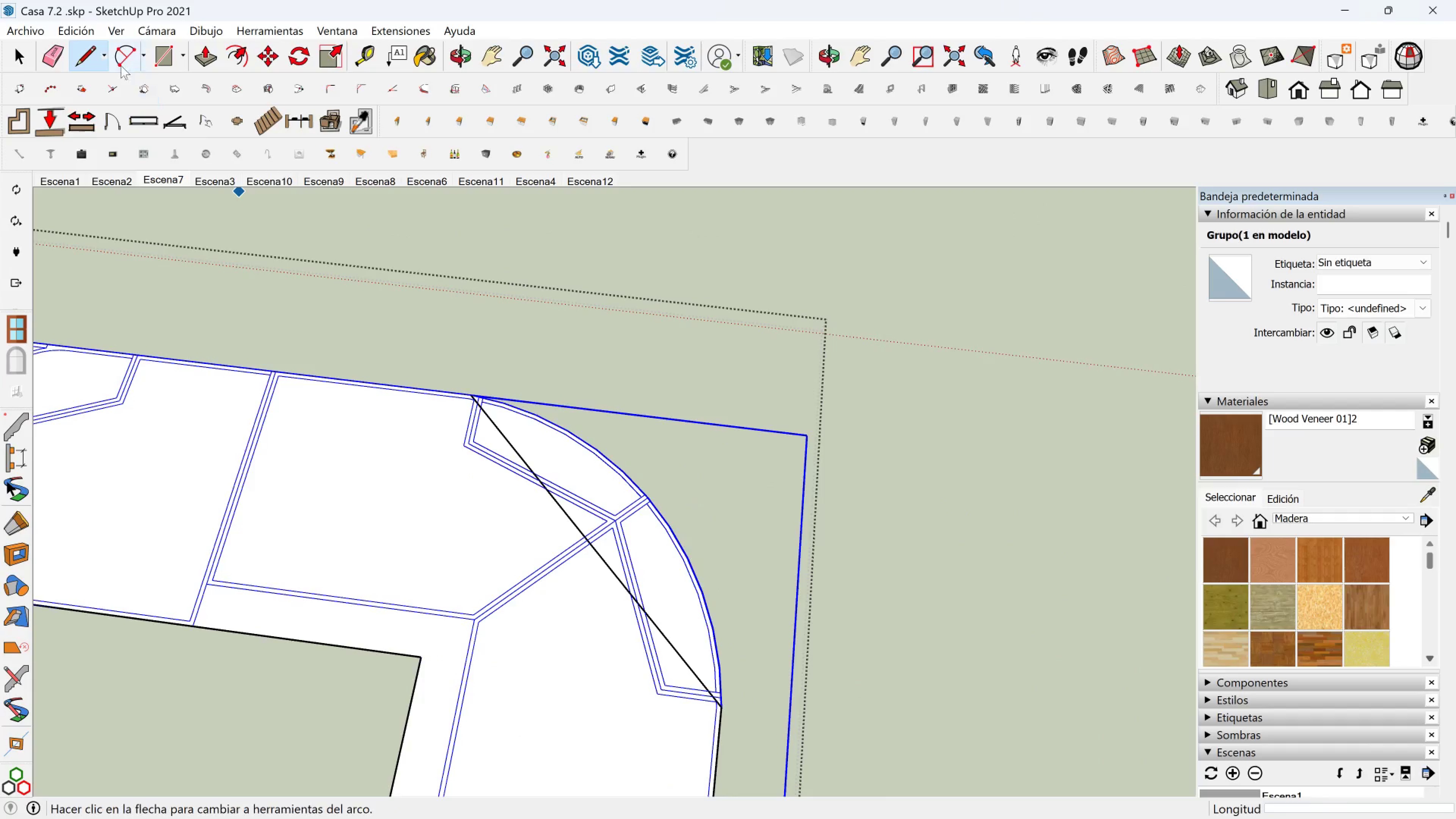 
left_click([118, 54])
 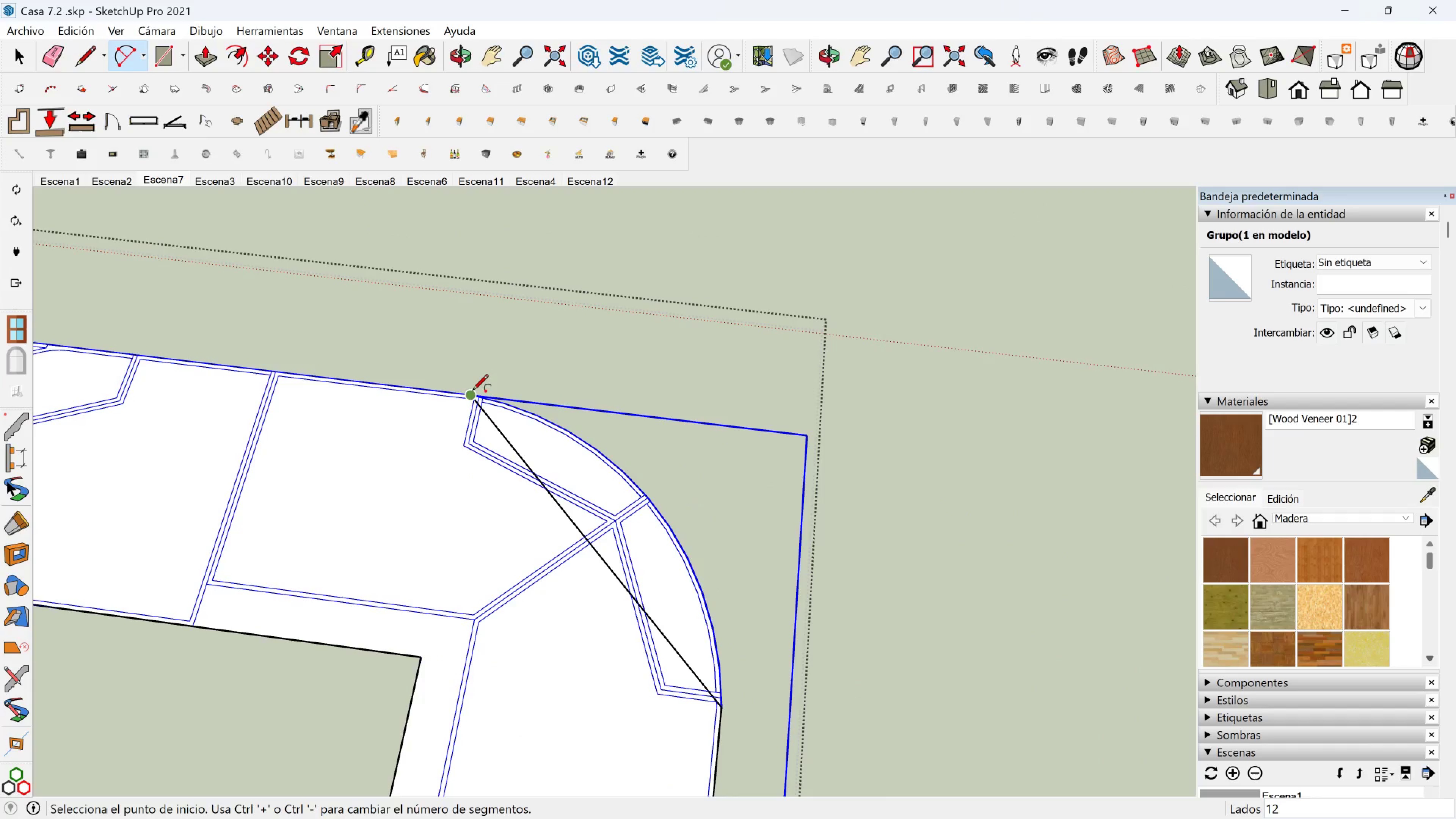 
left_click([471, 392])
 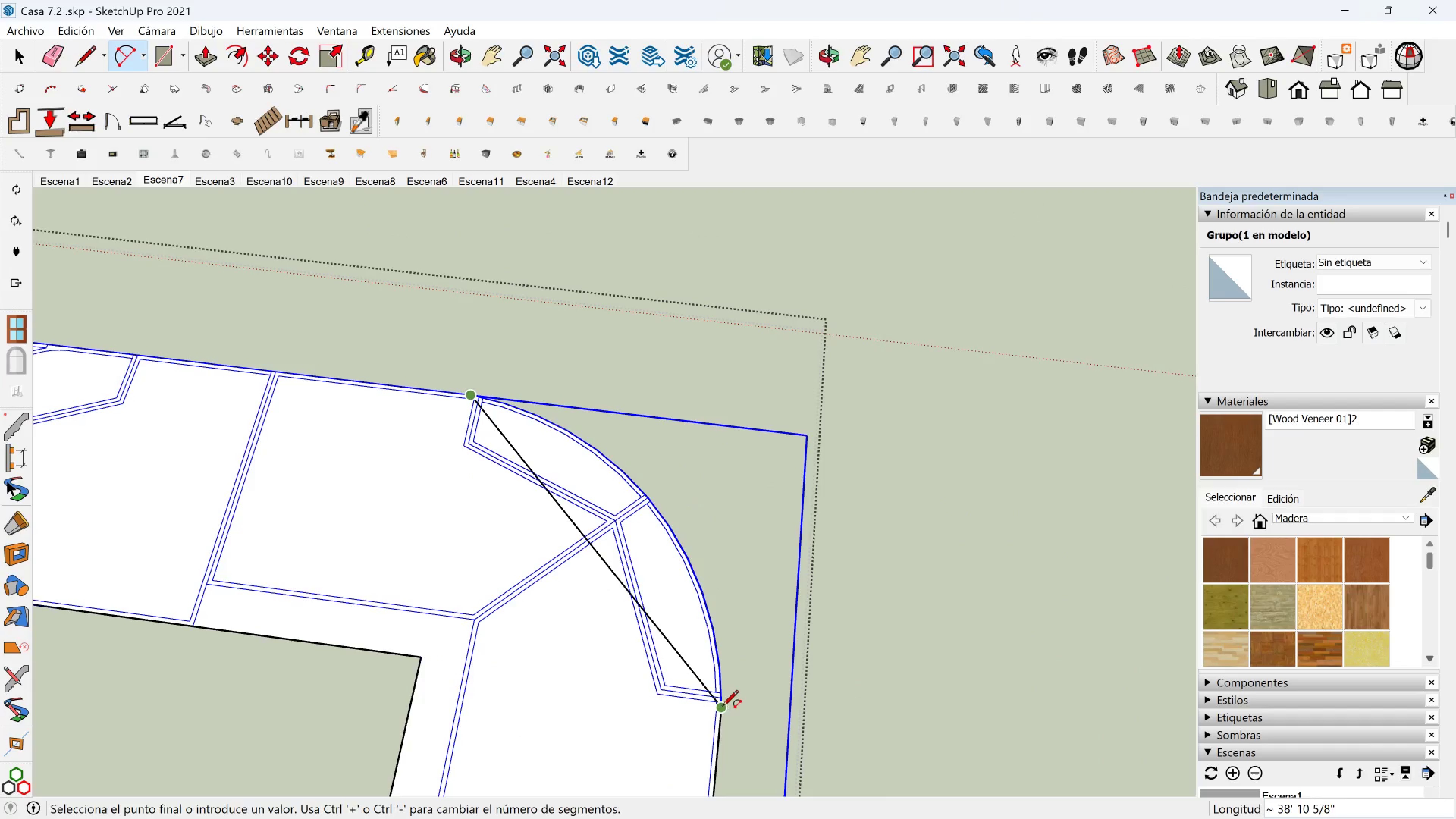 
left_click([722, 707])
 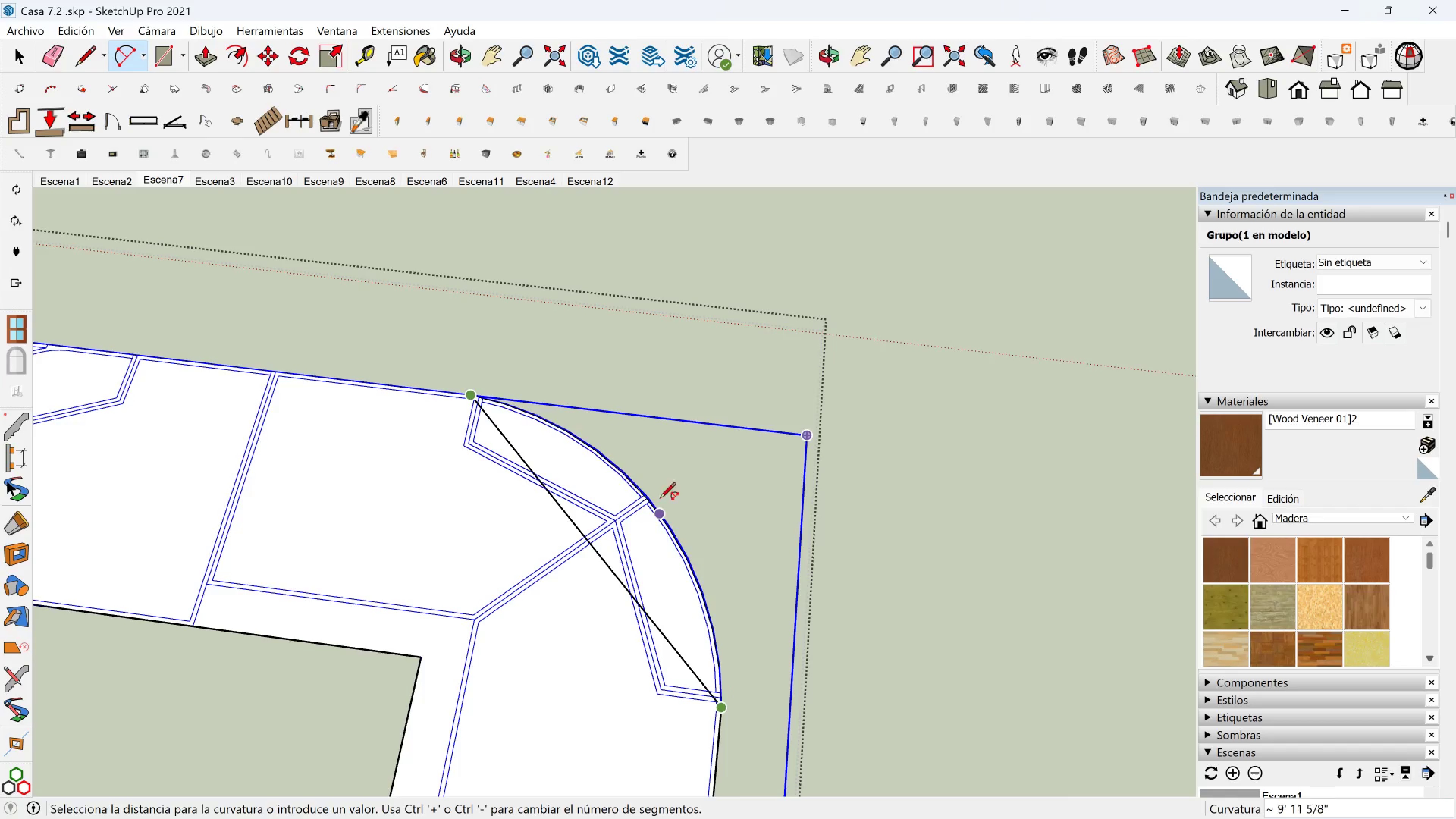 
scroll: coordinate [643, 502], scroll_direction: up, amount: 10.0
 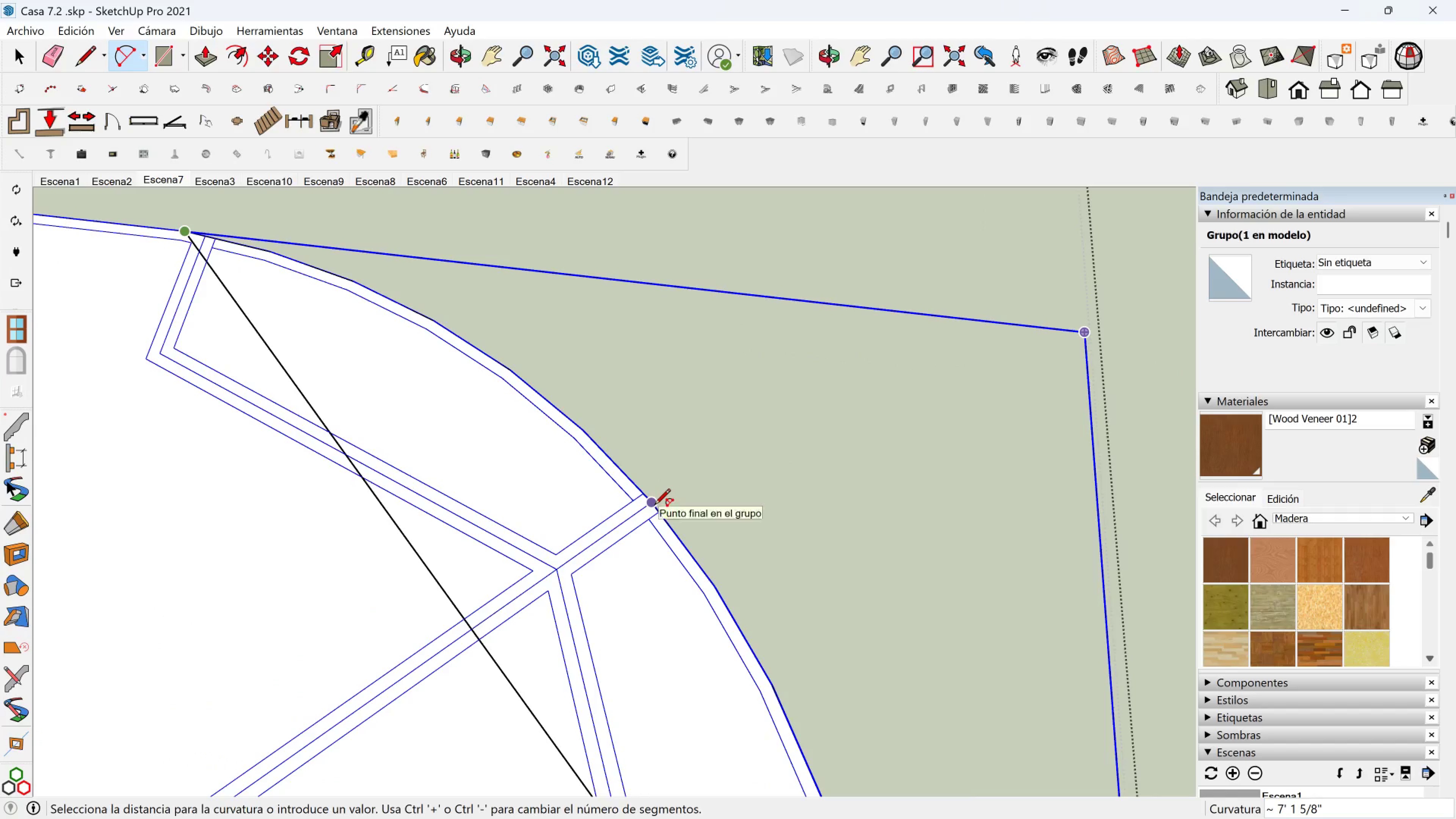 
left_click([653, 506])
 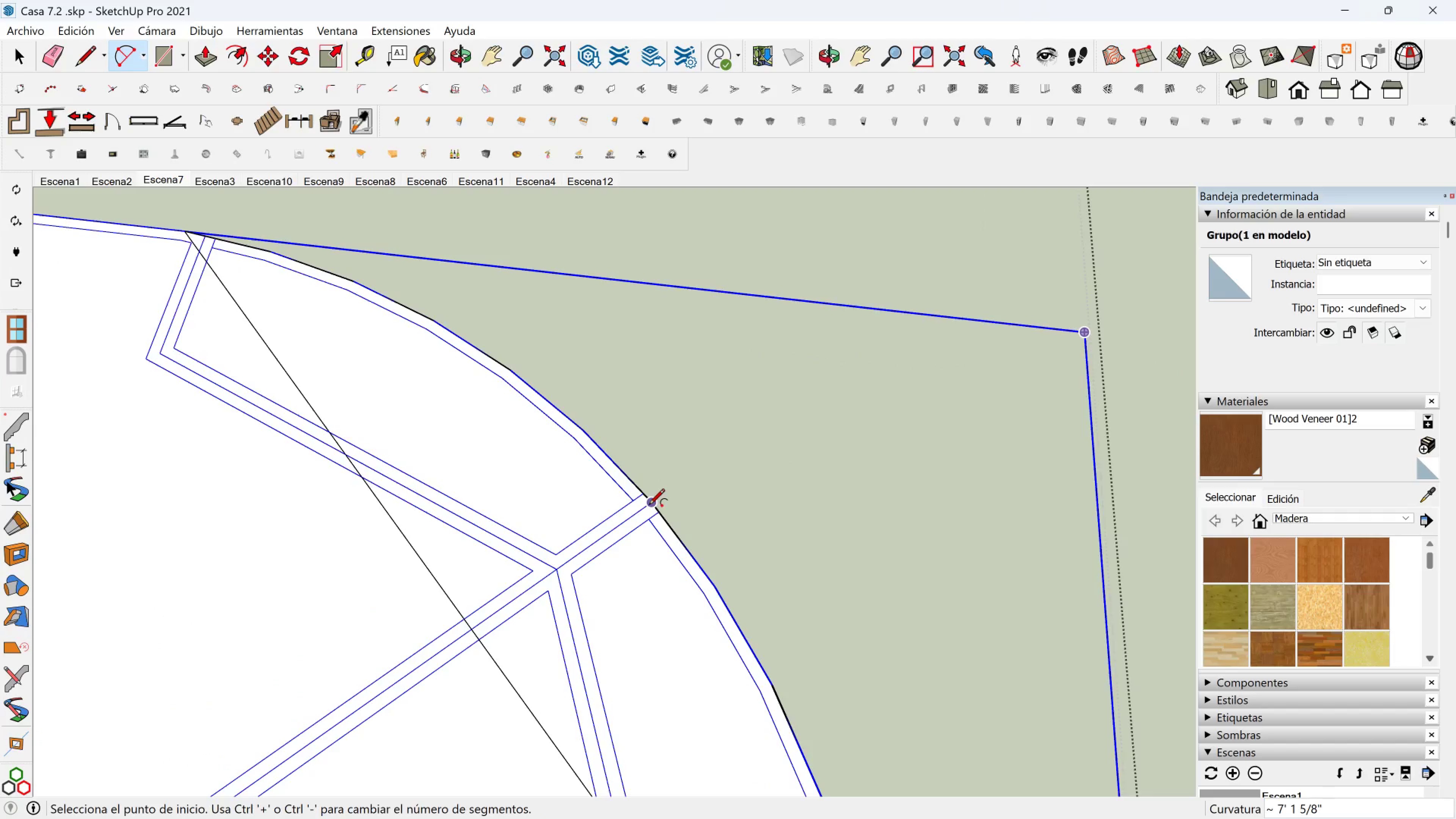 
scroll: coordinate [561, 510], scroll_direction: down, amount: 13.0
 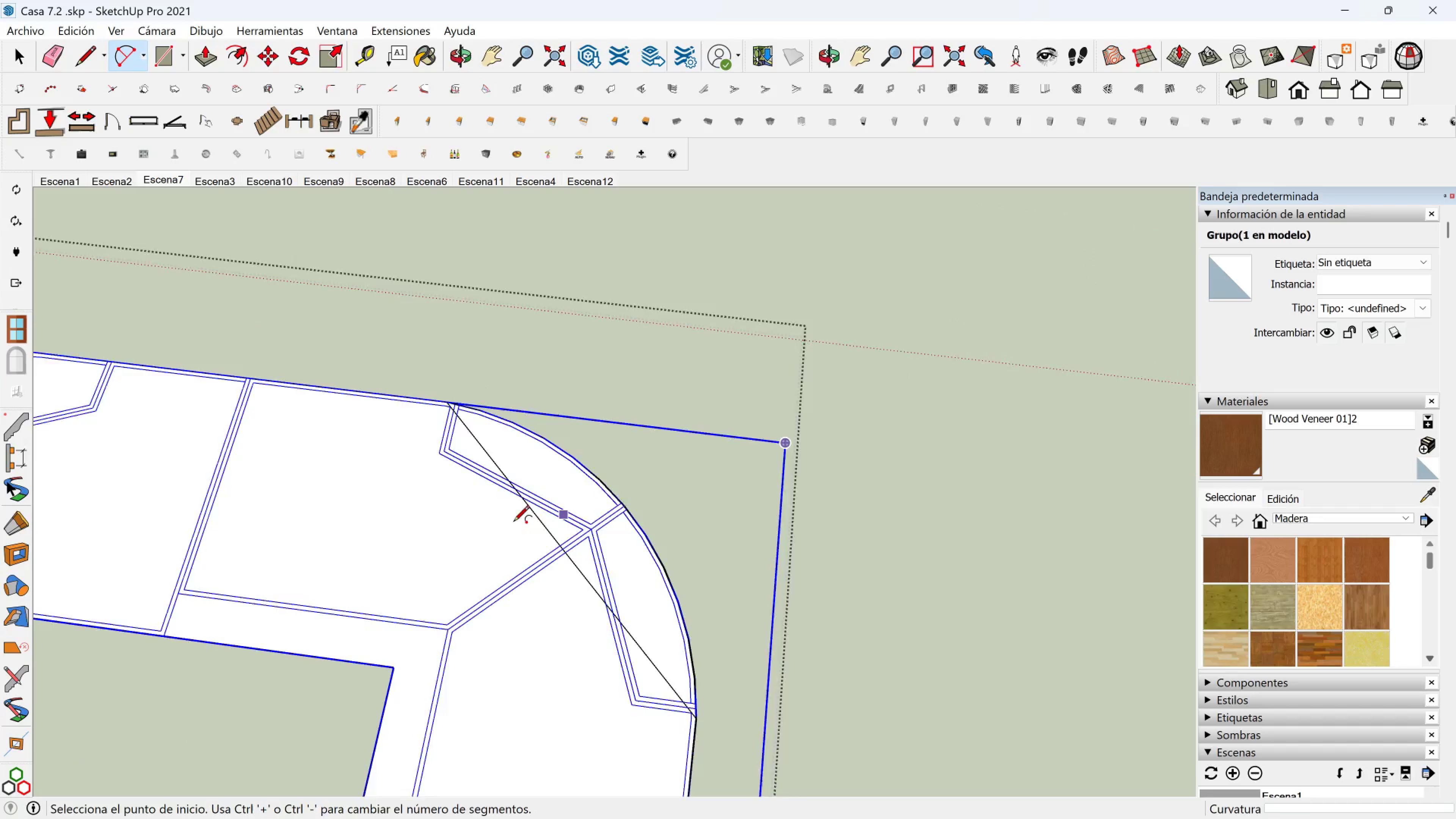 
hold_key(key=ShiftLeft, duration=0.43)
 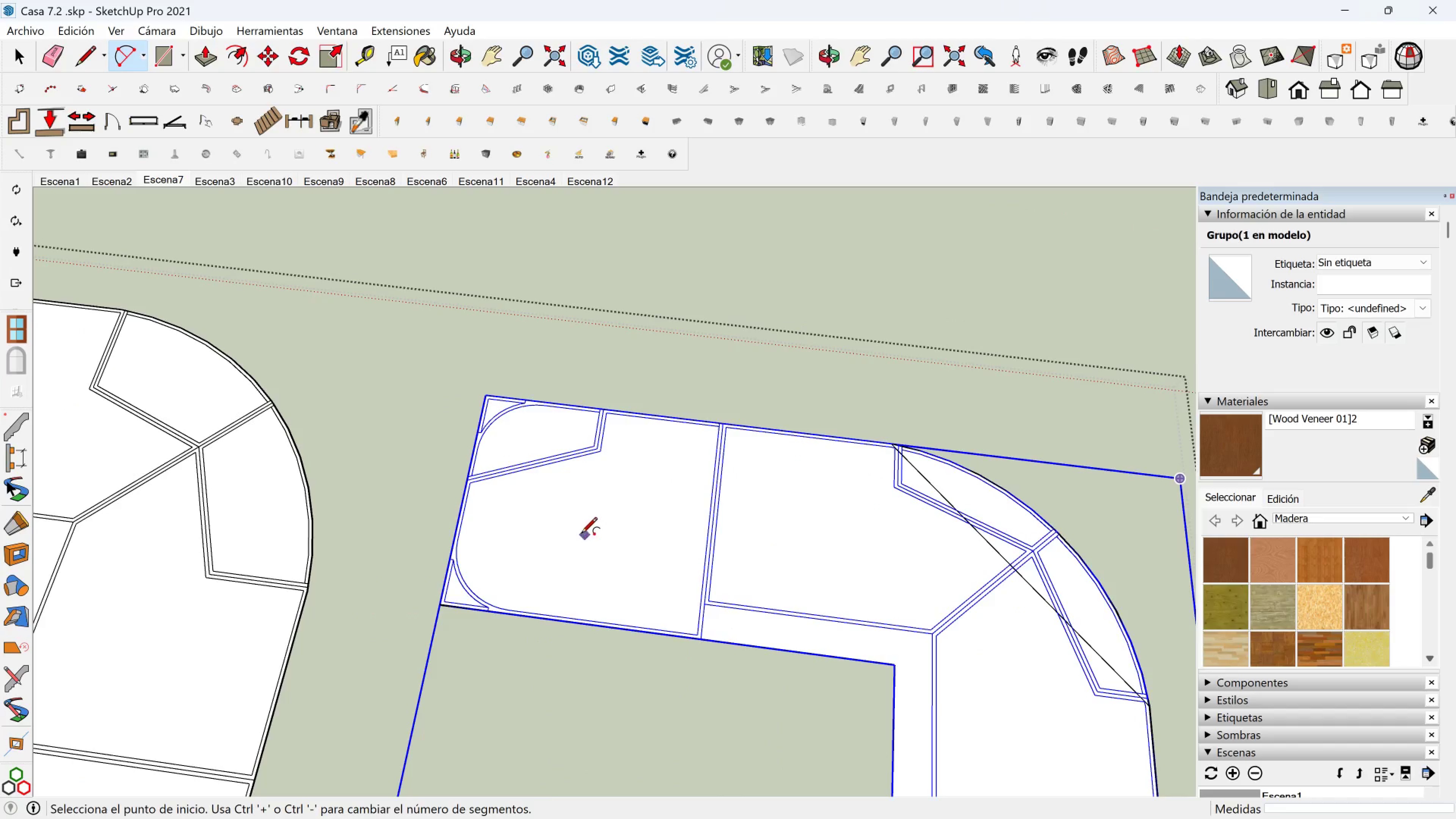 
hold_key(key=ShiftLeft, duration=0.5)
scroll: coordinate [578, 534], scroll_direction: down, amount: 1.0
 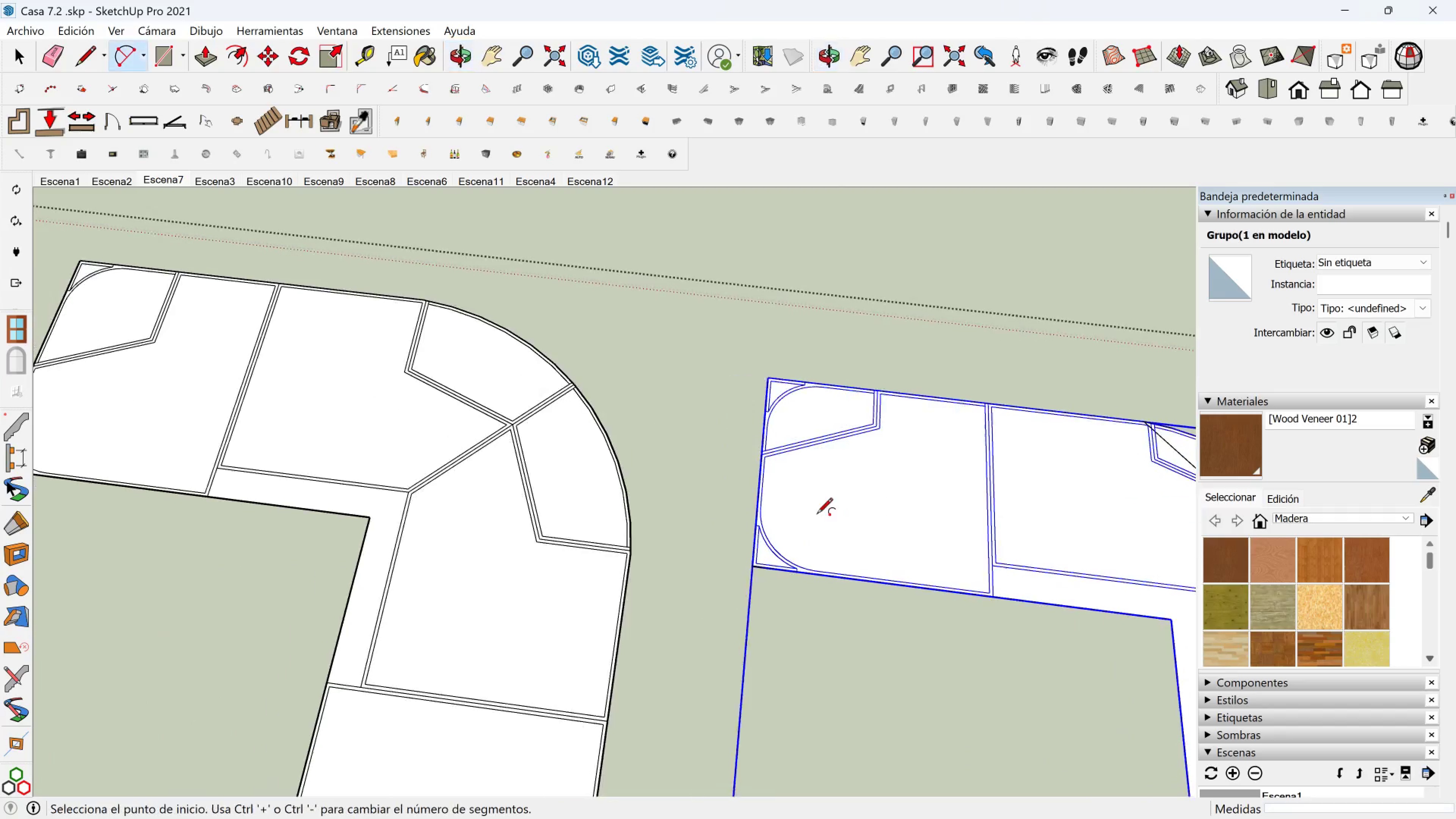 
hold_key(key=ShiftLeft, duration=0.51)
 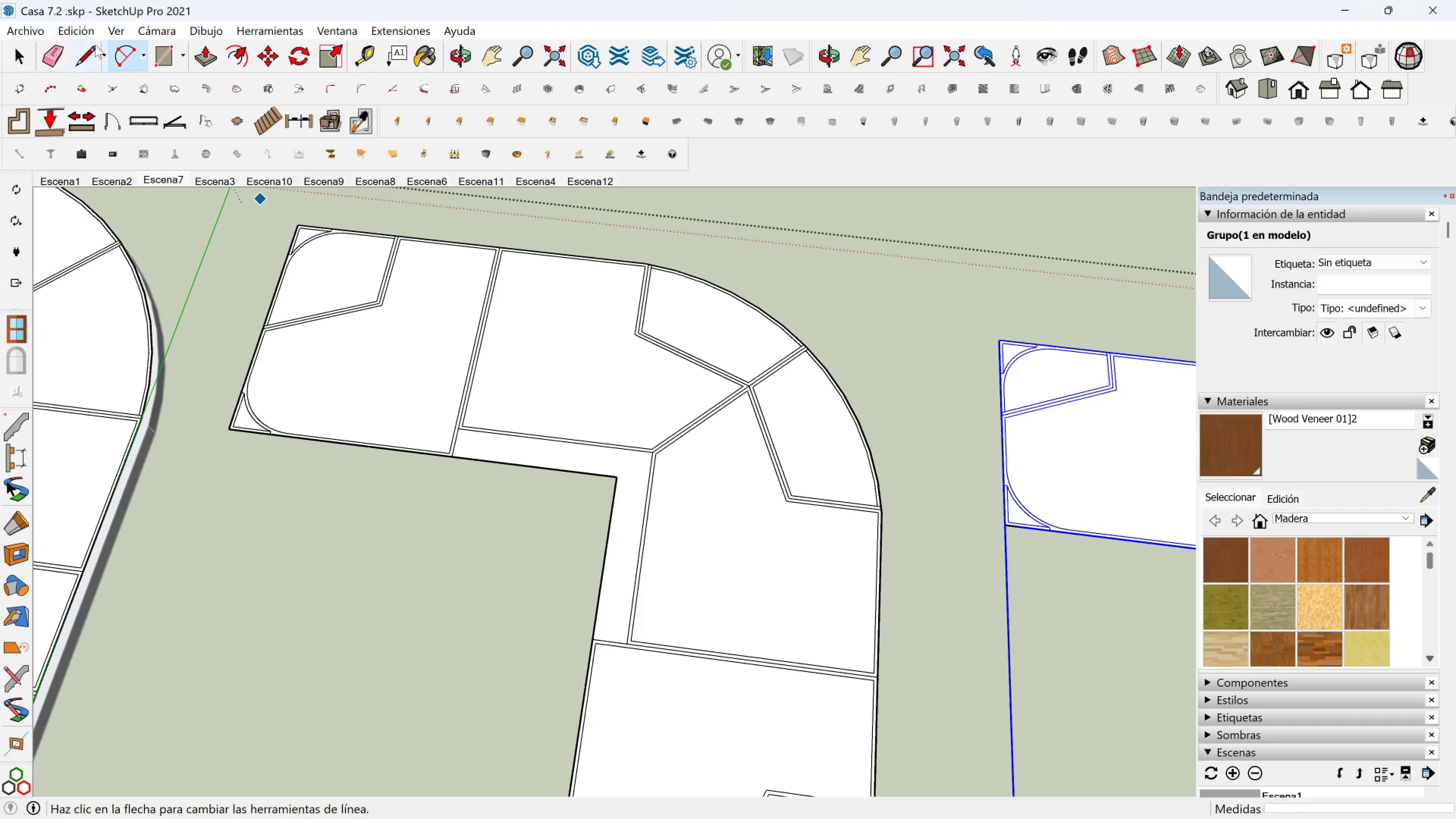 
left_click([93, 59])
 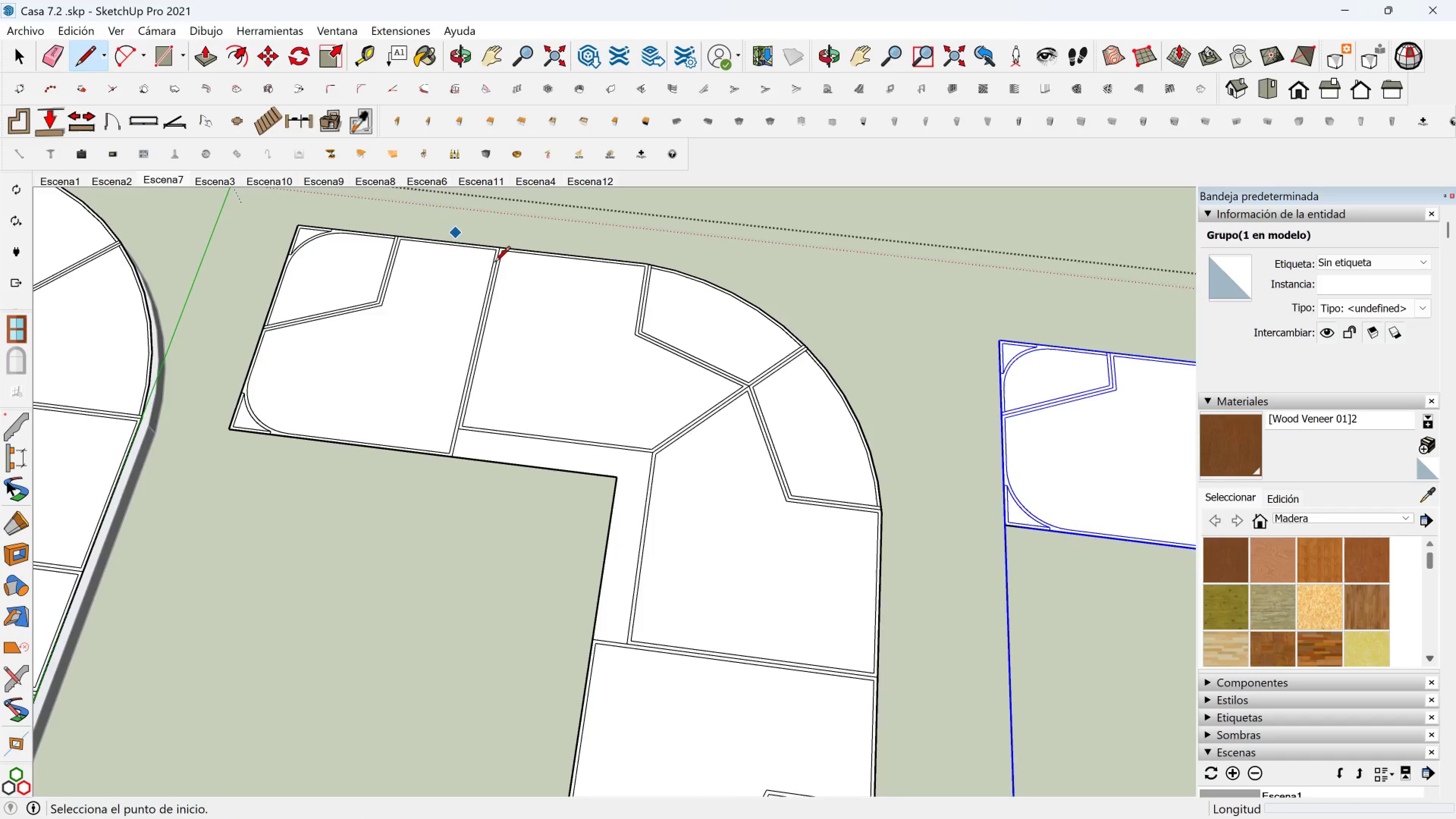 
scroll: coordinate [709, 250], scroll_direction: up, amount: 11.0
 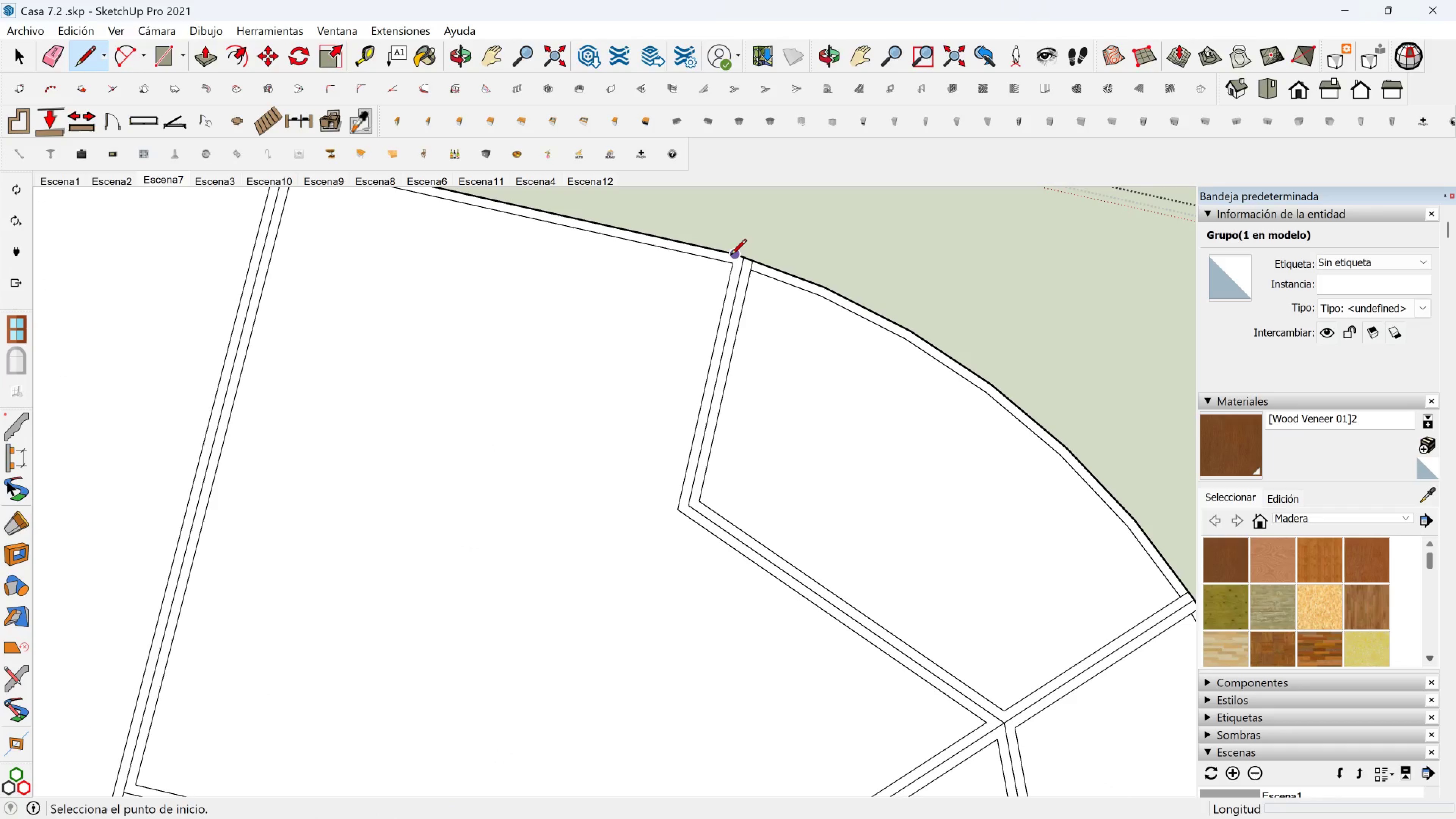 
left_click([731, 254])
 